 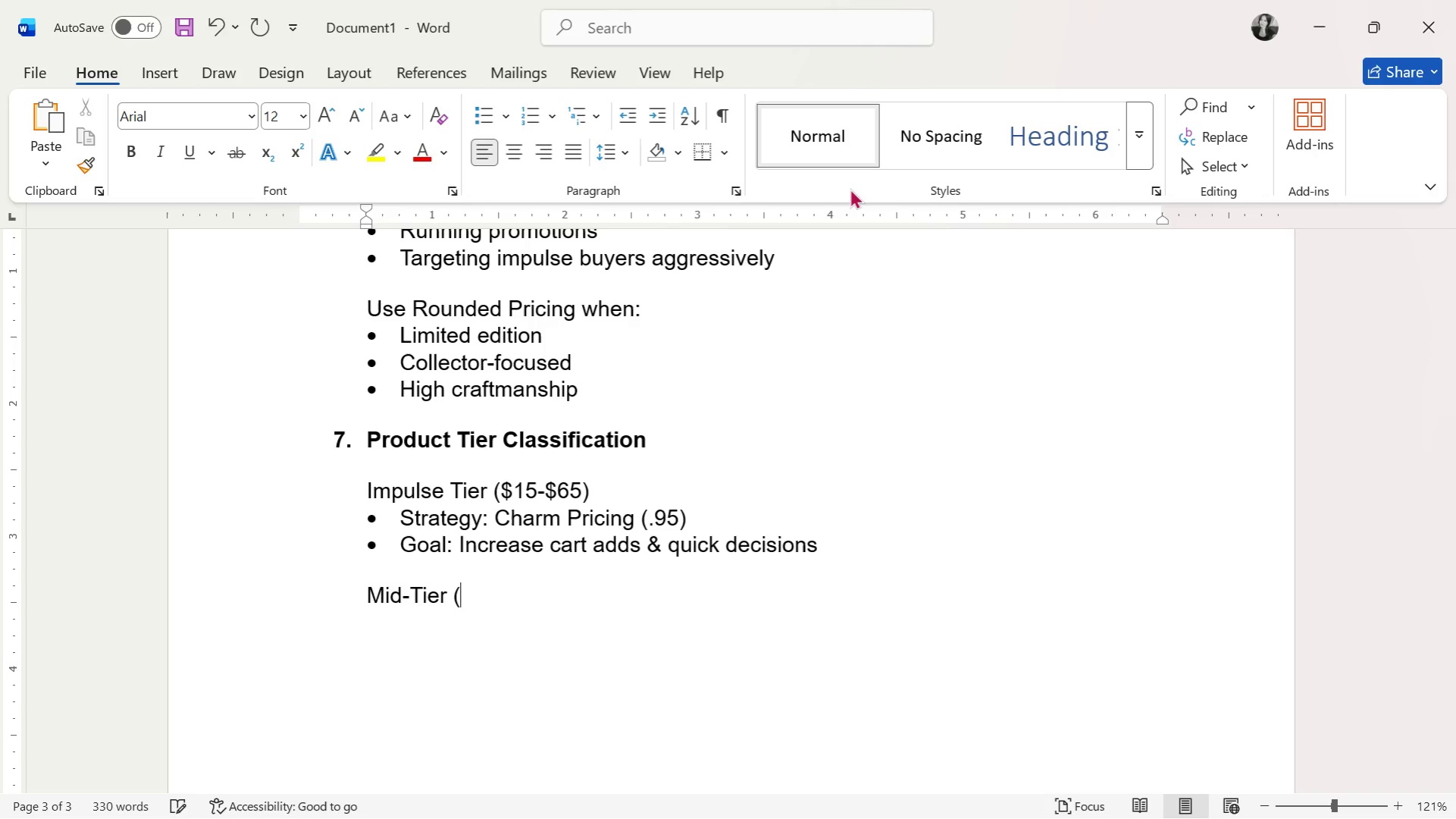 
hold_key(key=ShiftRight, duration=0.69)
 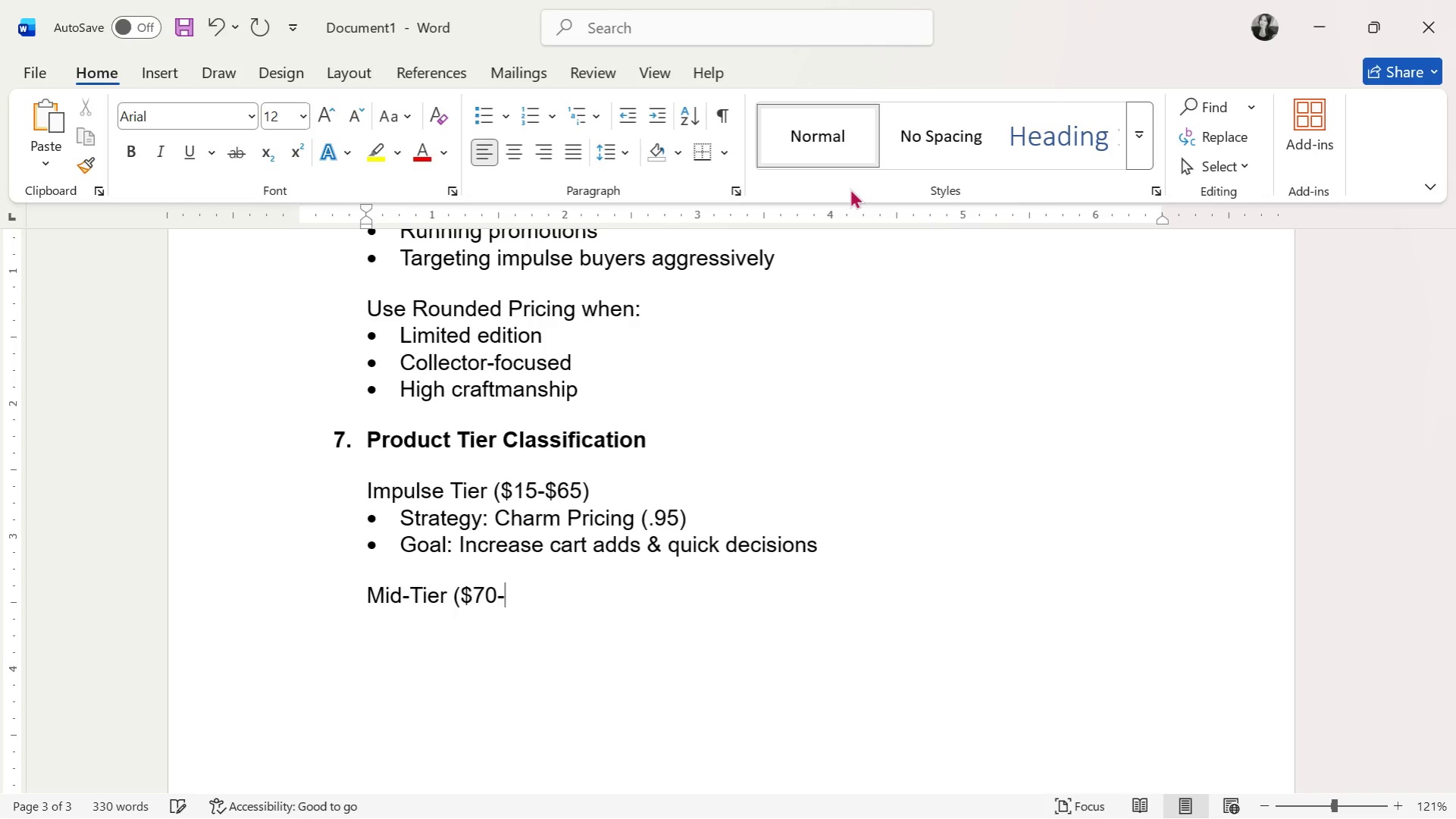 
hold_key(key=ShiftRight, duration=0.92)
 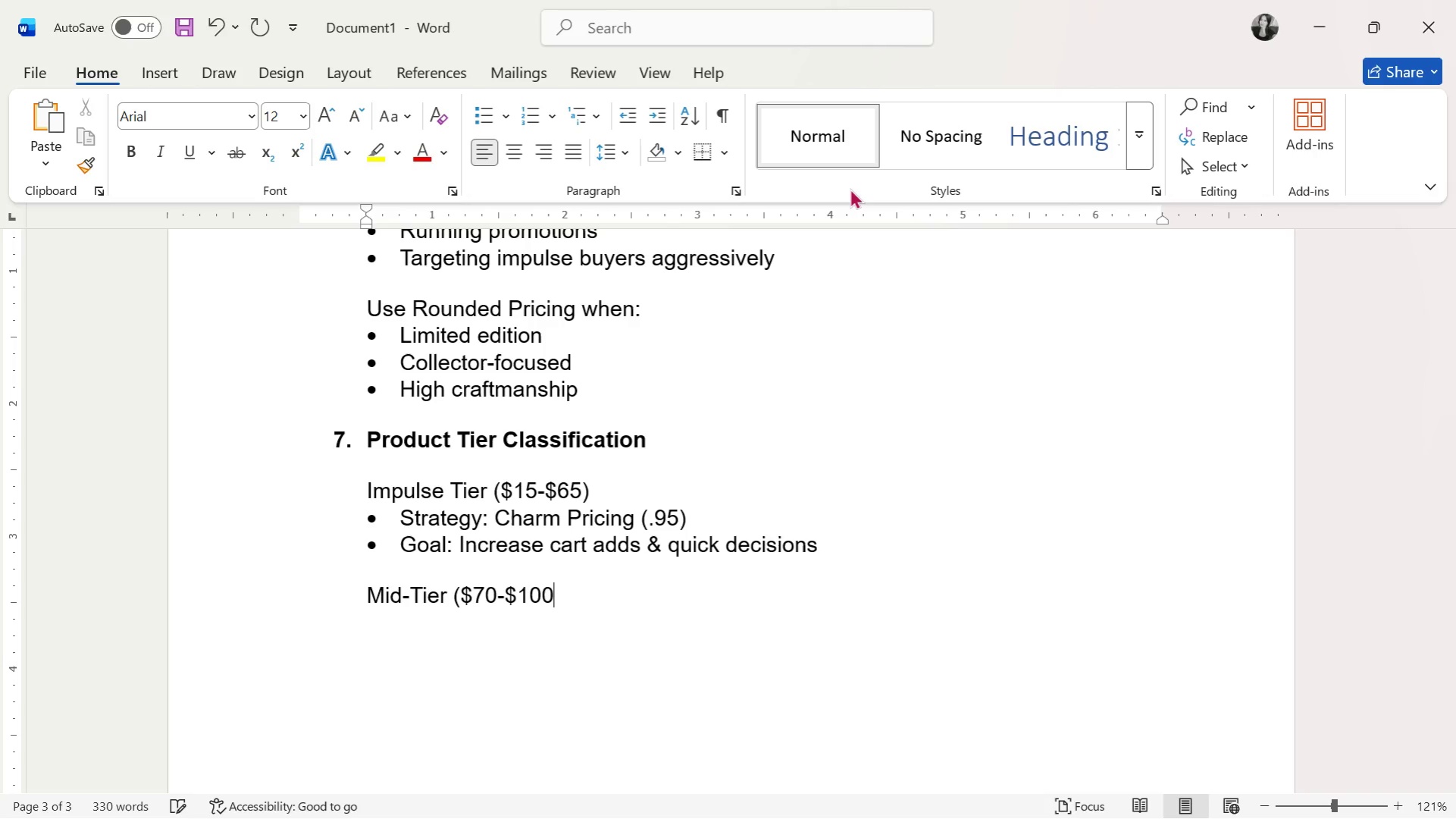 
hold_key(key=ShiftRight, duration=1.25)
 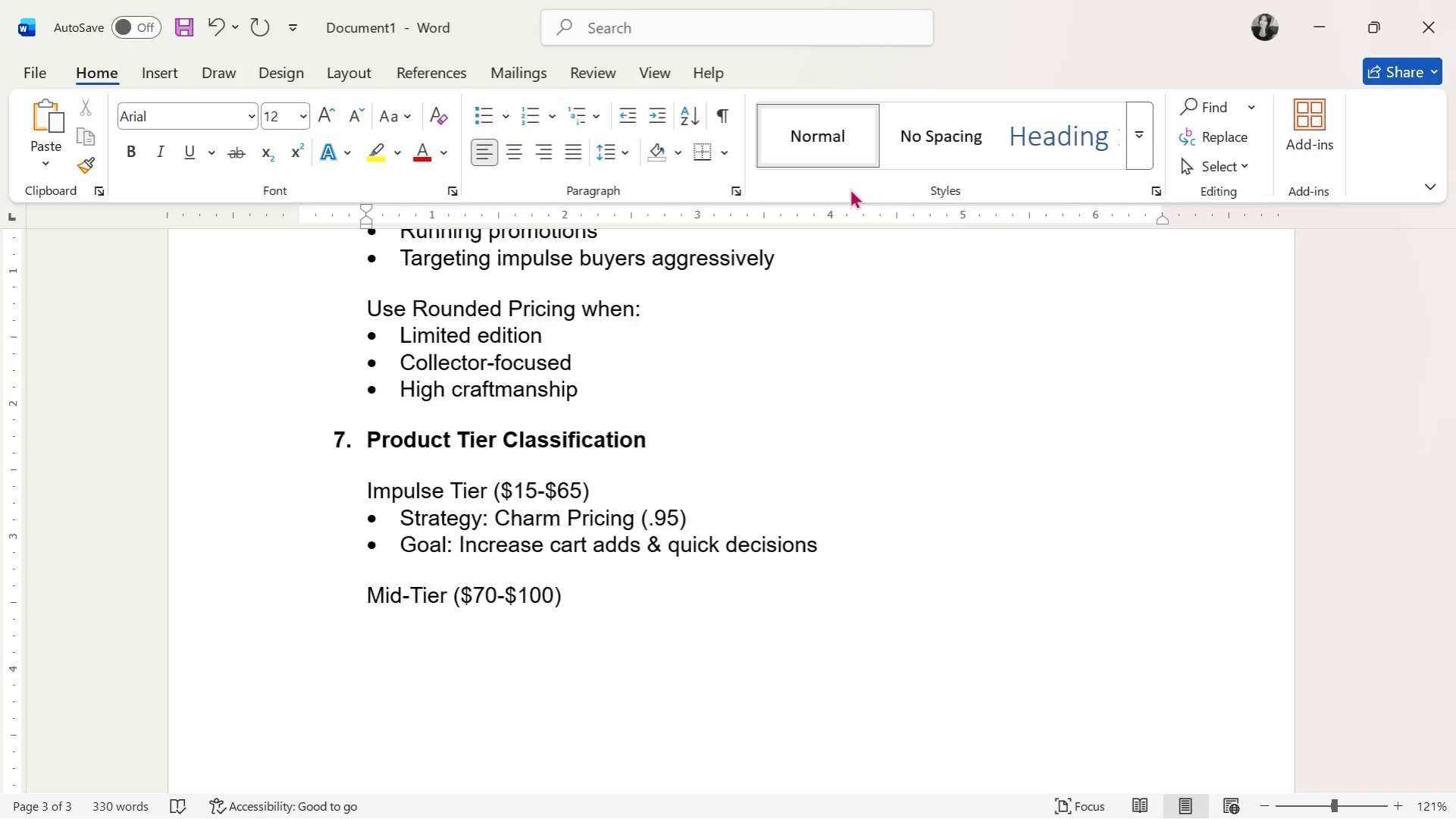 
key(Enter)
 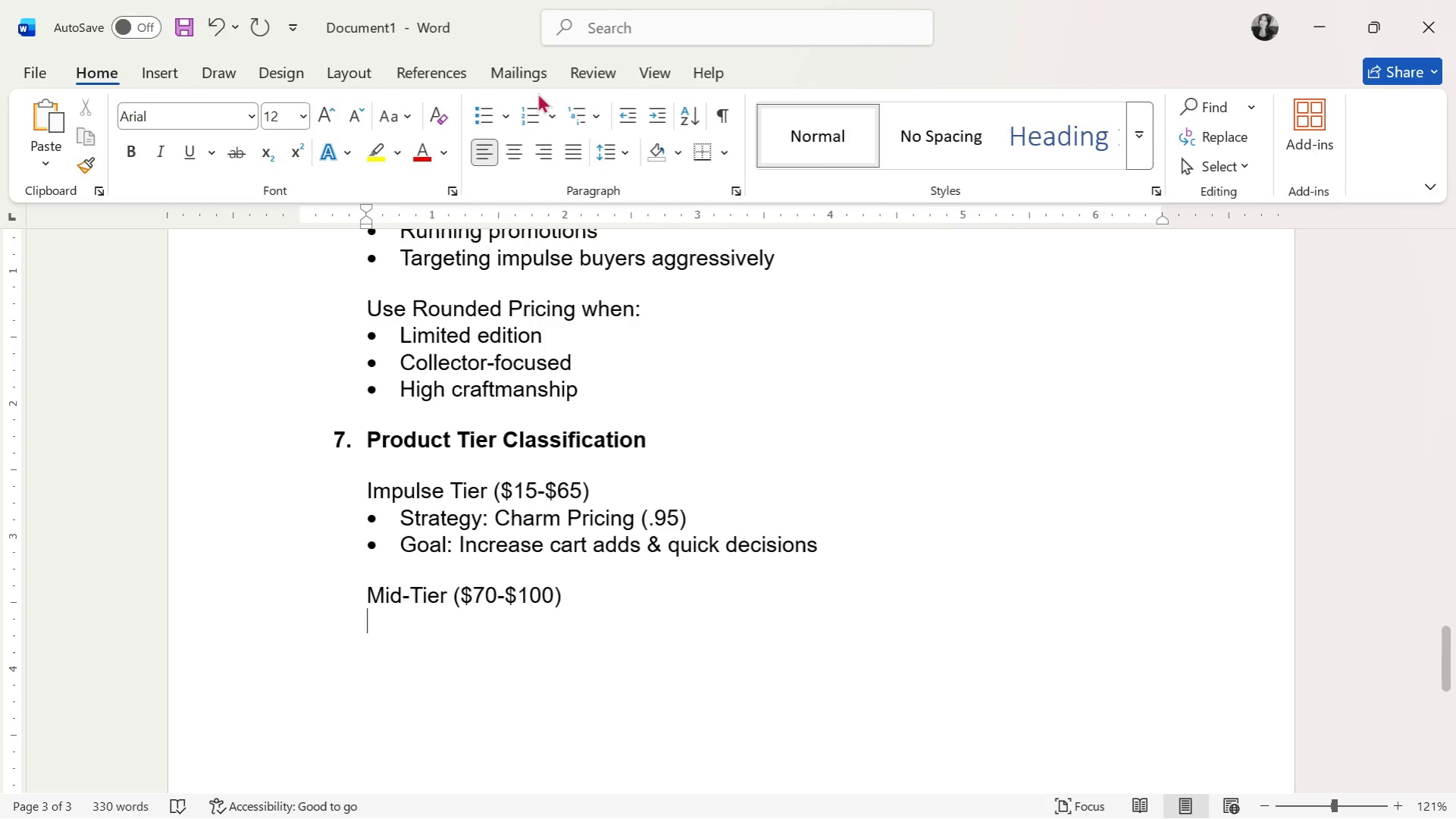 
left_click([481, 112])
 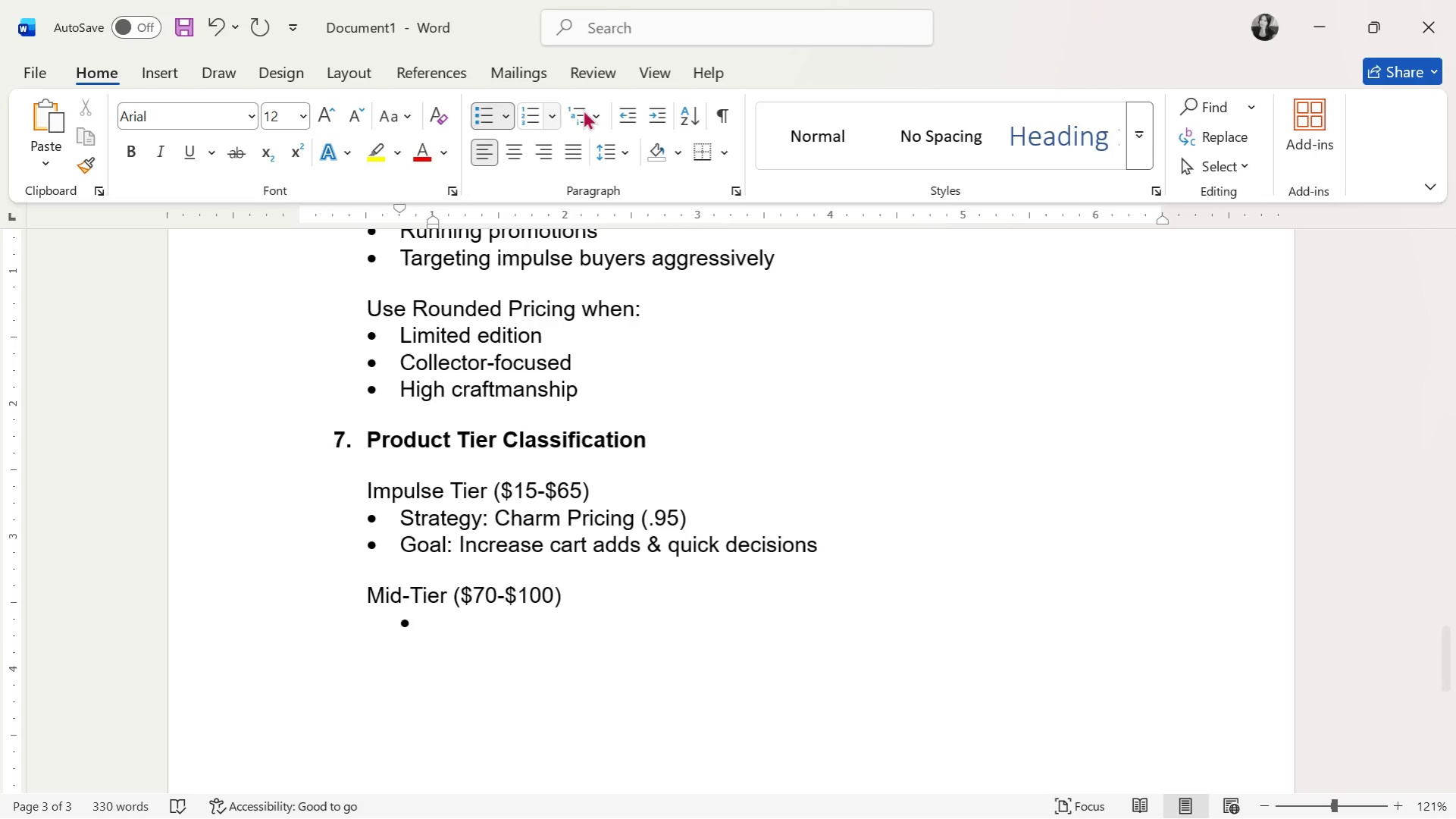 
left_click([635, 120])
 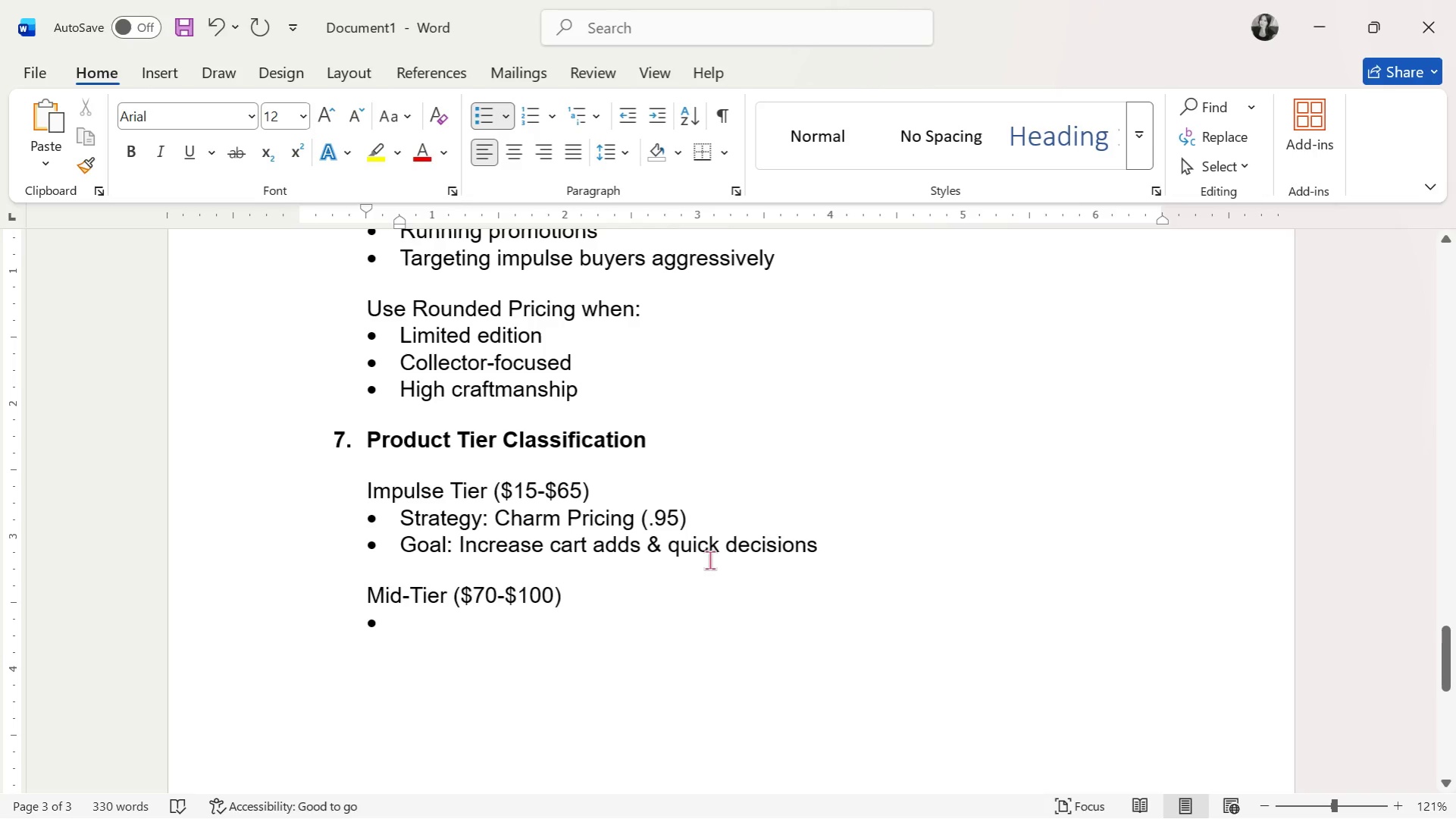 
type(Strategy: Anchor +Soft Charm (.99/.95))
 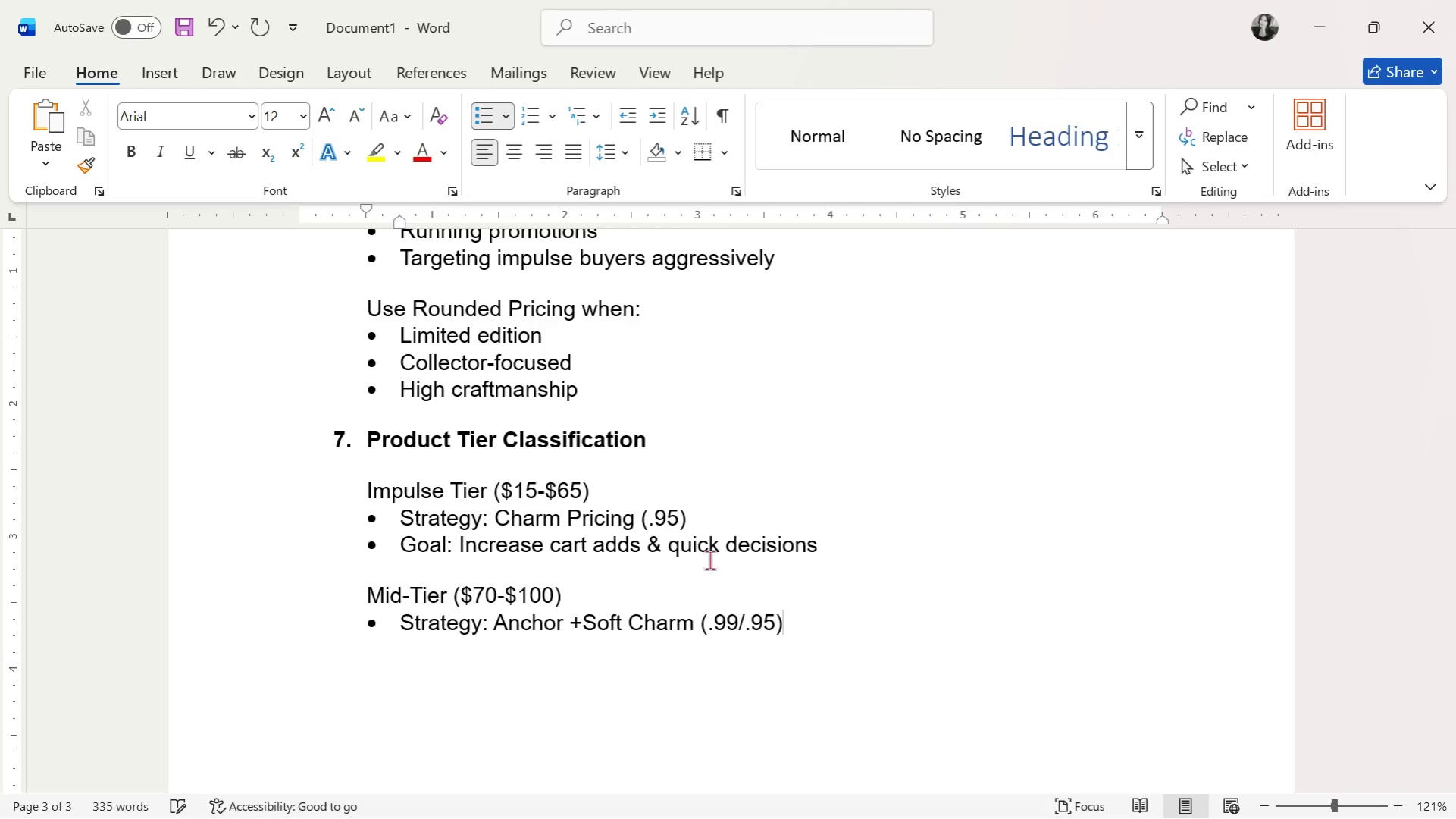 
hold_key(key=ArrowRight, duration=0.42)
 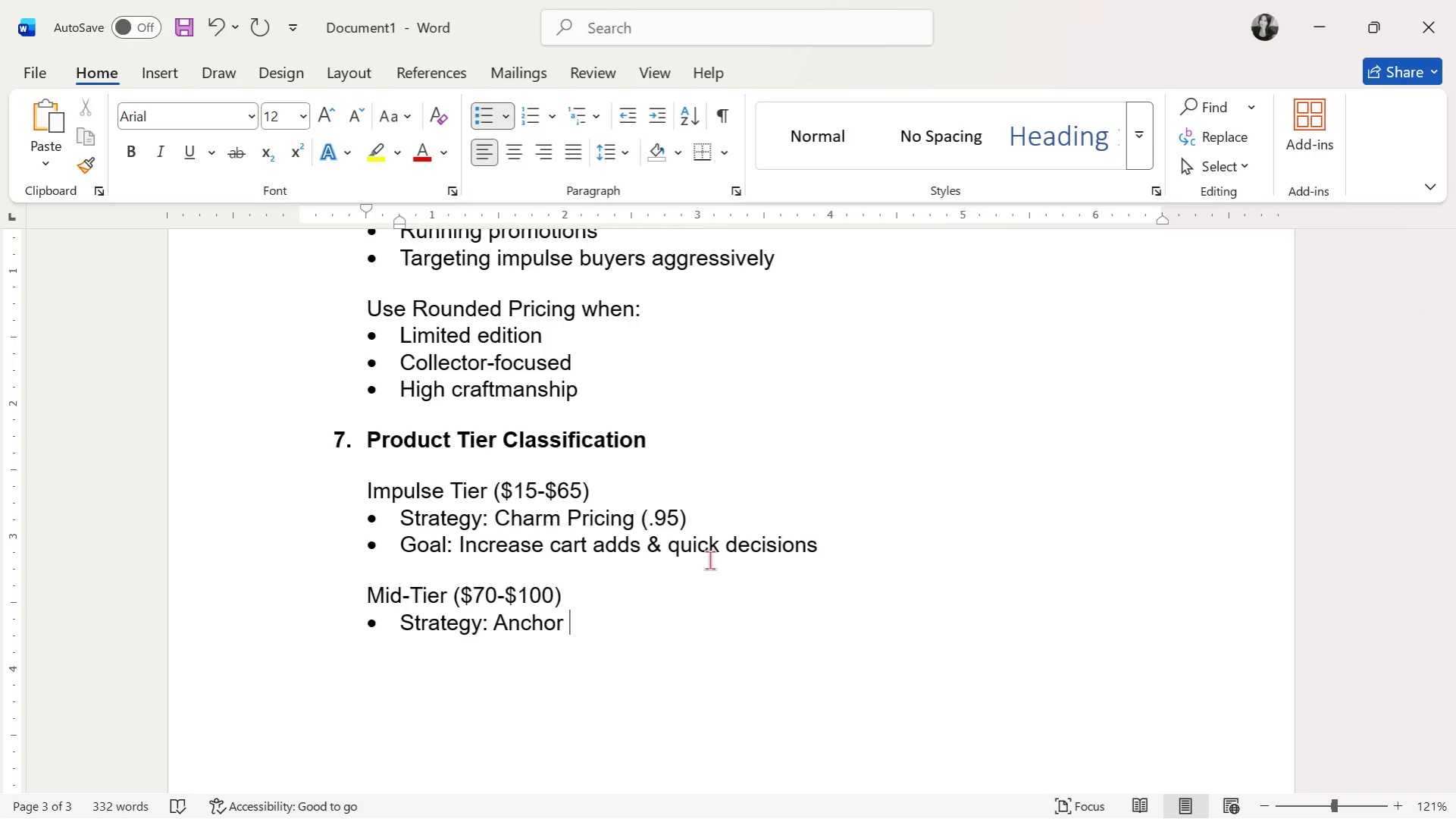 
key(Enter)
 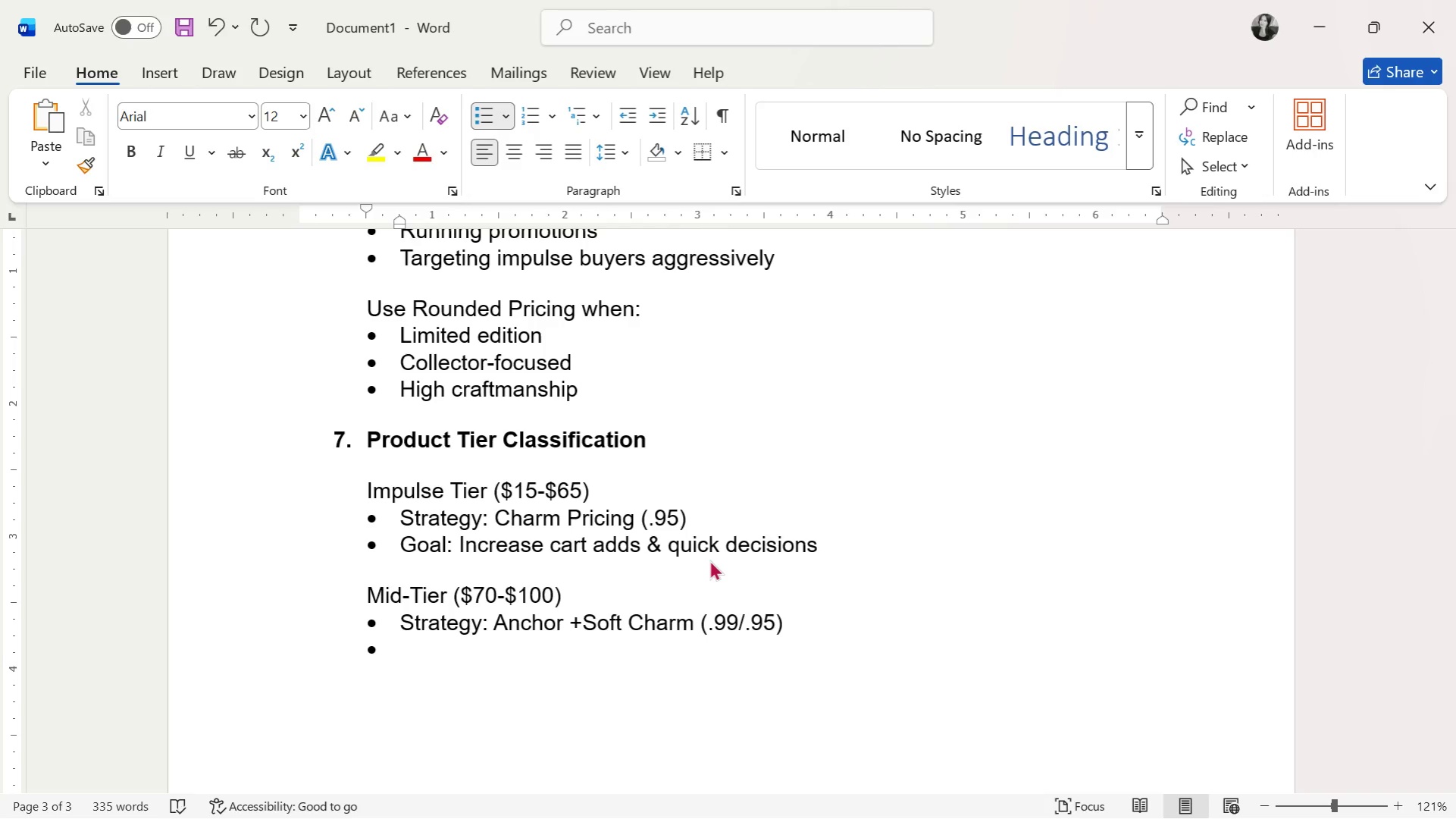 
type(Goal: Maximize perceived value)
 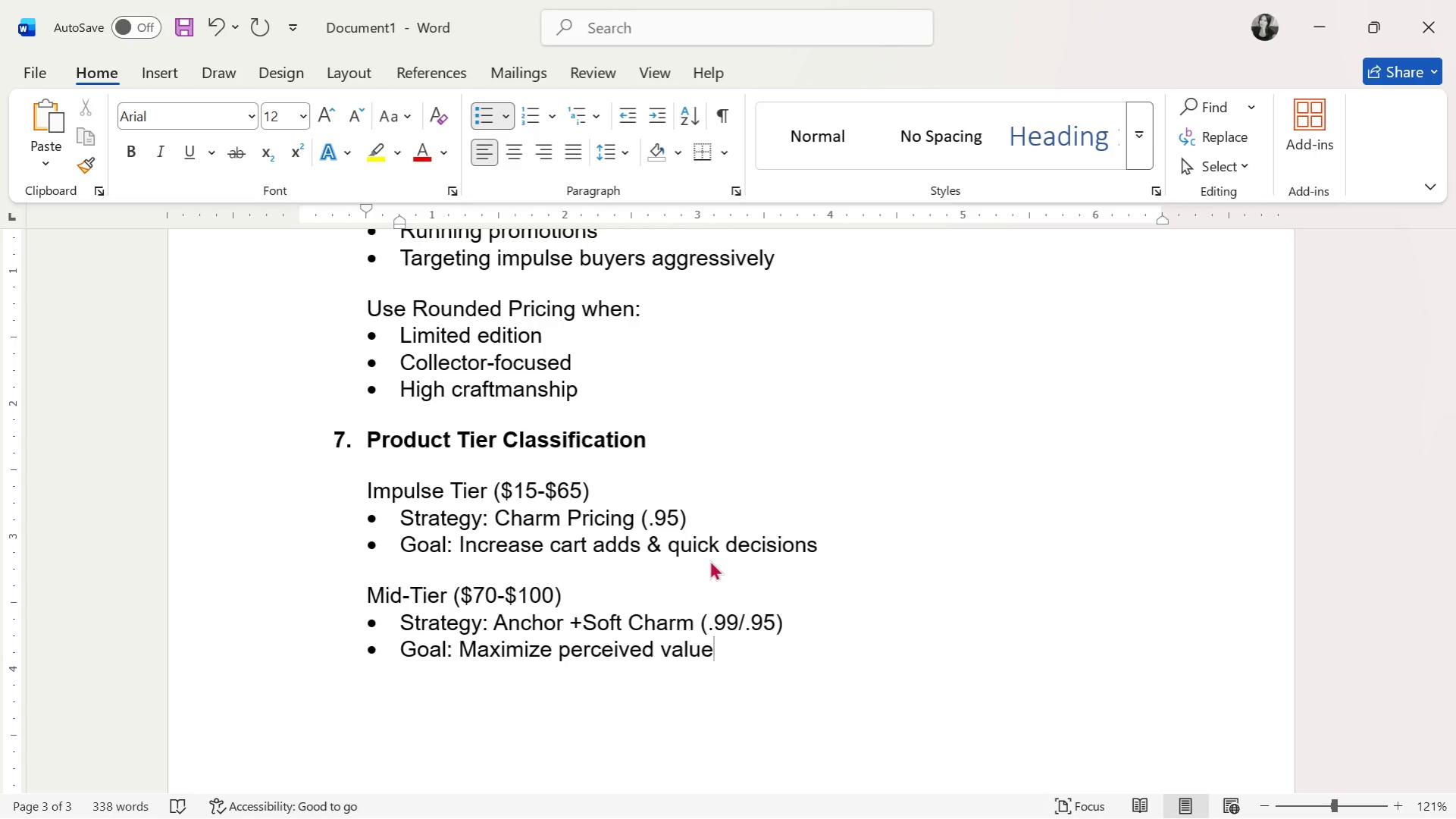 
key(Enter)
 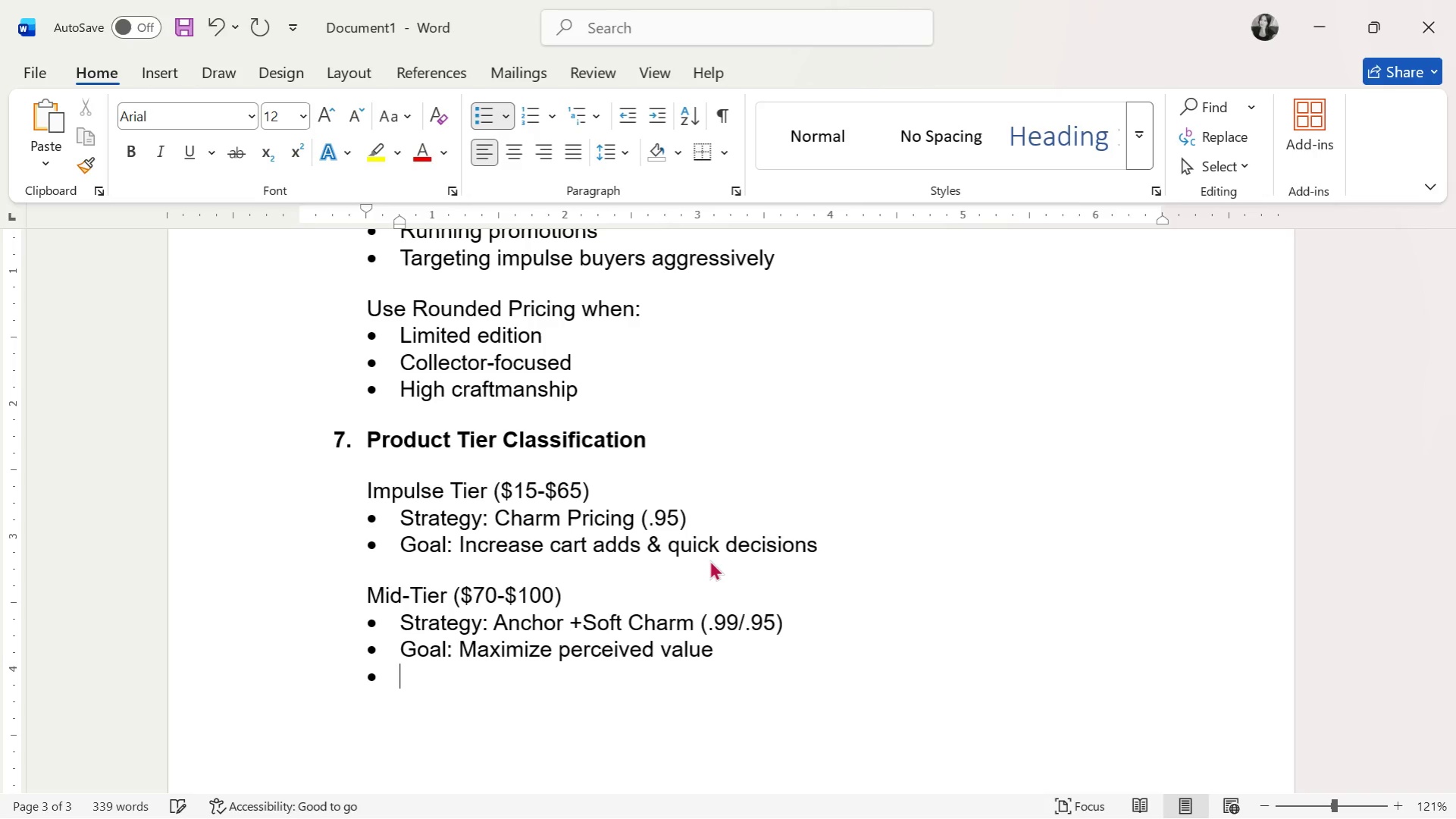 
key(Enter)
 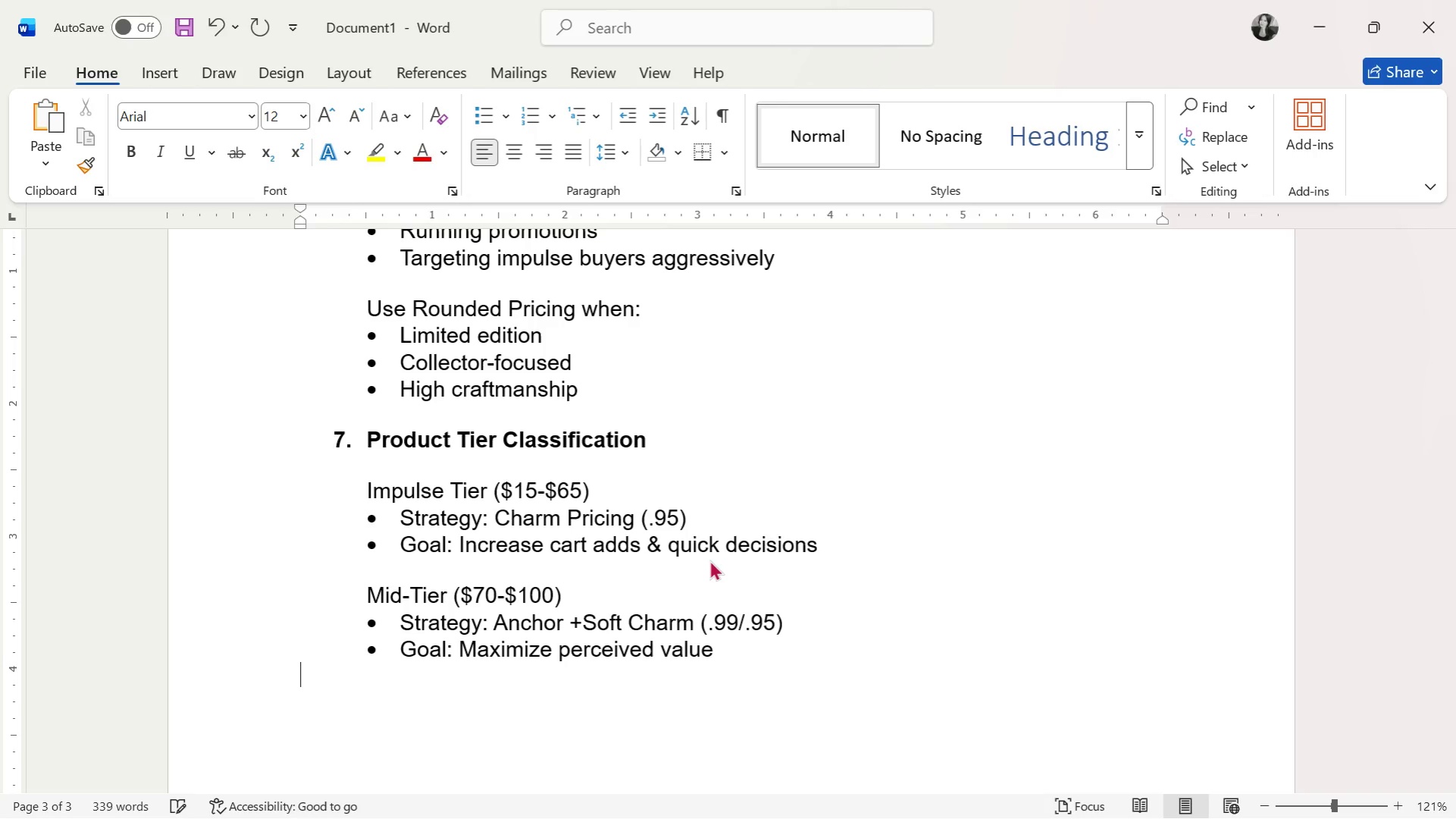 
key(Enter)
 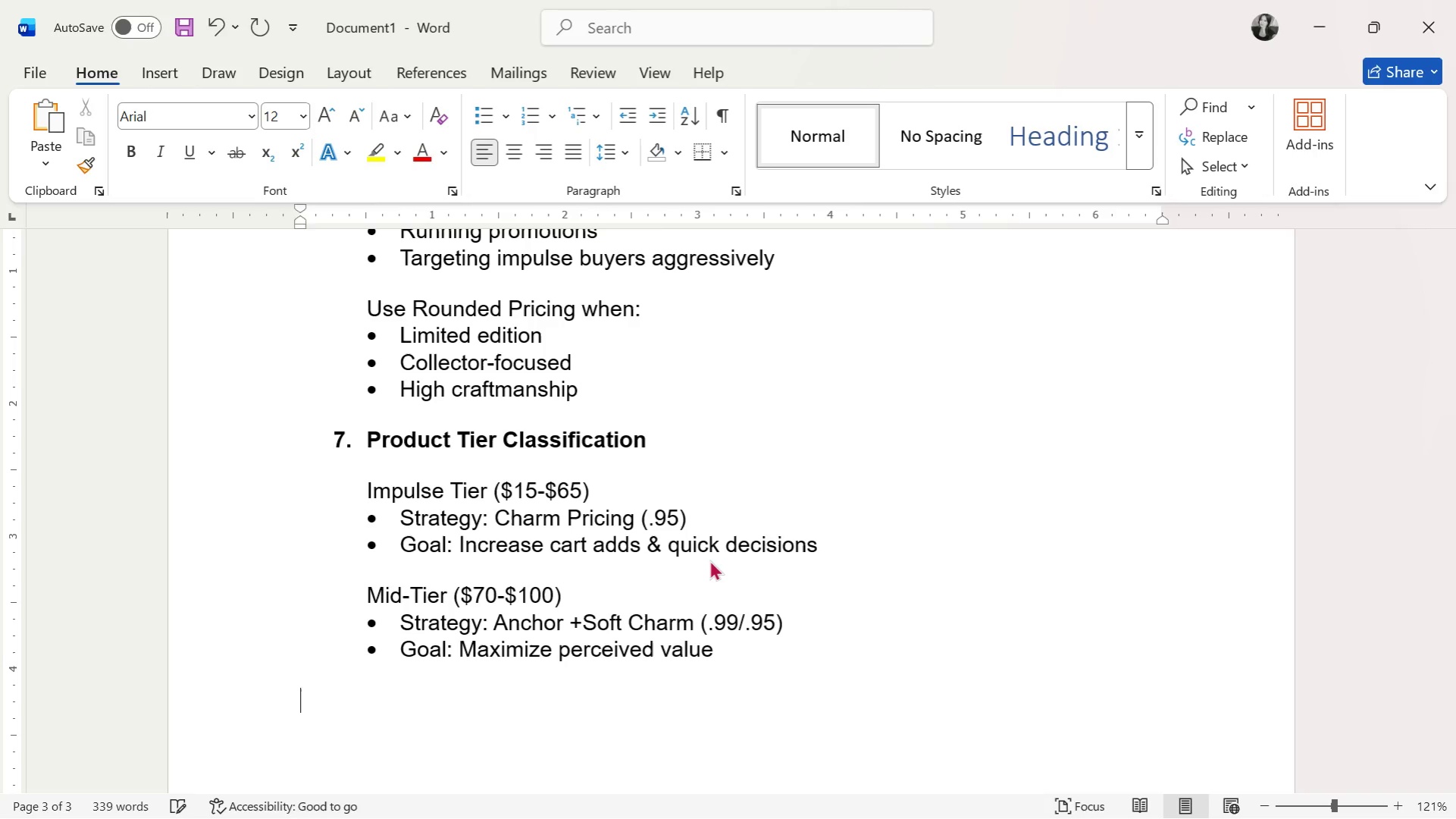 
key(Tab)
type(High-Tier ($120-$250))
 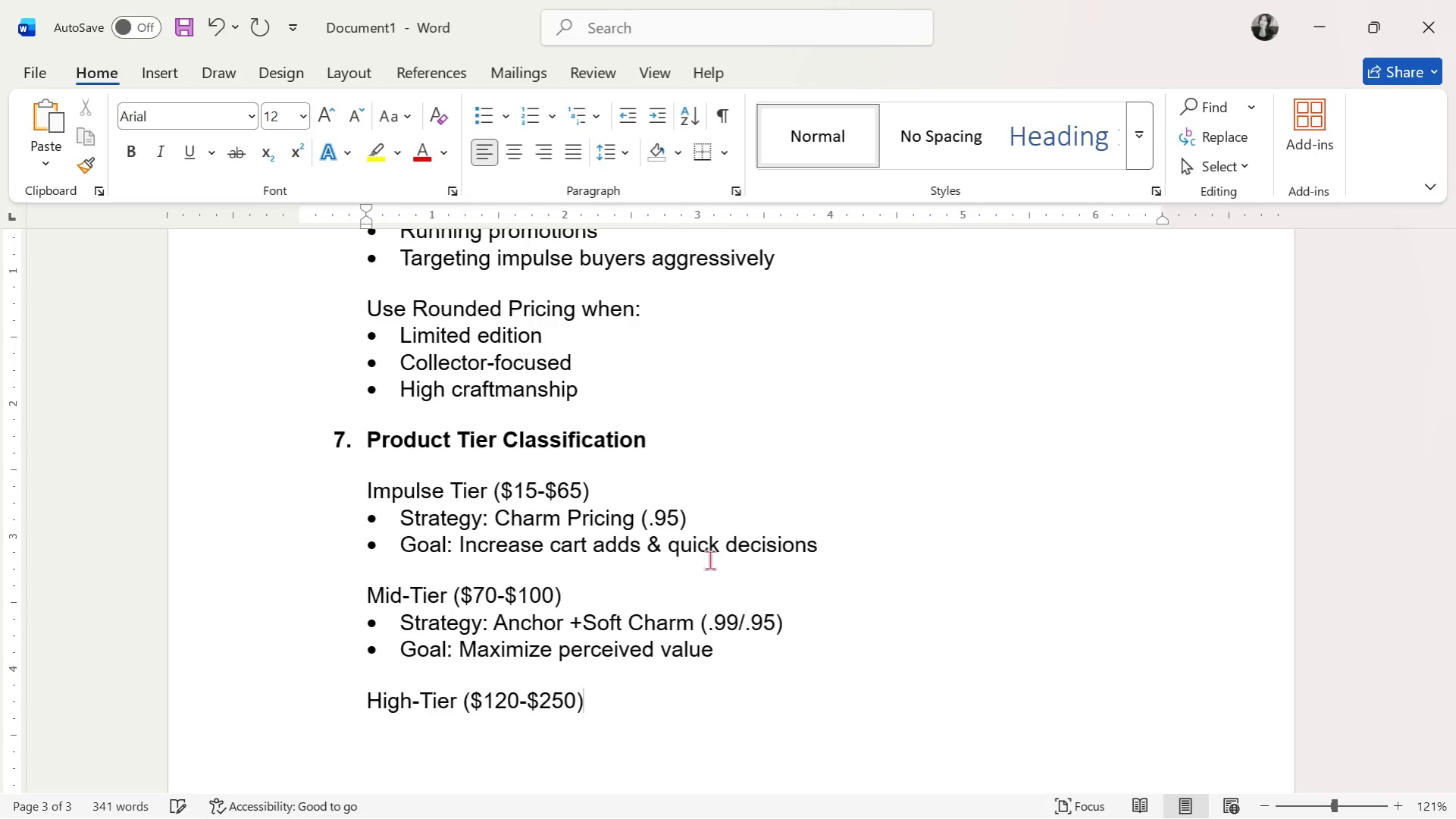 
key(Enter)
 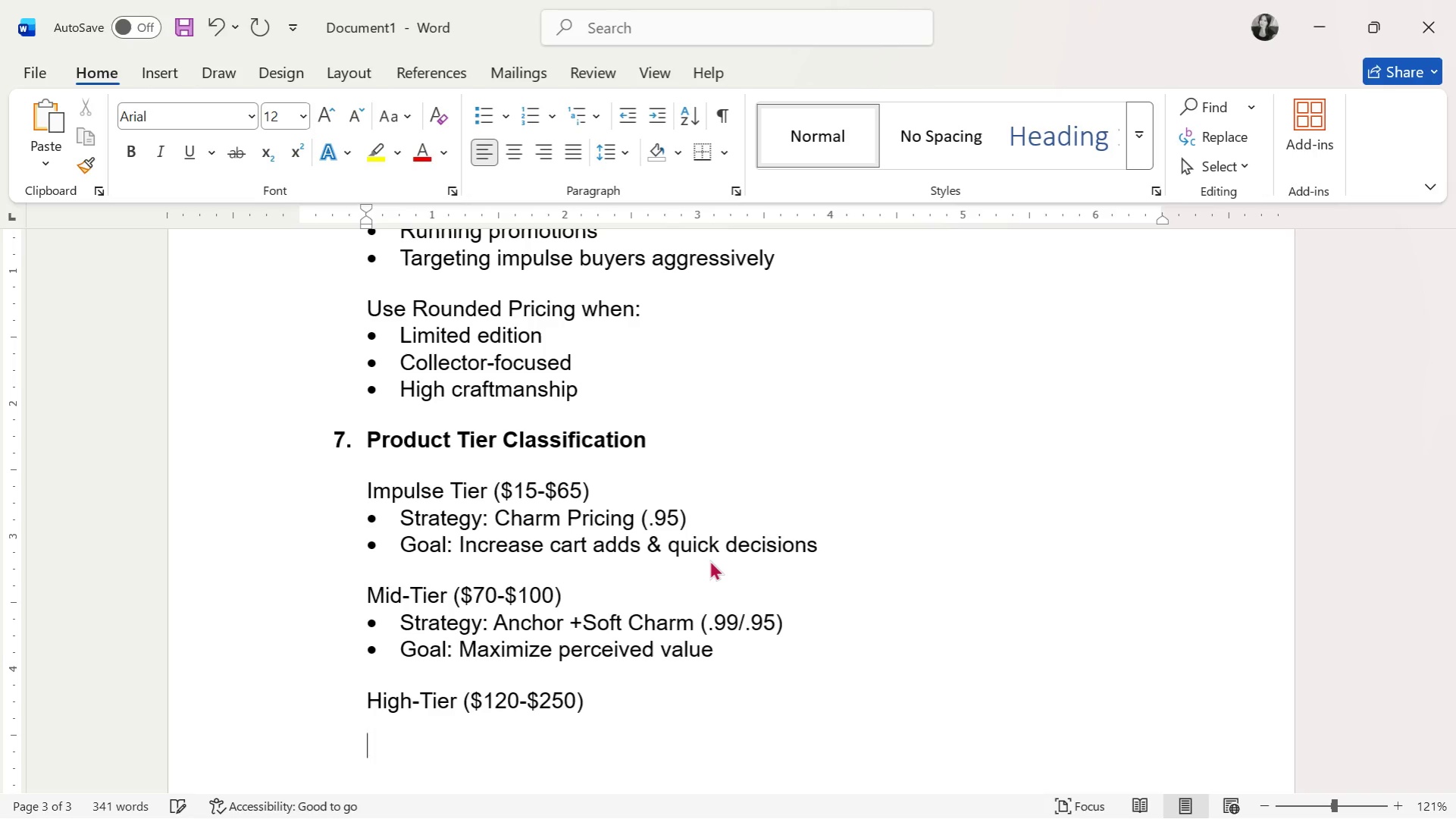 
key(Enter)
 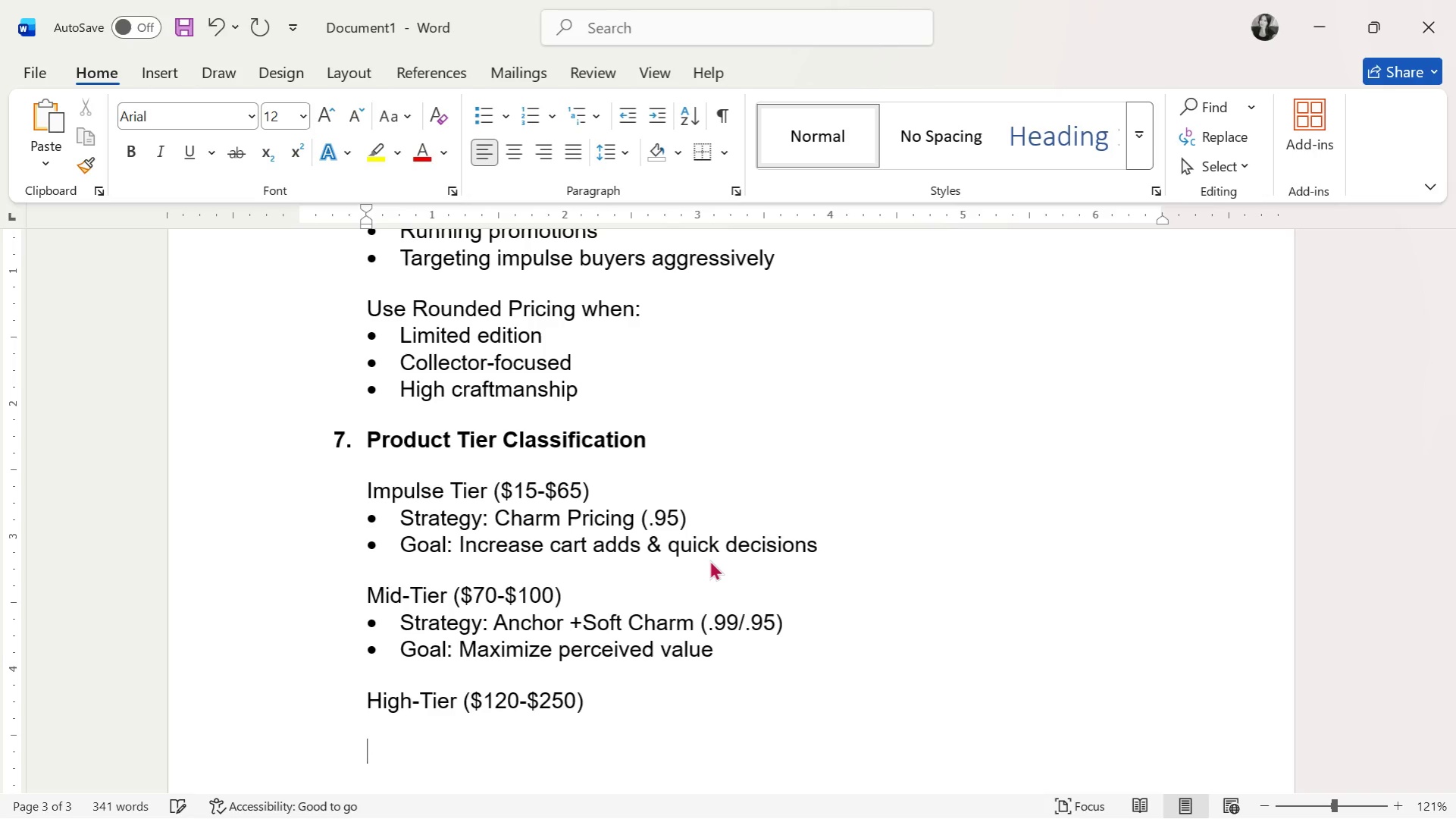 
key(Backspace)
 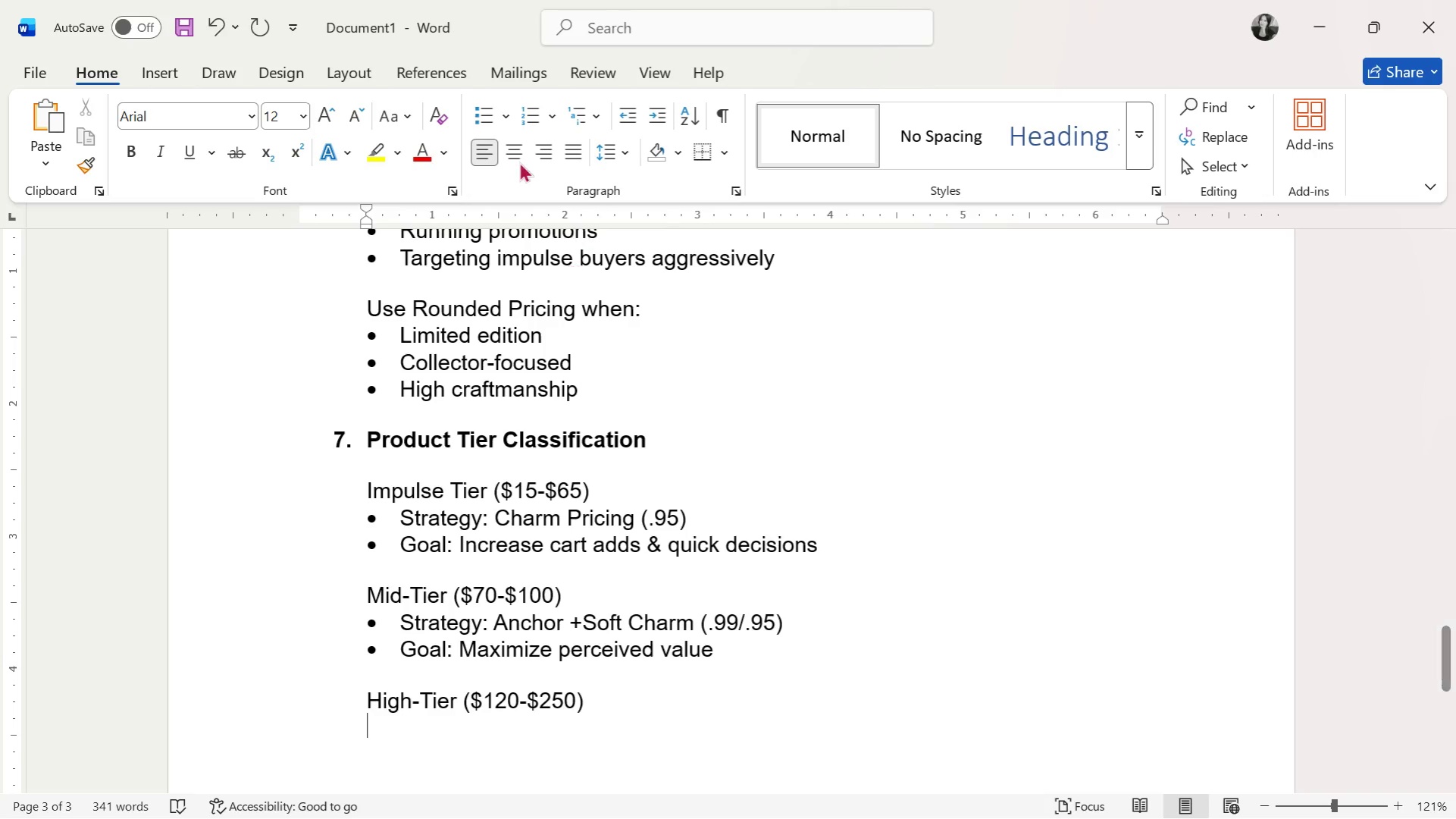 
left_click([485, 114])
 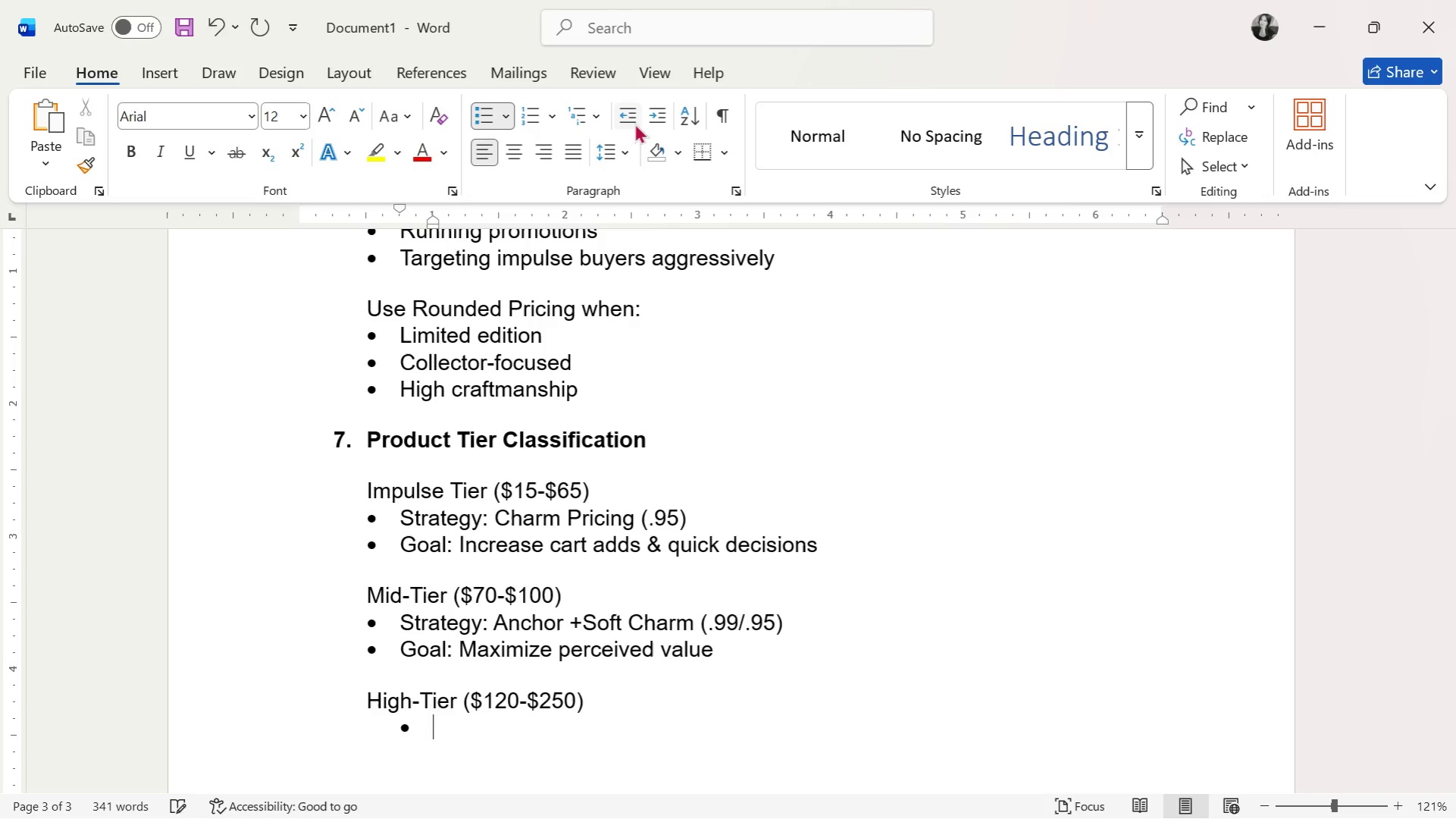 
left_click([628, 118])
 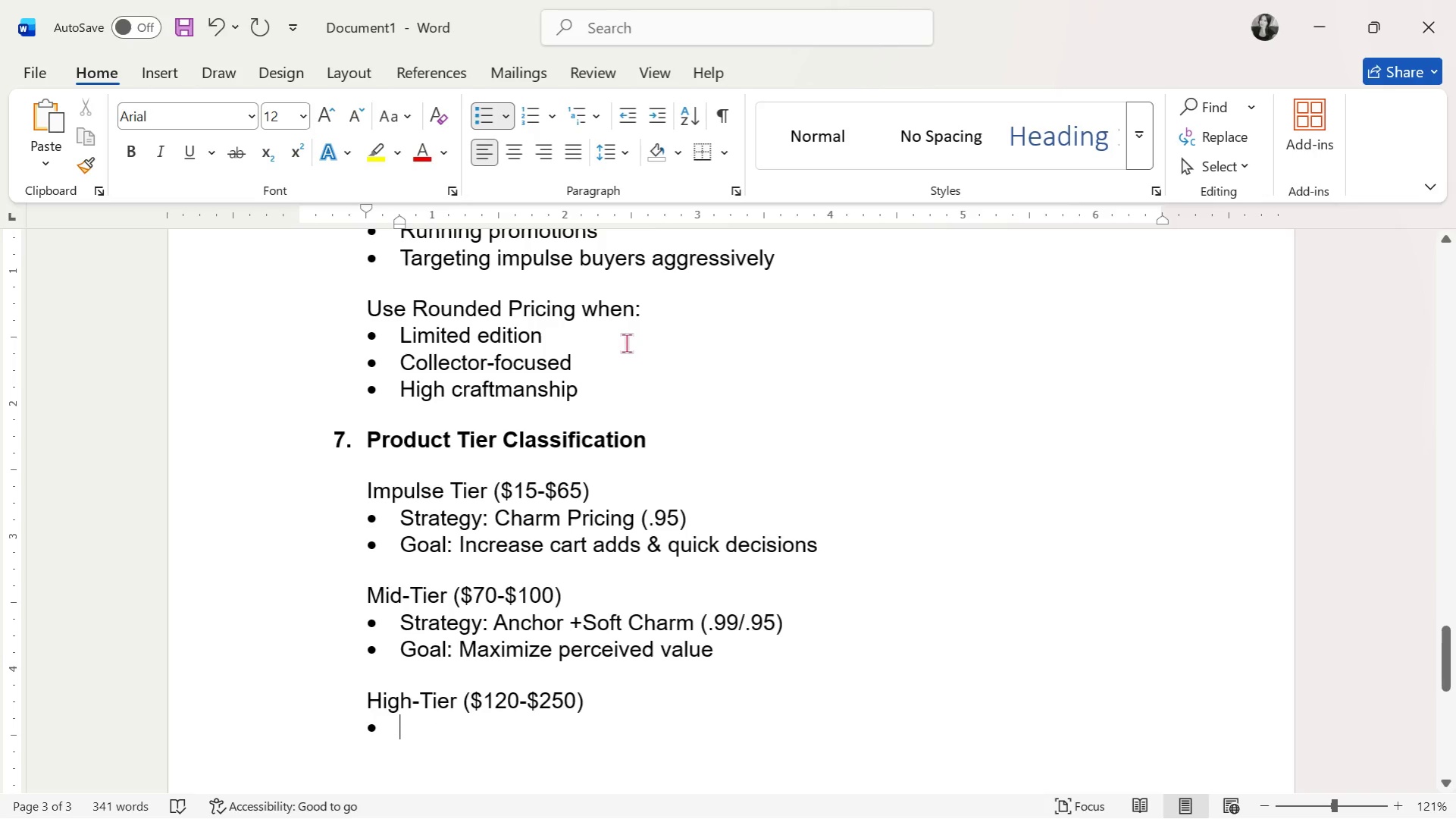 
type(Strategy )
key(Backspace)
type(: Prestige Pricing)
 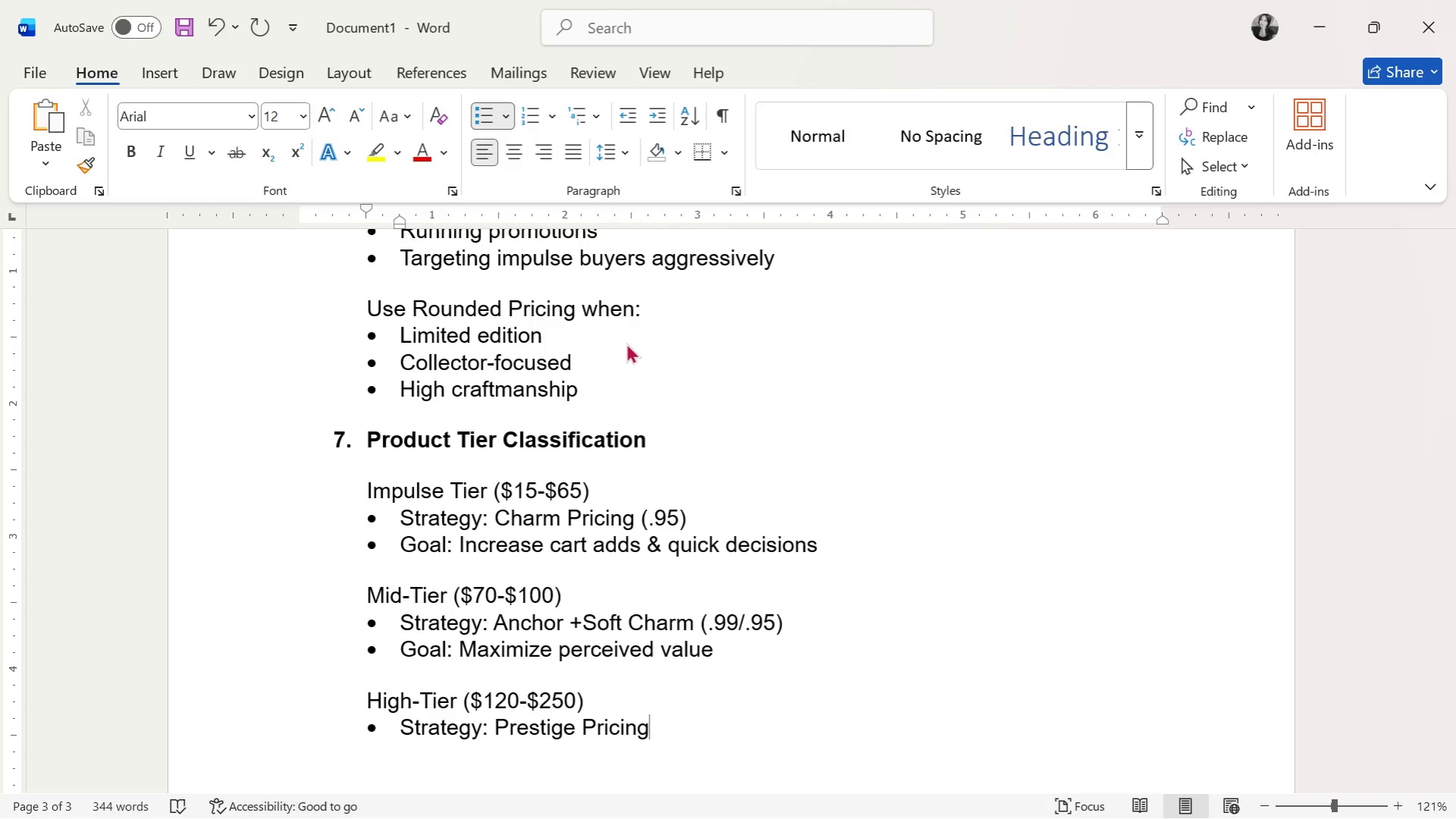 
key(Enter)
 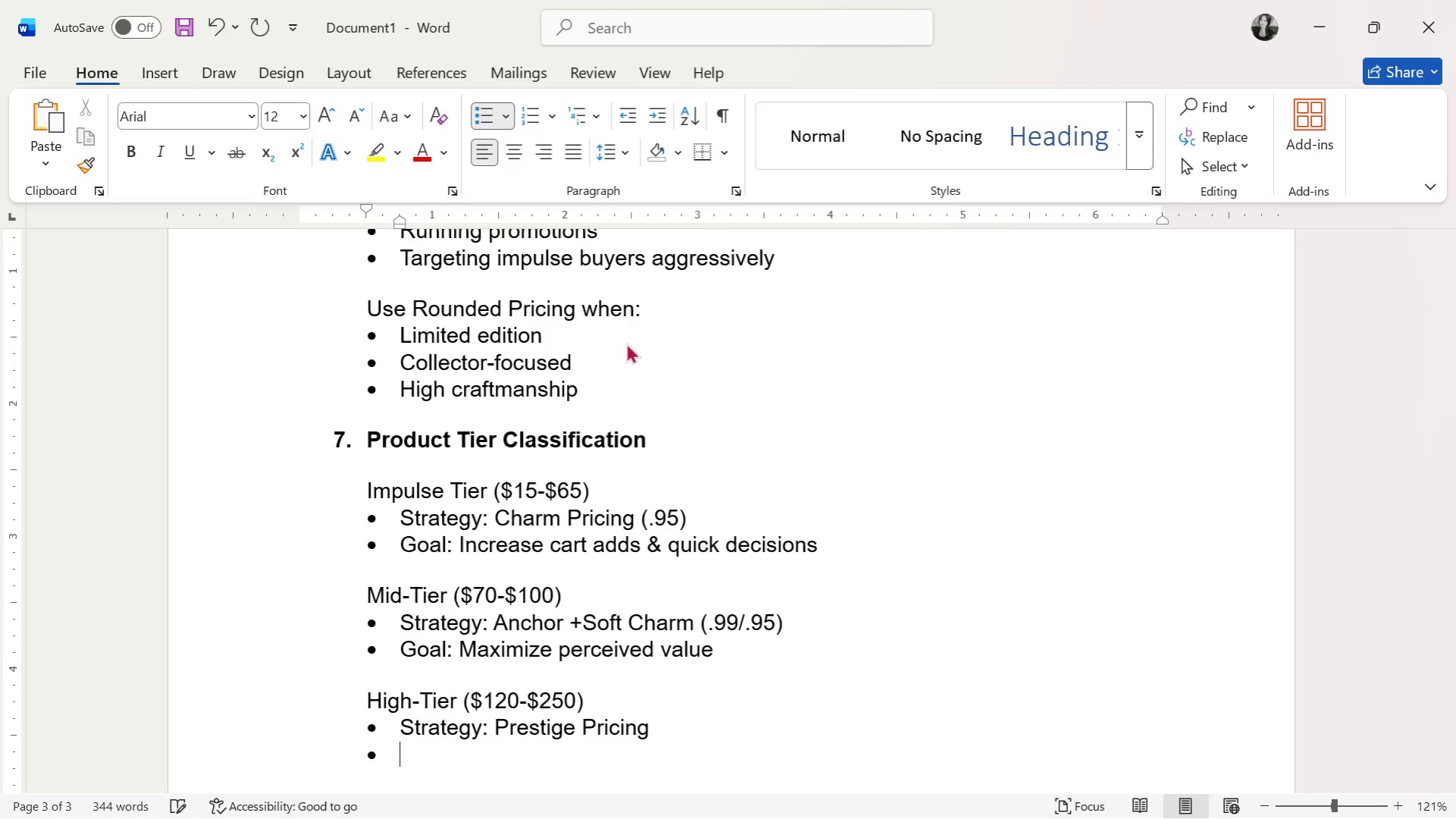 
type(Goal: Reinforce exclusic)
key(Backspace)
type(vity and )
 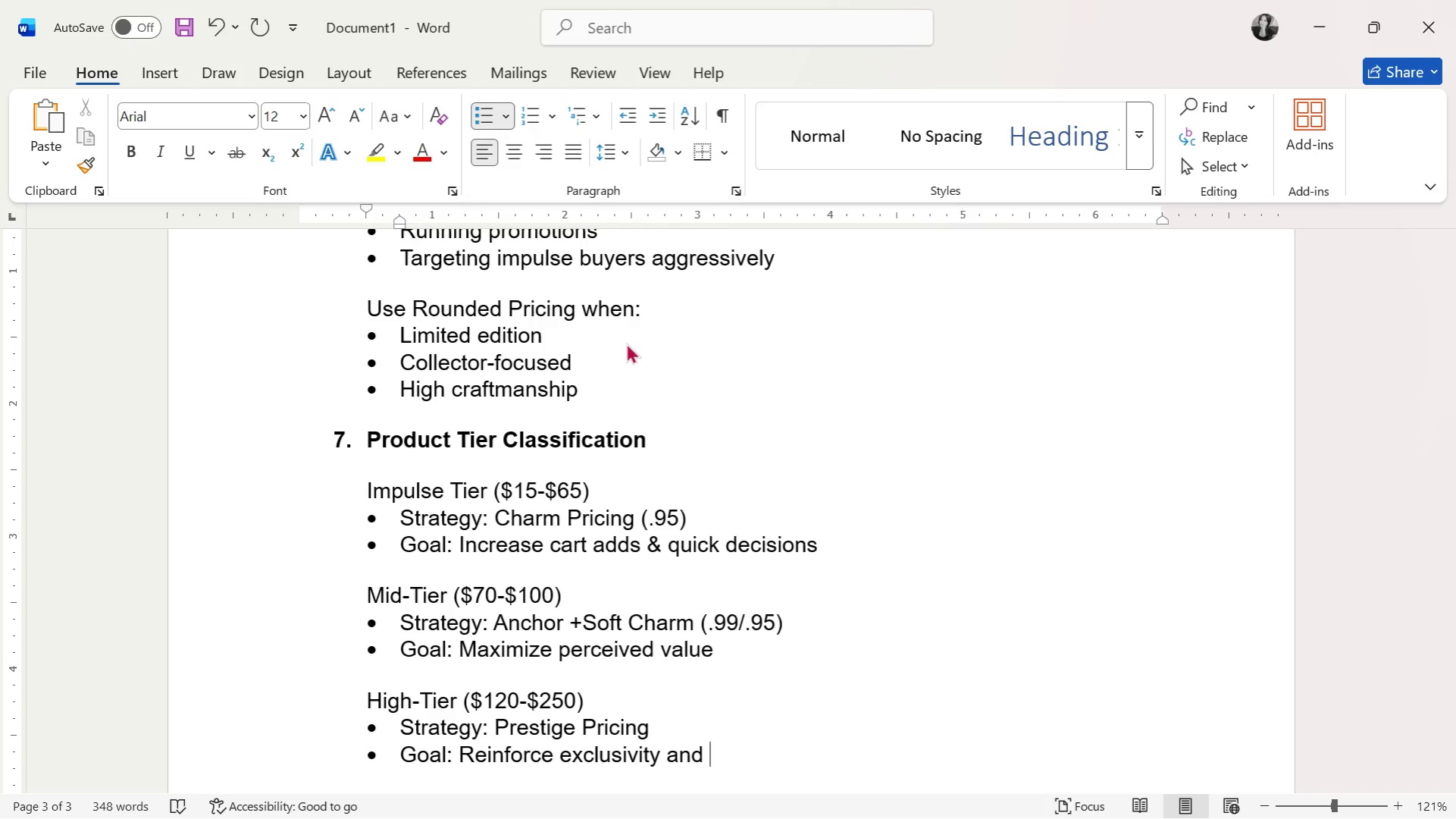 
type(artistry)
 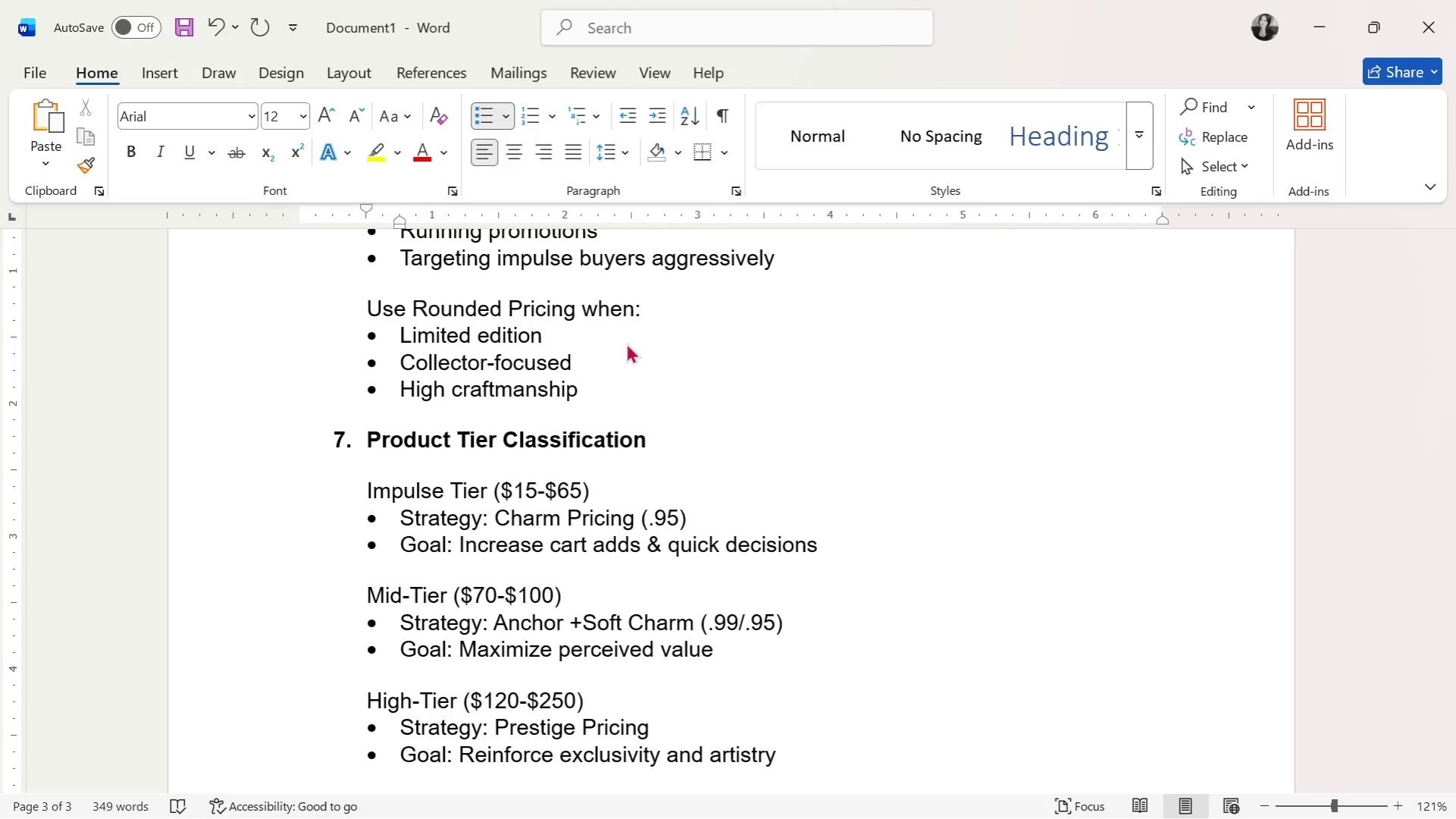 
wait(7.17)
 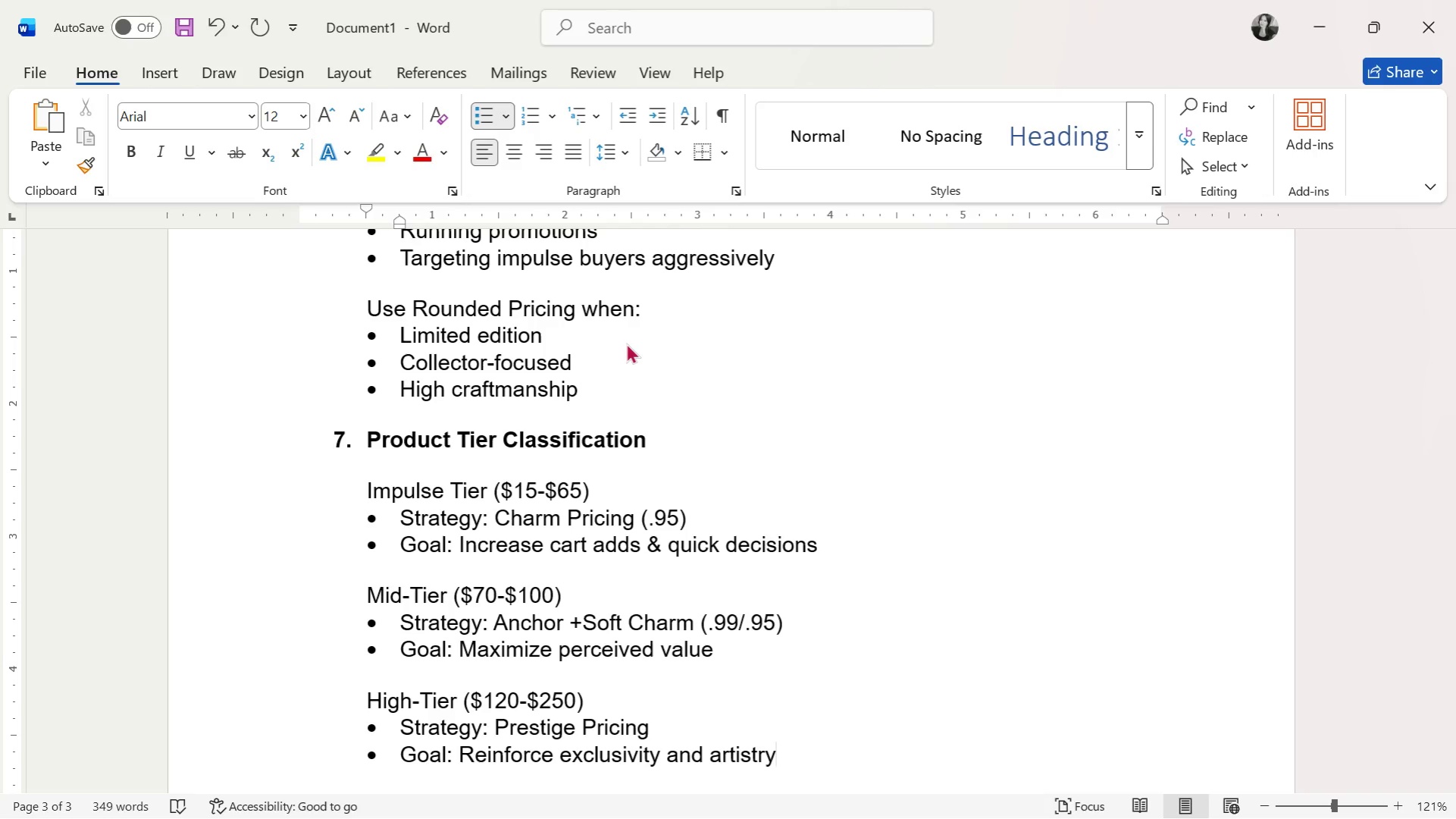 
key(Enter)
 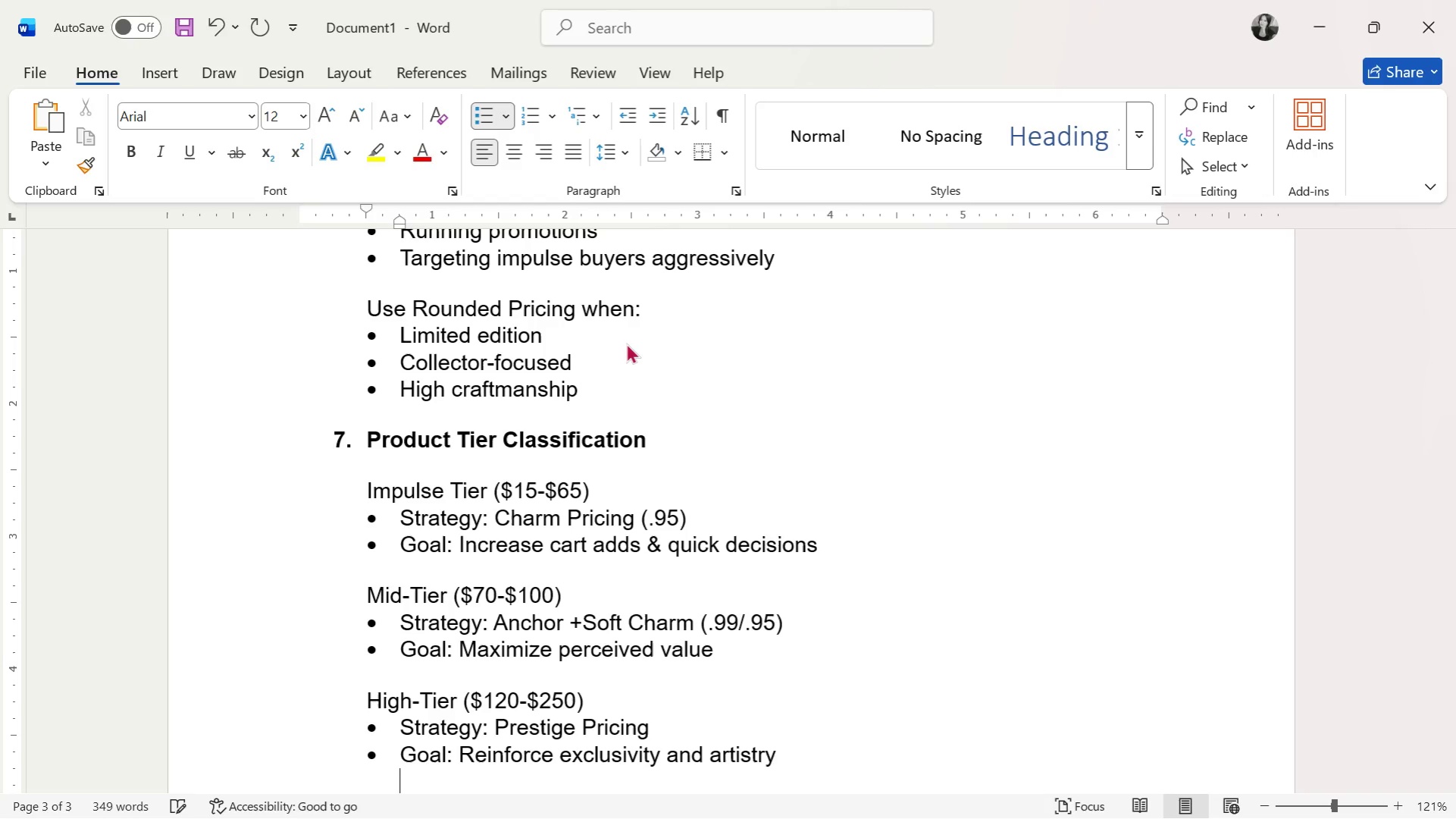 
key(Enter)
 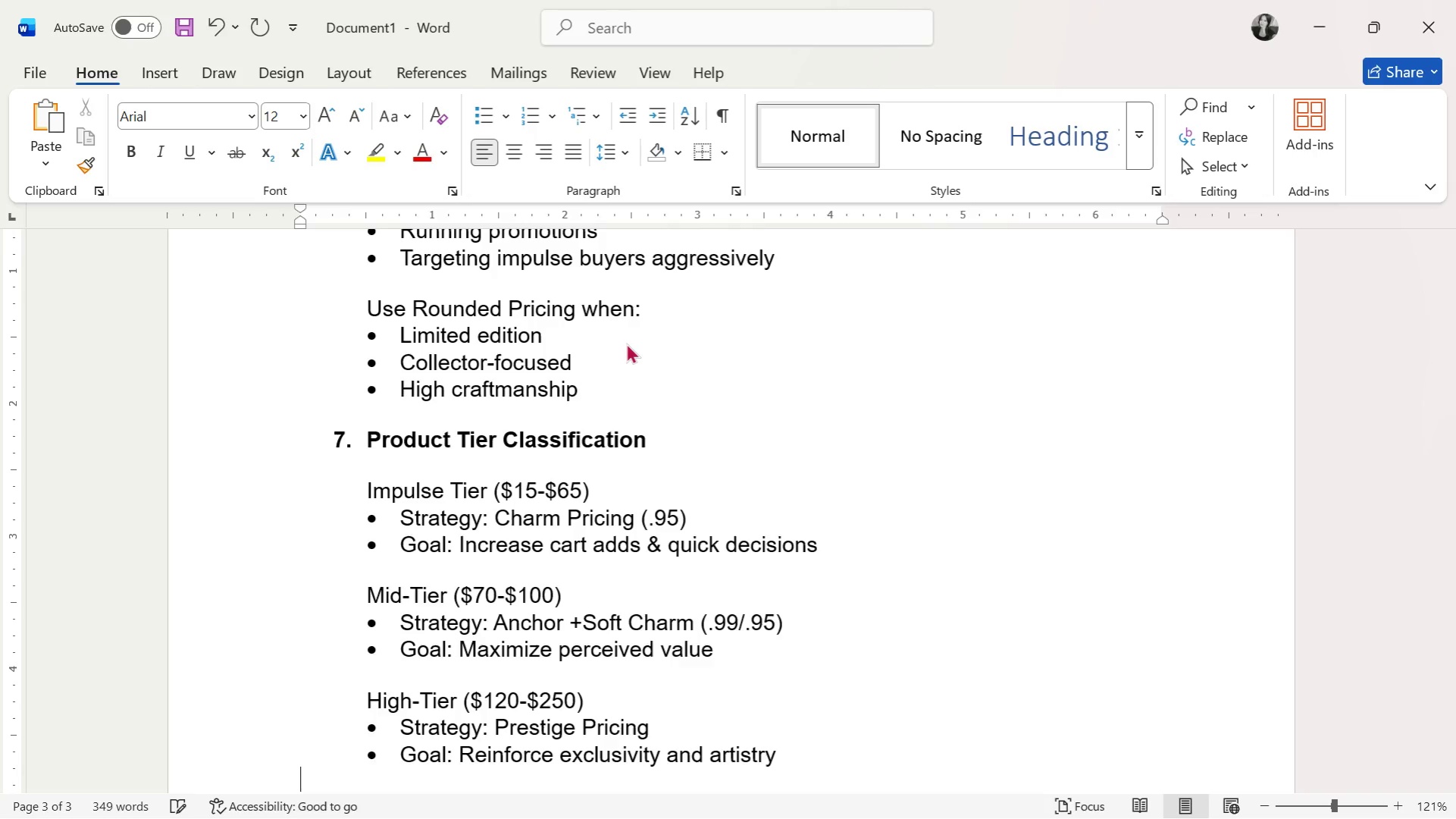 
key(Enter)
 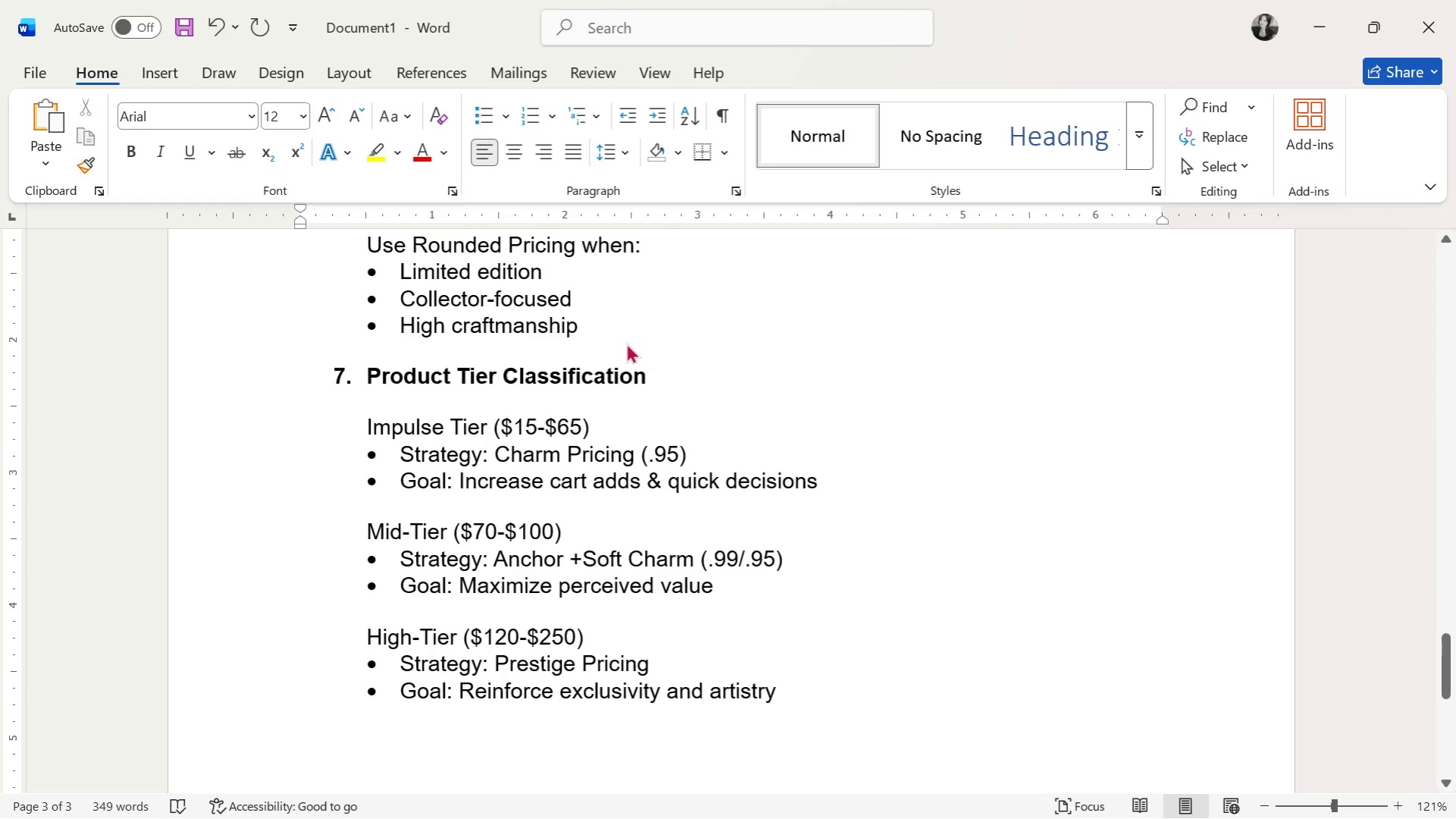 
key(8)
 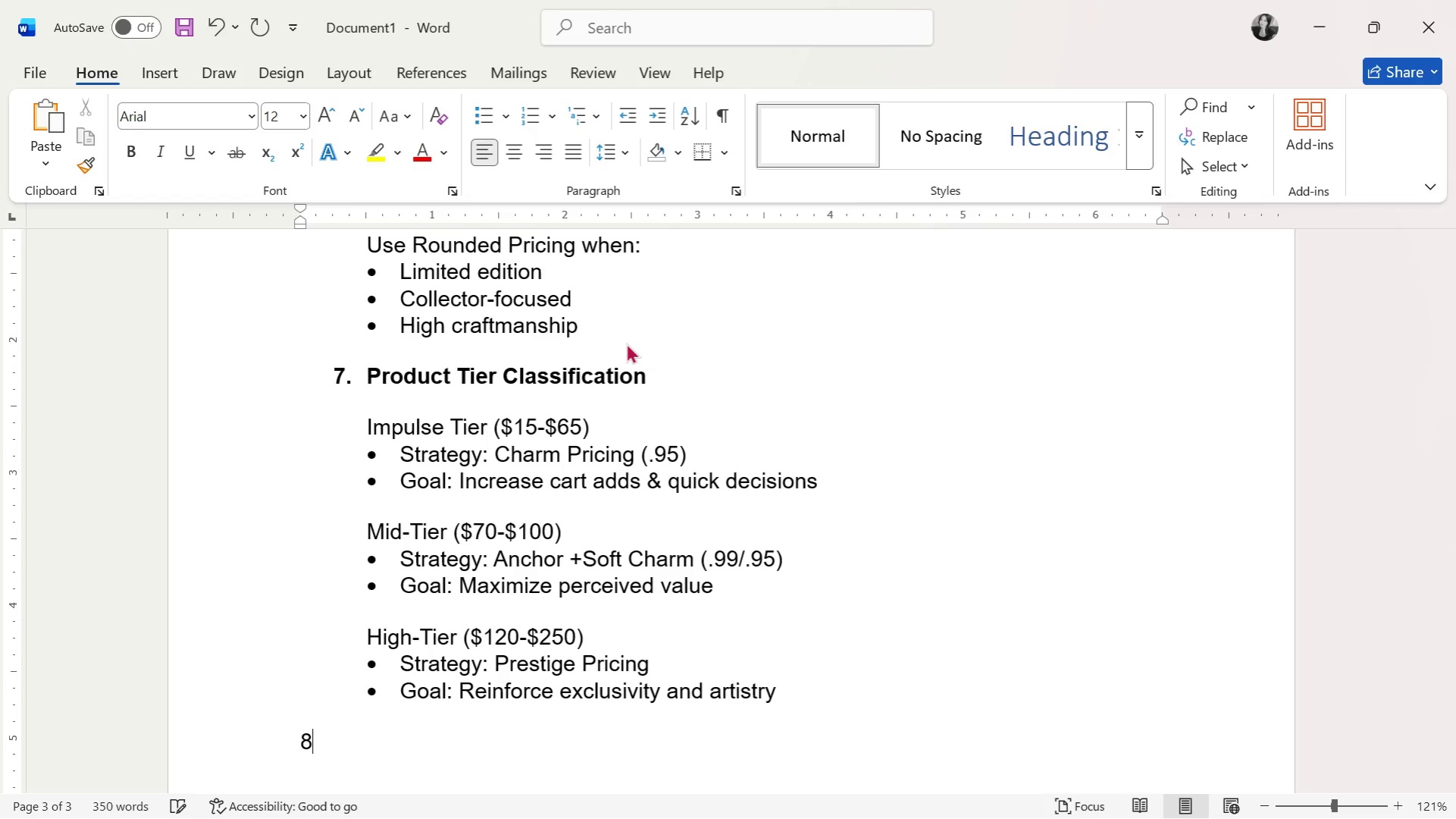 
key(Period)
 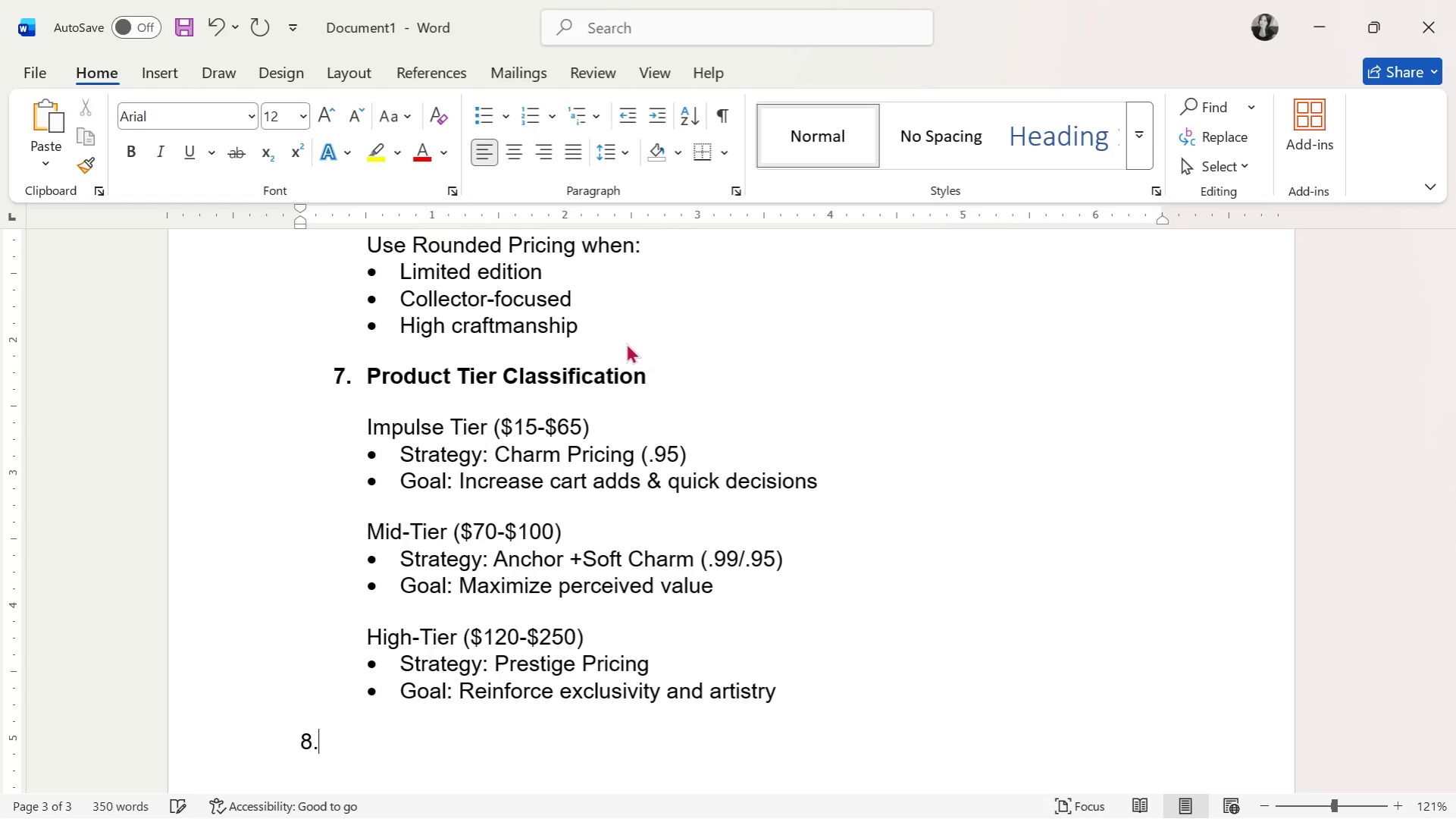 
key(Space)
 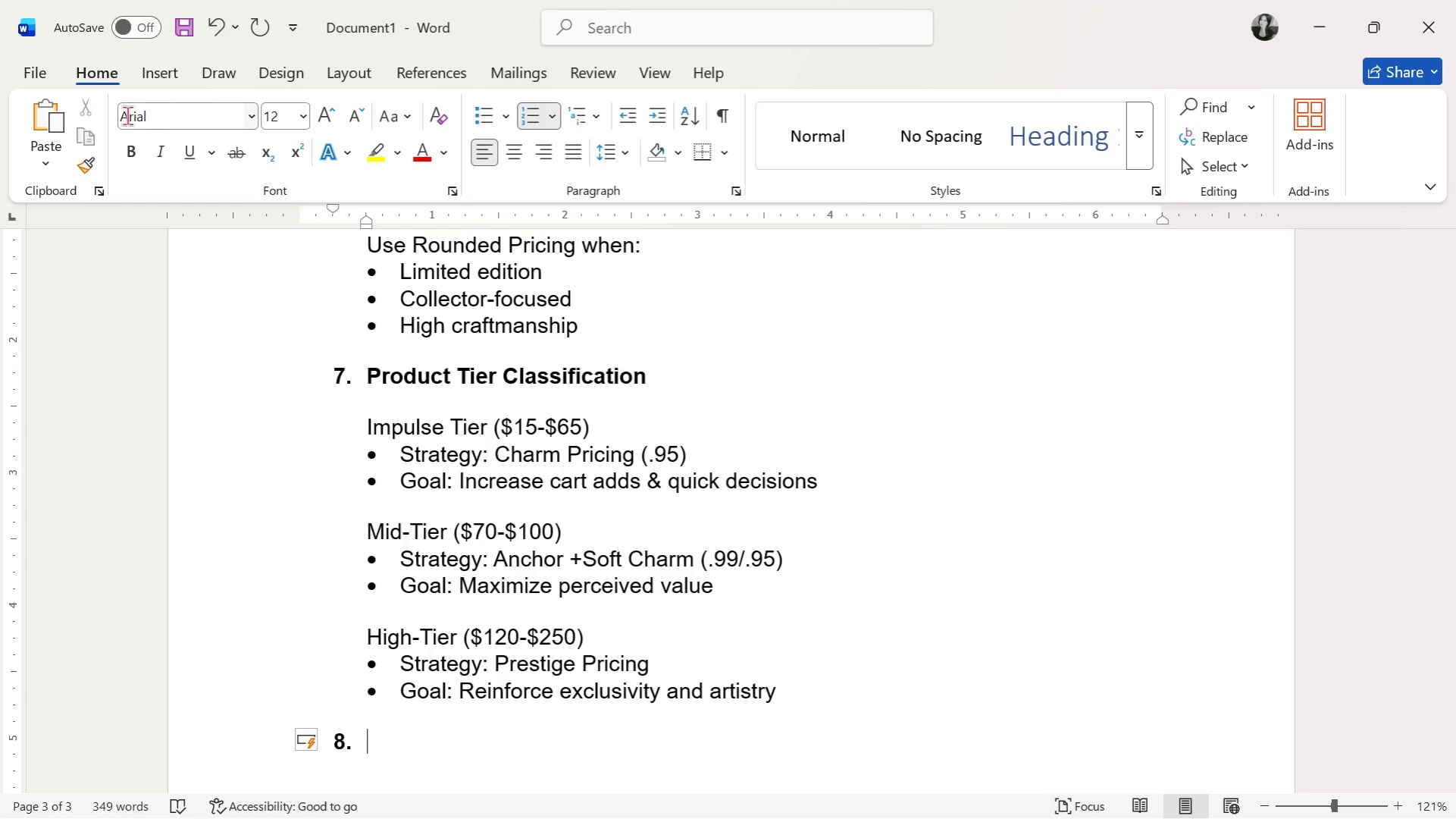 
left_click([129, 153])
 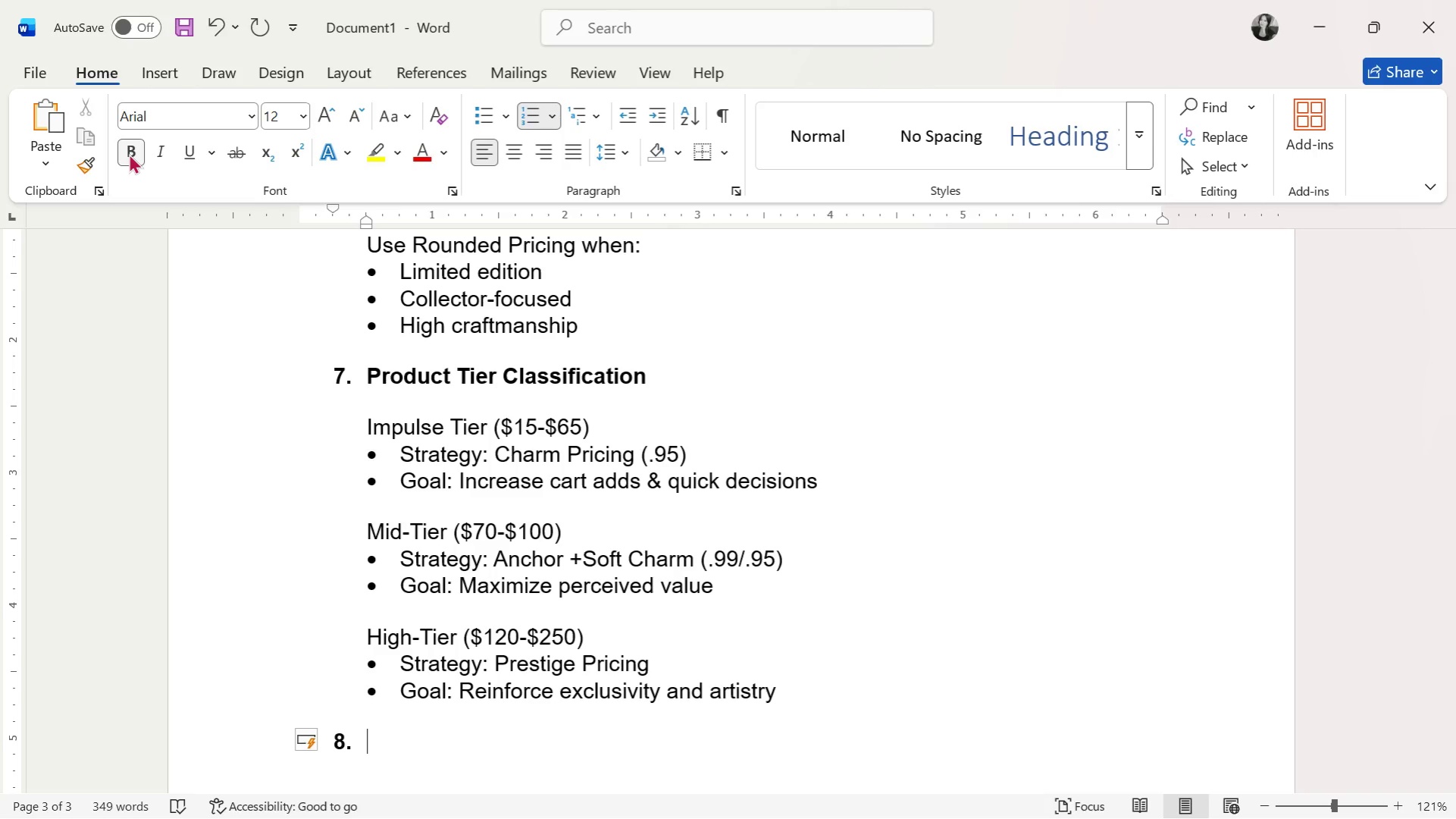 
wait(101.03)
 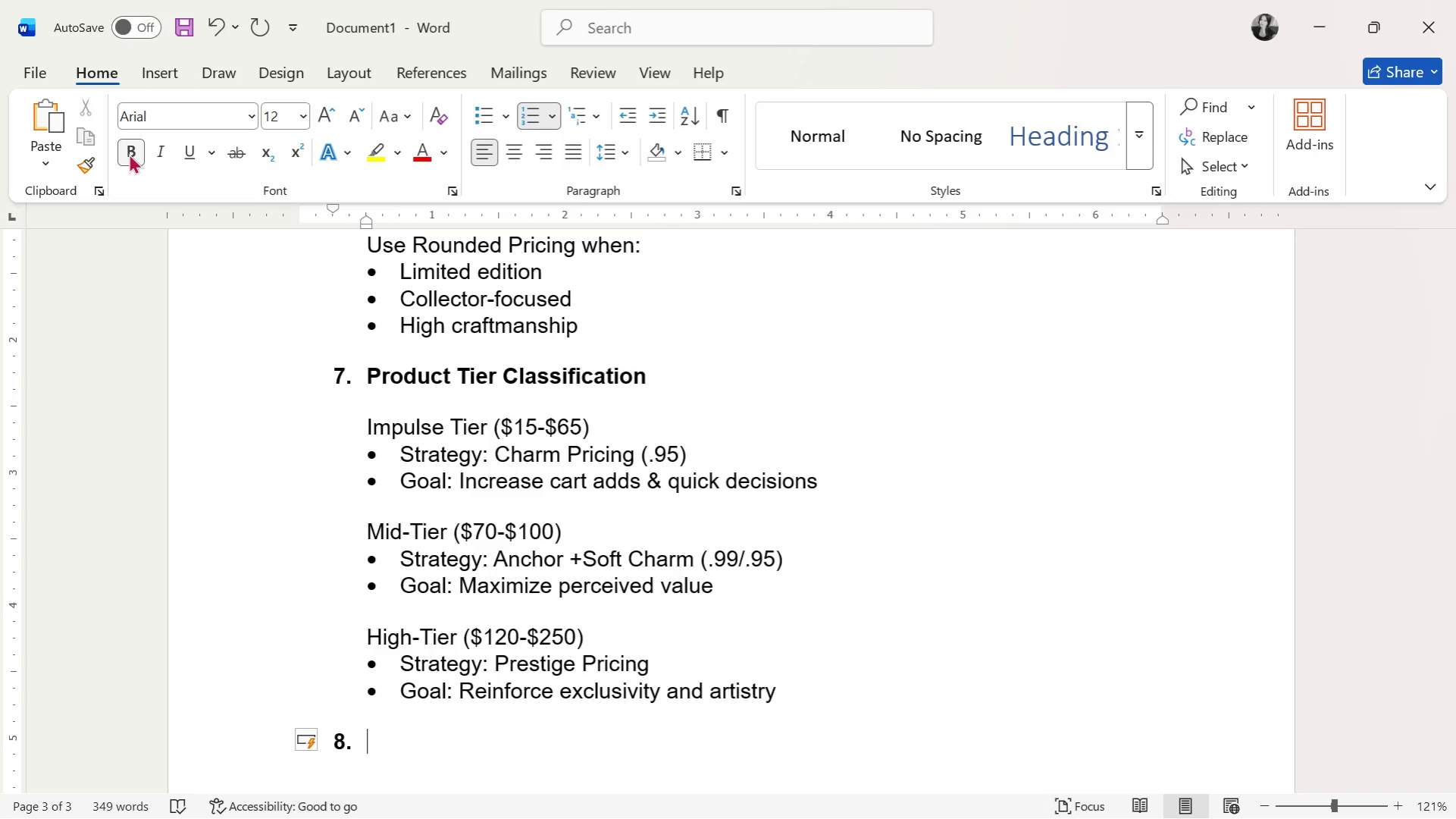 
scroll: coordinate [821, 569], scroll_direction: down, amount: 7.0
 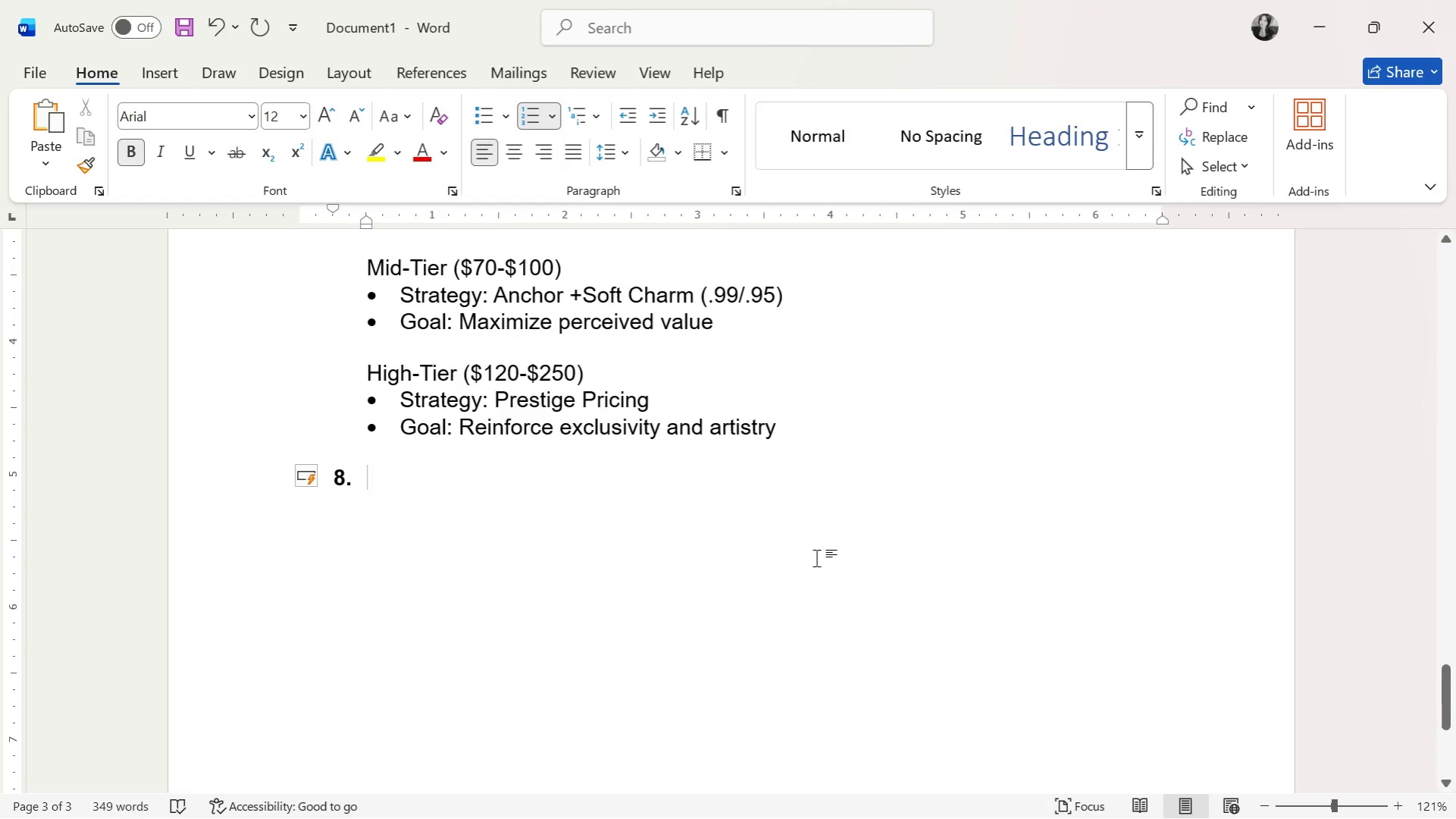 
type(Key Outcomes Expected)
 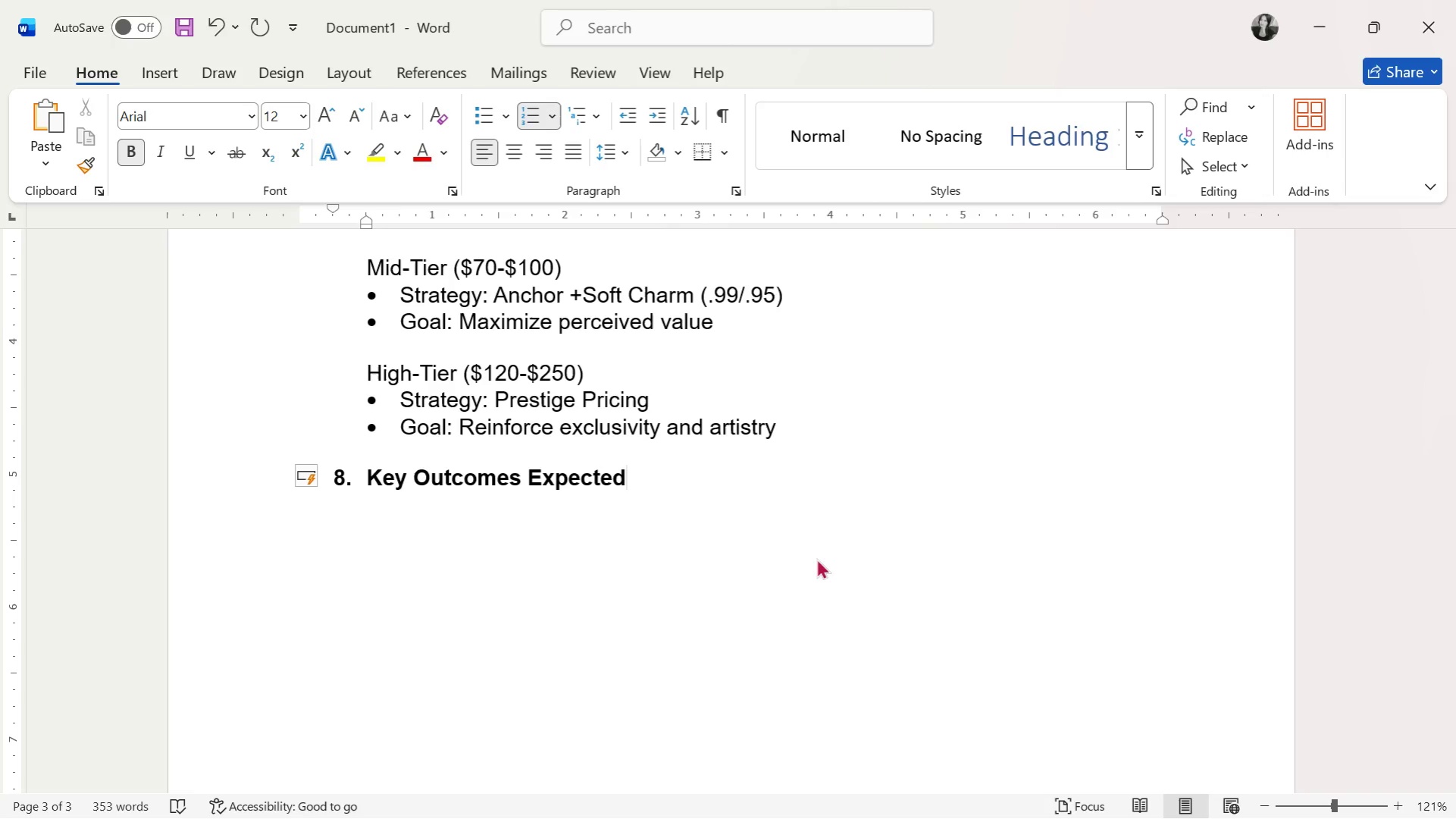 
key(Enter)
 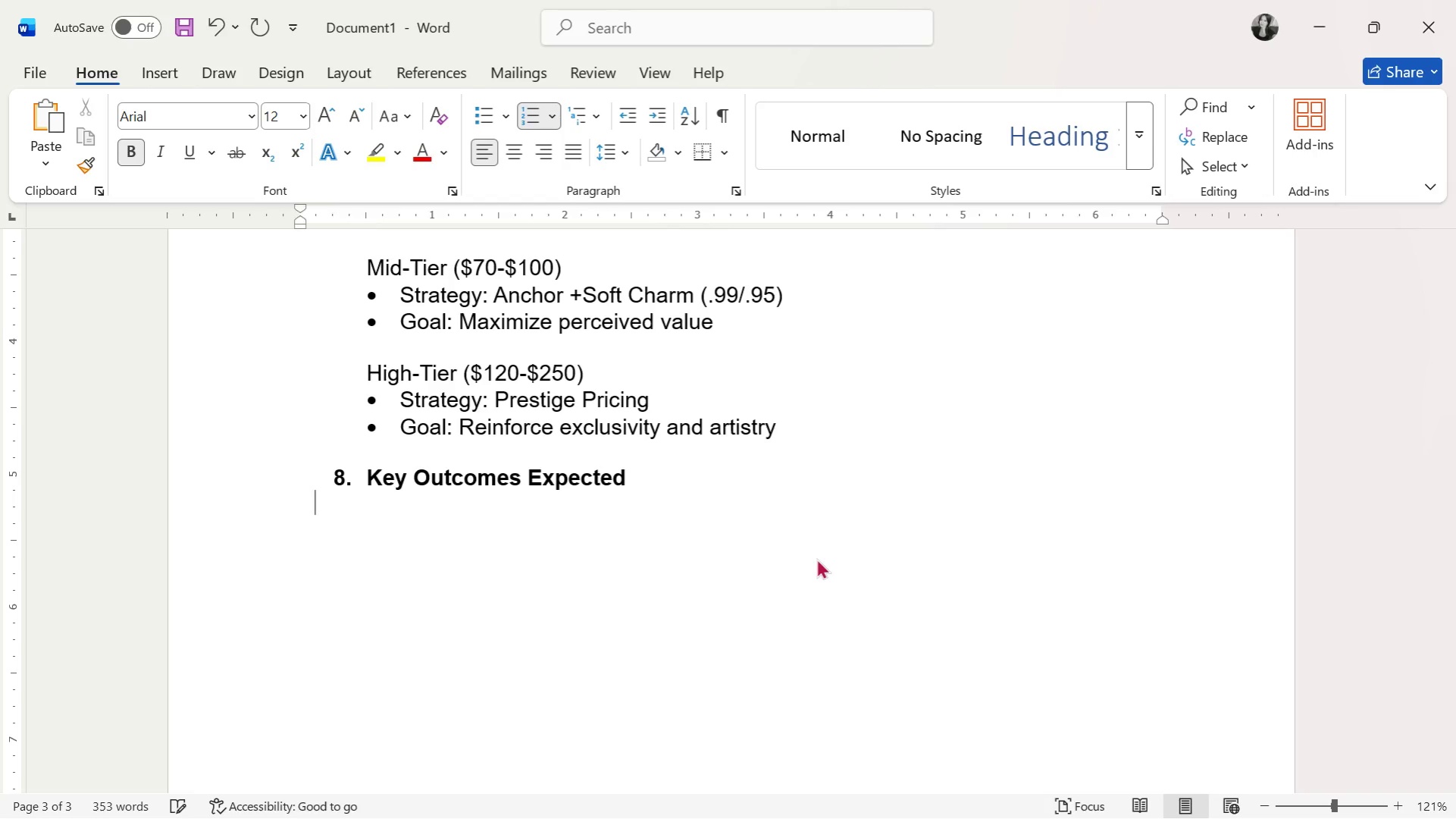 
key(Enter)
 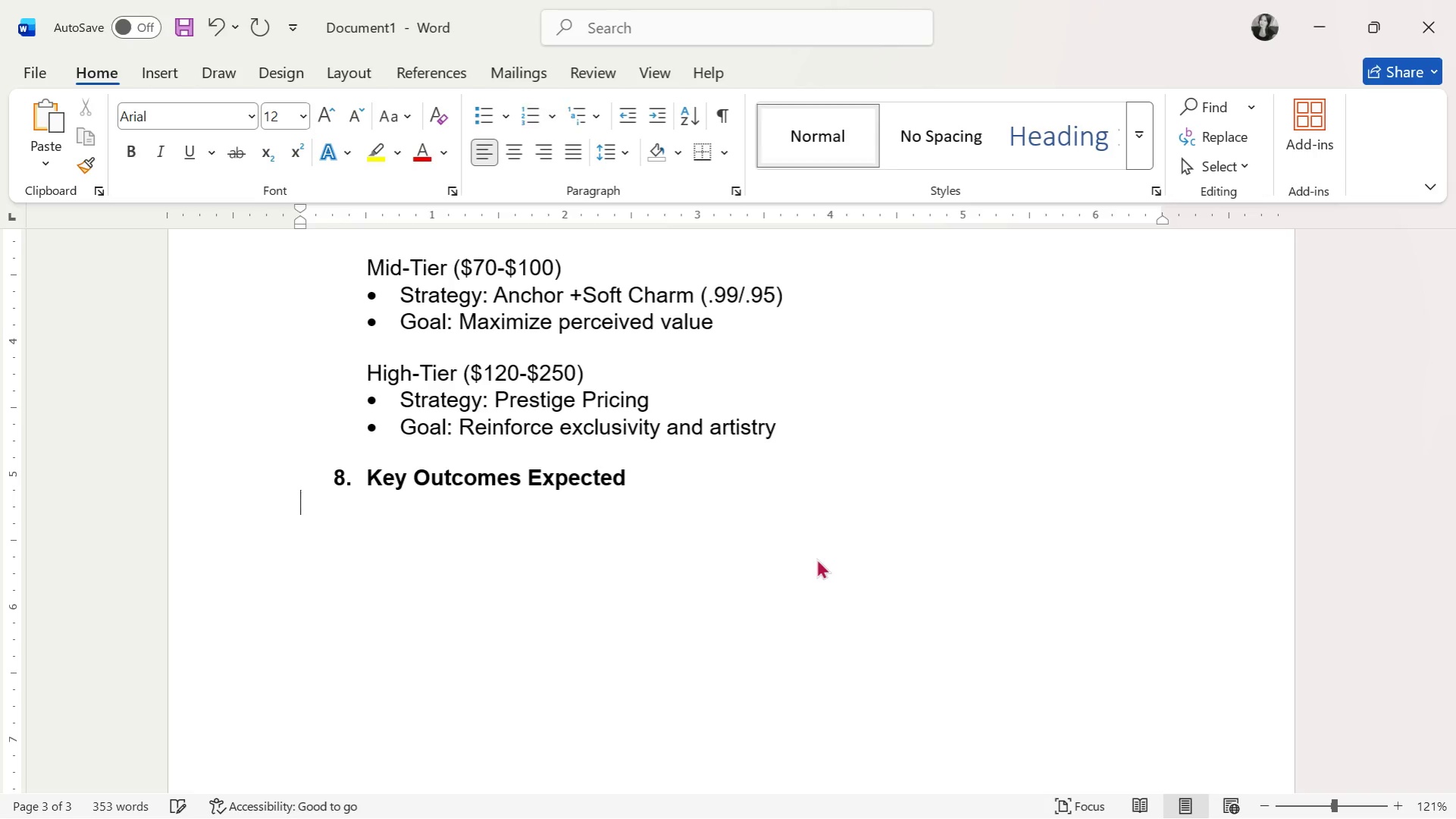 
key(Enter)
 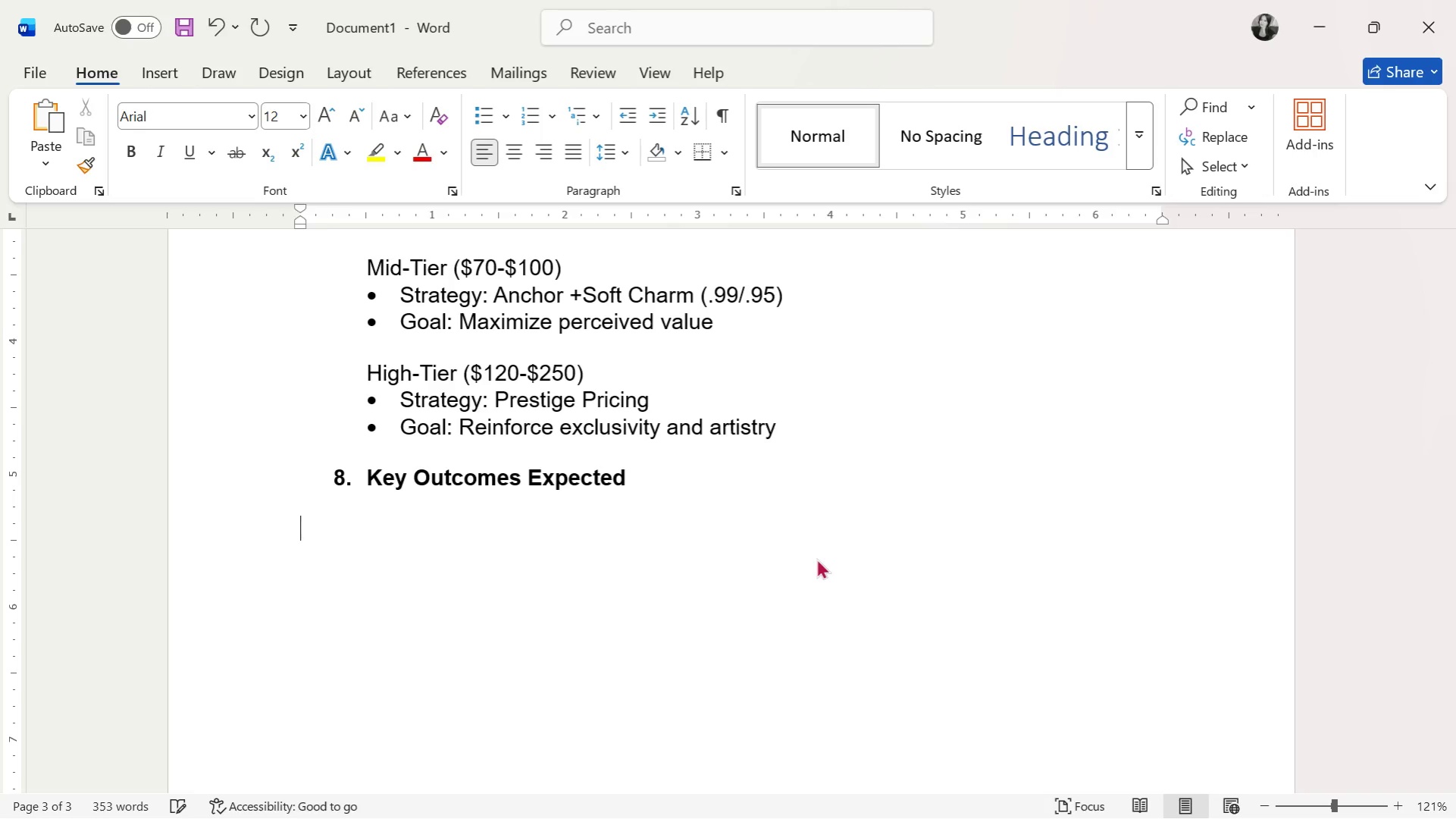 
key(Tab)
 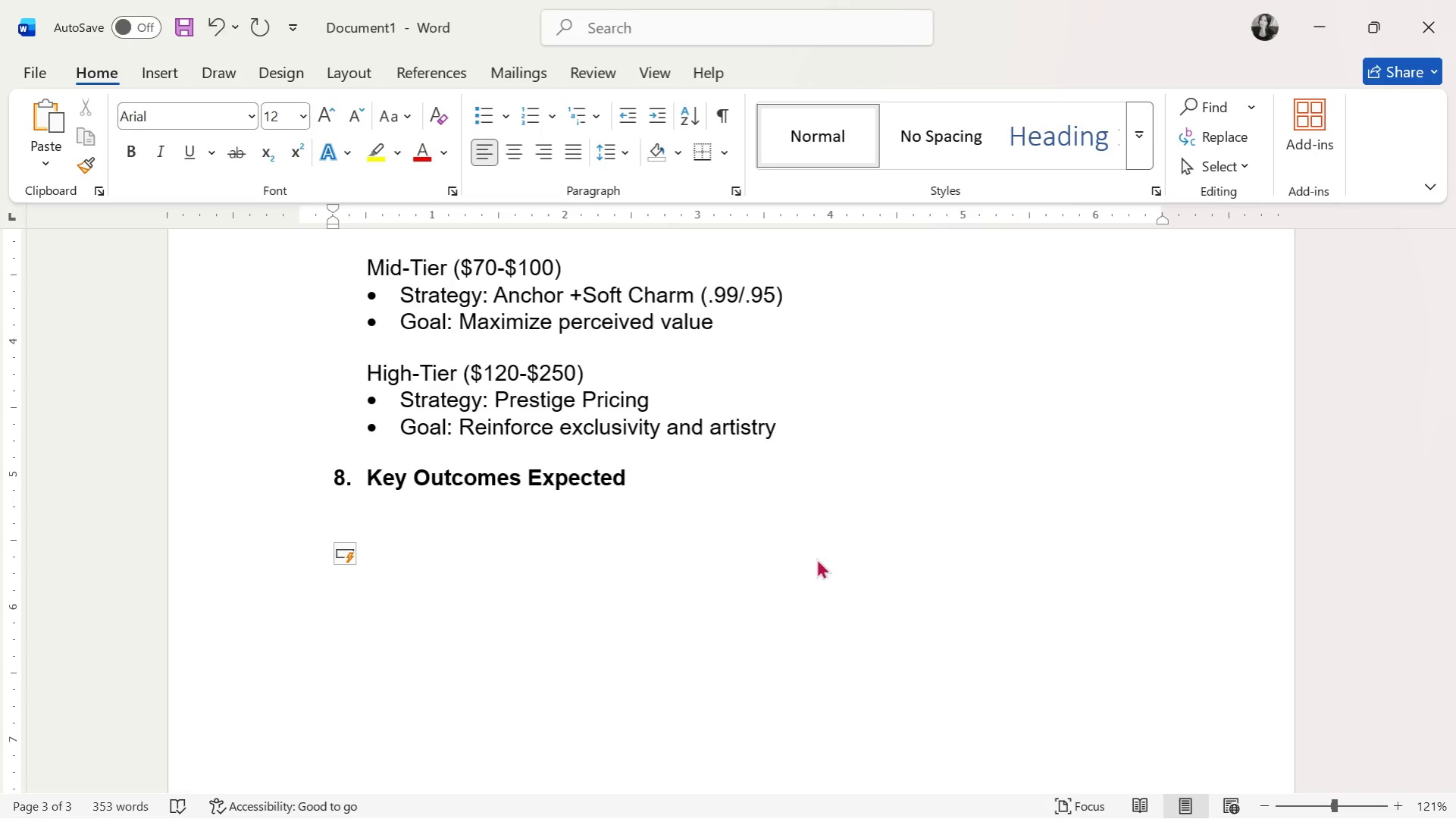 
key(Tab)
 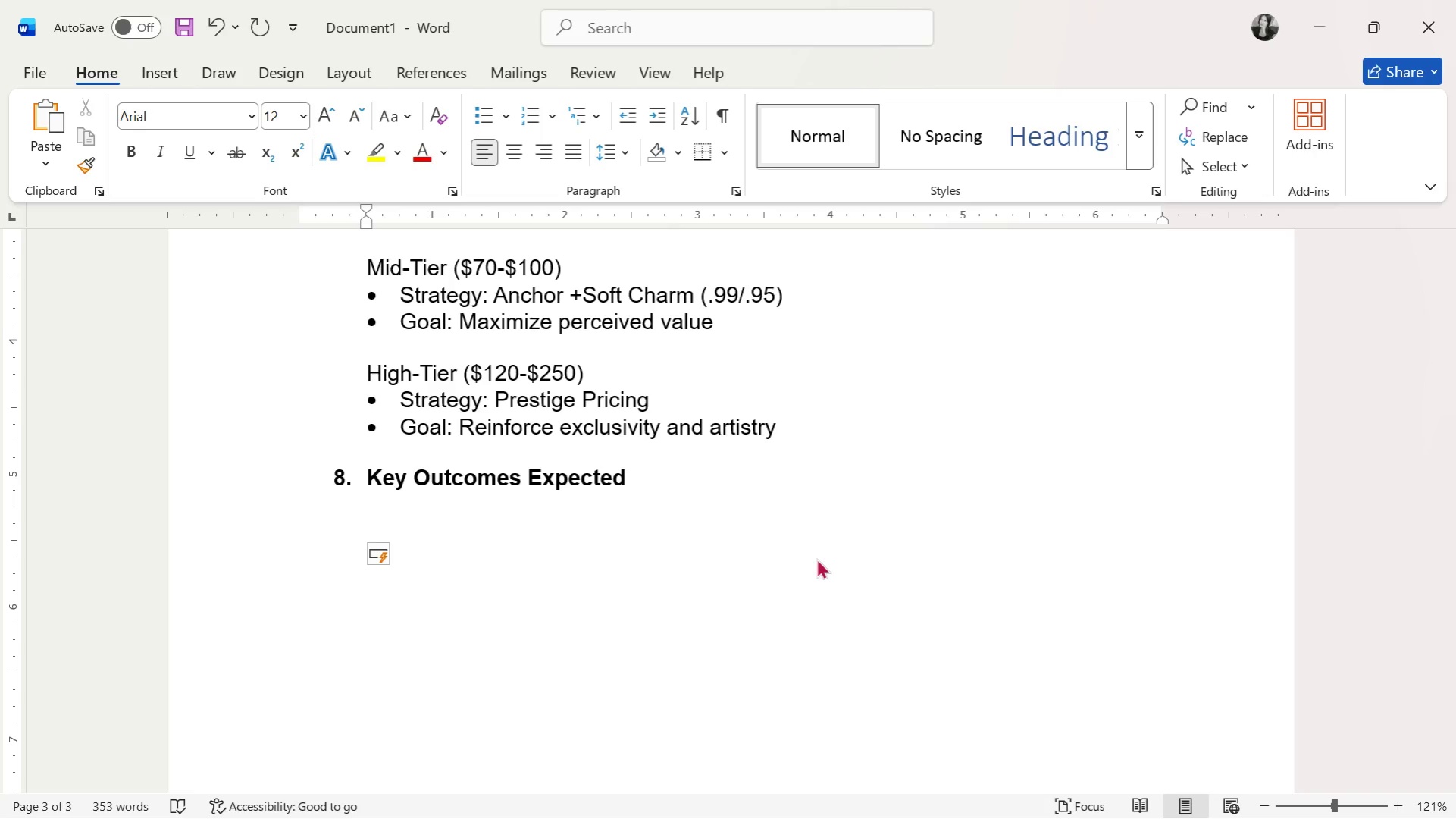 
scroll: coordinate [816, 558], scroll_direction: up, amount: 5.0
 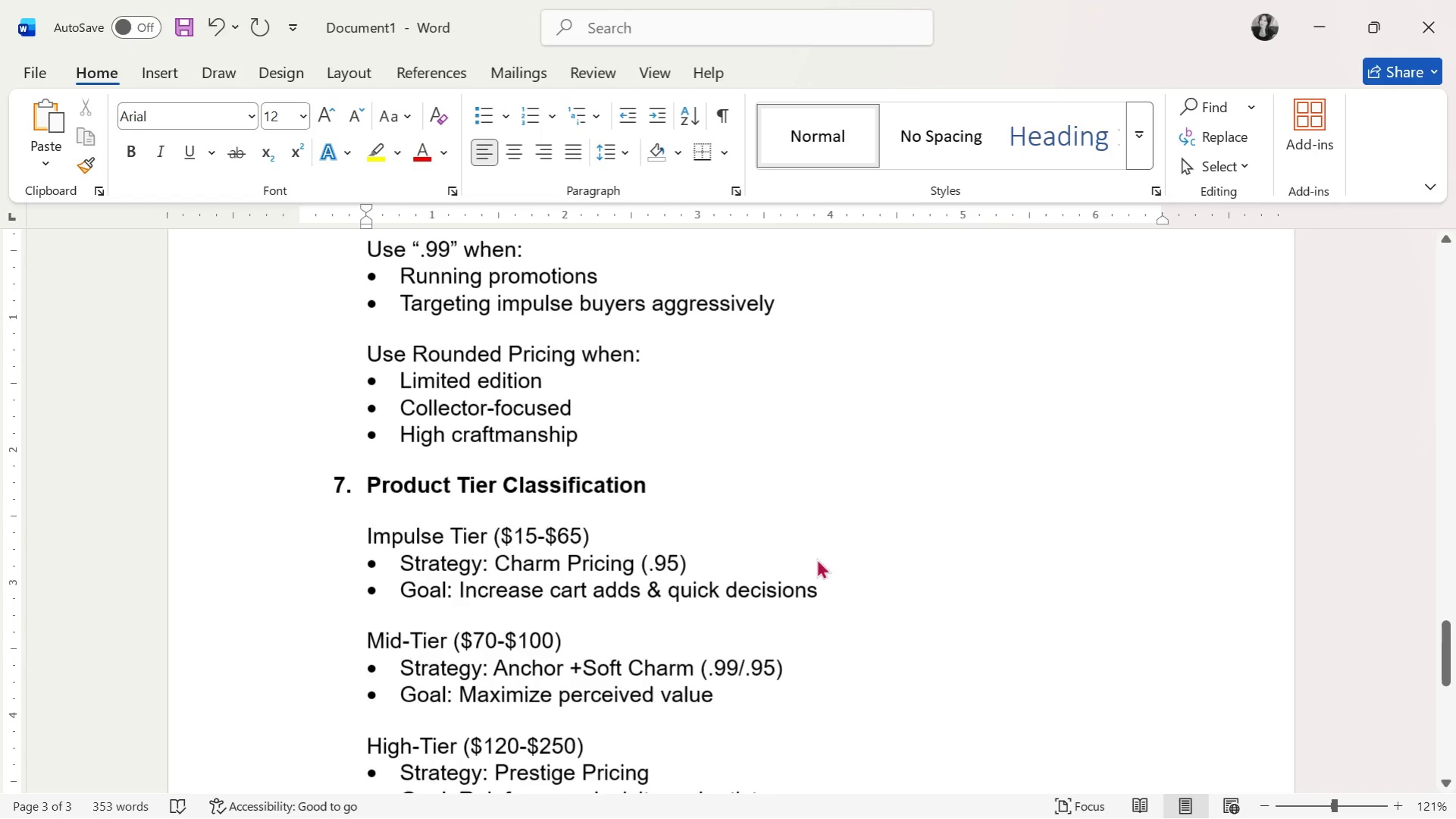 
scroll: coordinate [867, 452], scroll_direction: down, amount: 7.0
 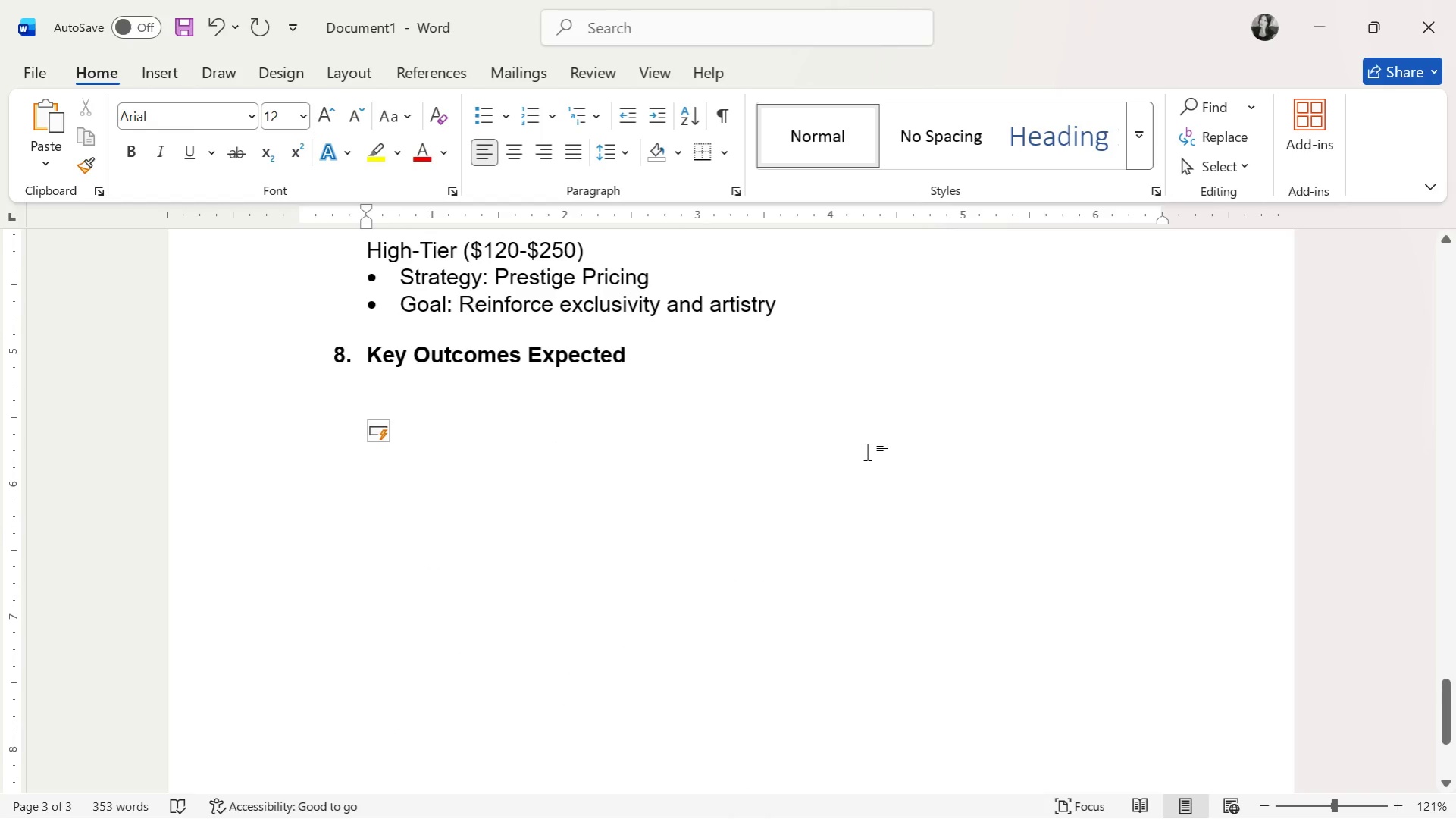 
scroll: coordinate [867, 452], scroll_direction: up, amount: 3.0
 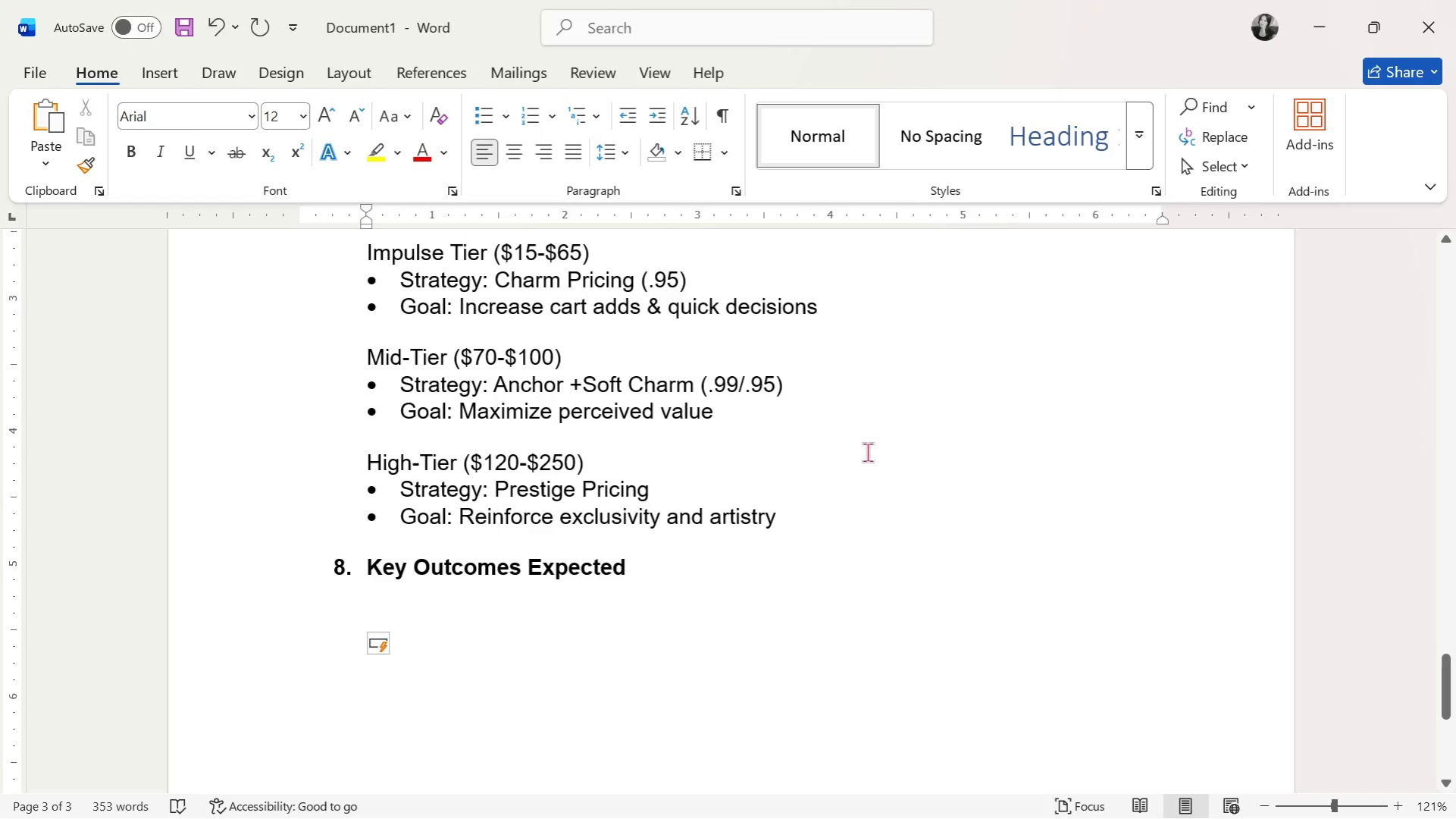 
scroll: coordinate [867, 452], scroll_direction: down, amount: 3.0
 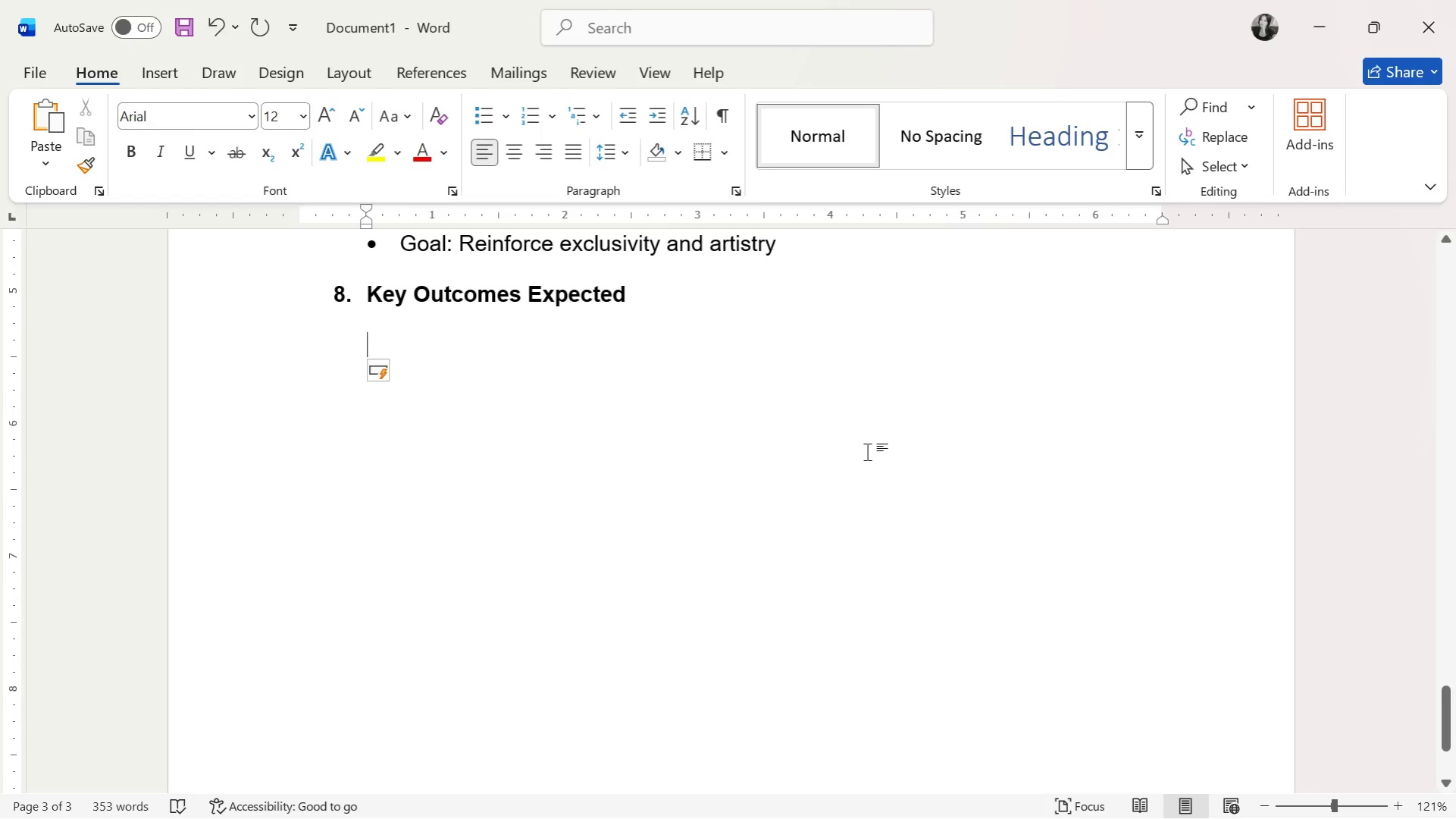 
scroll: coordinate [890, 479], scroll_direction: up, amount: 3.0
 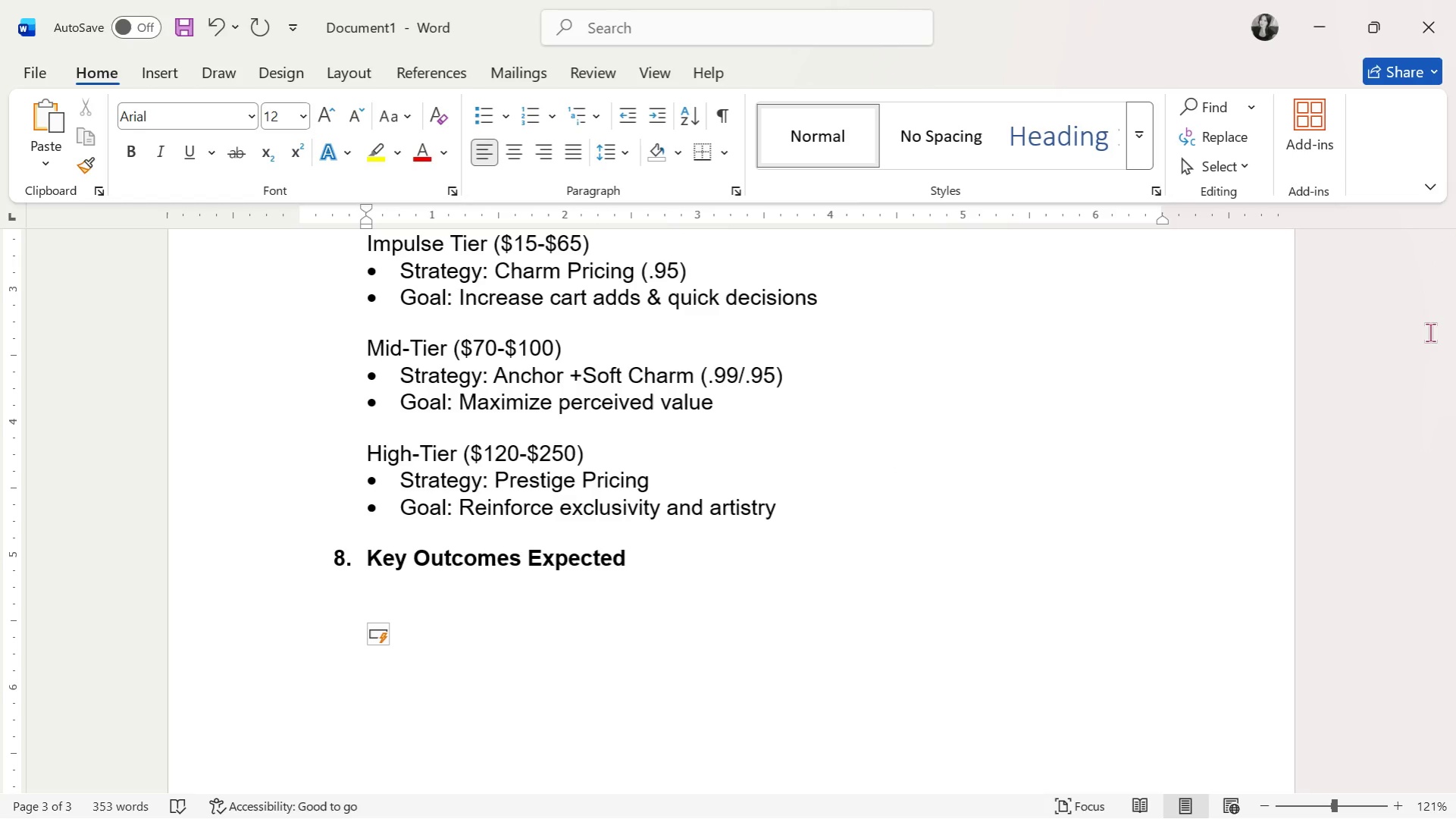 
wait(11.6)
 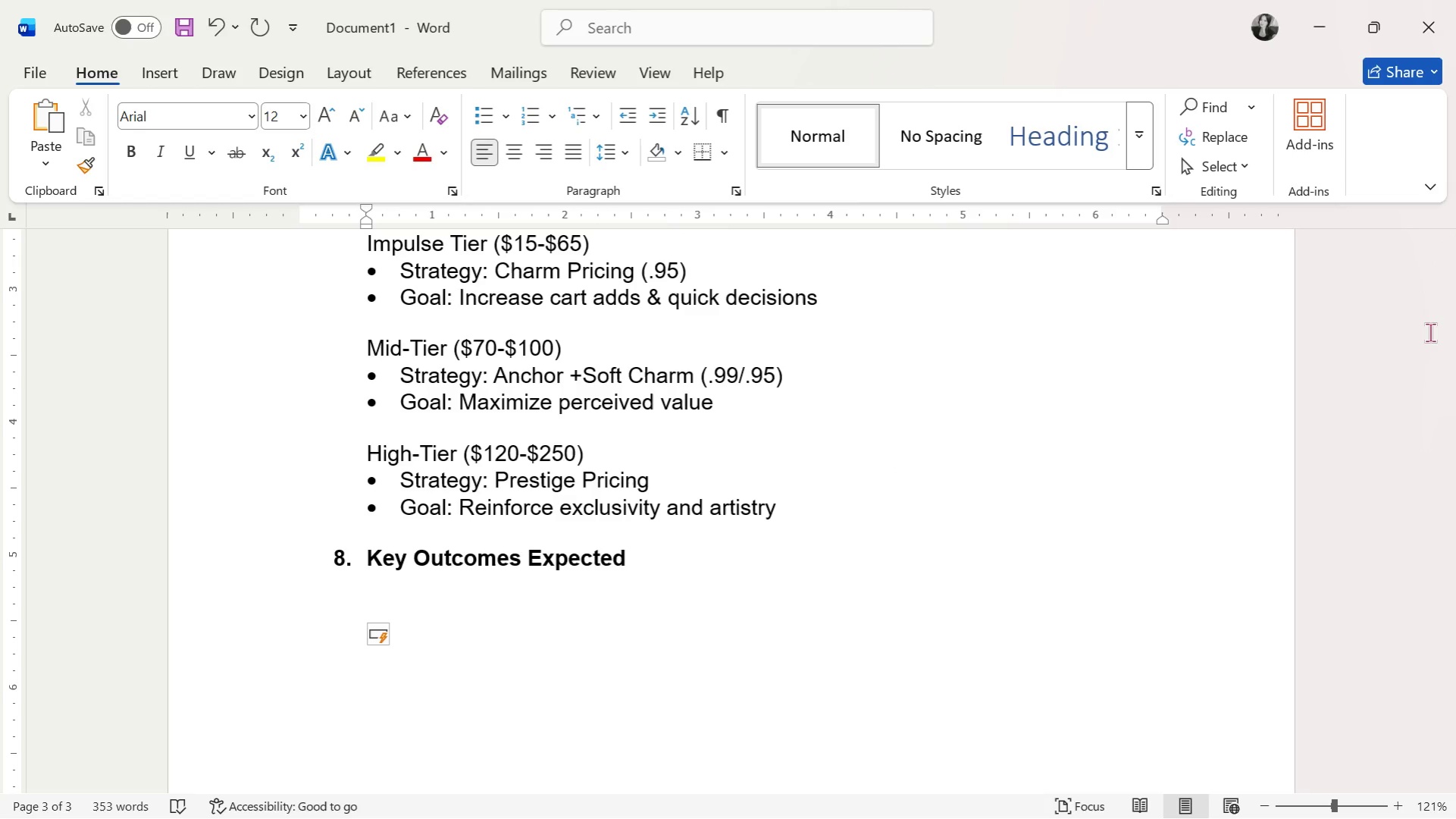 
key(CapsLock)
 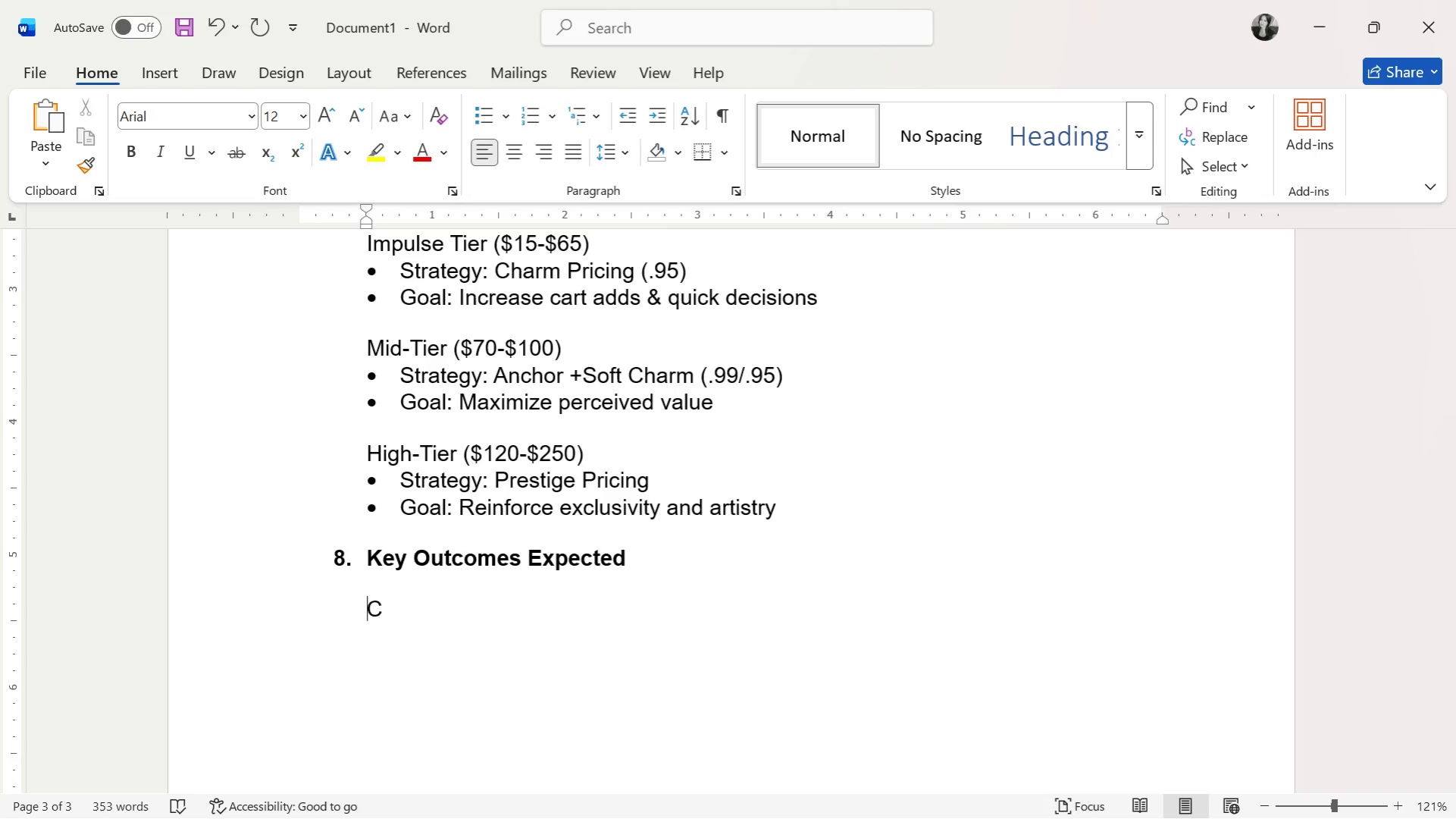 
key(C)
 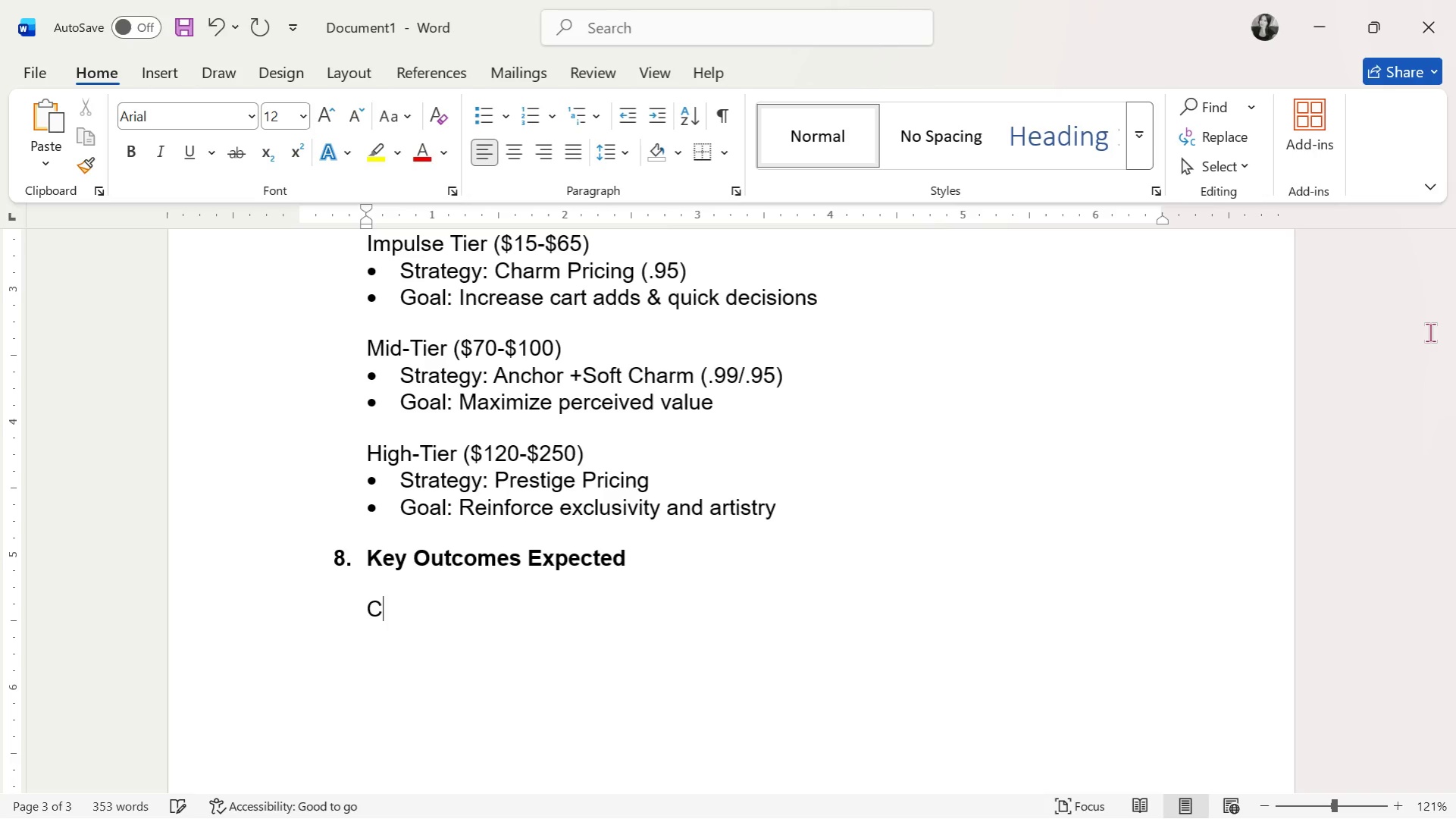 
key(CapsLock)
 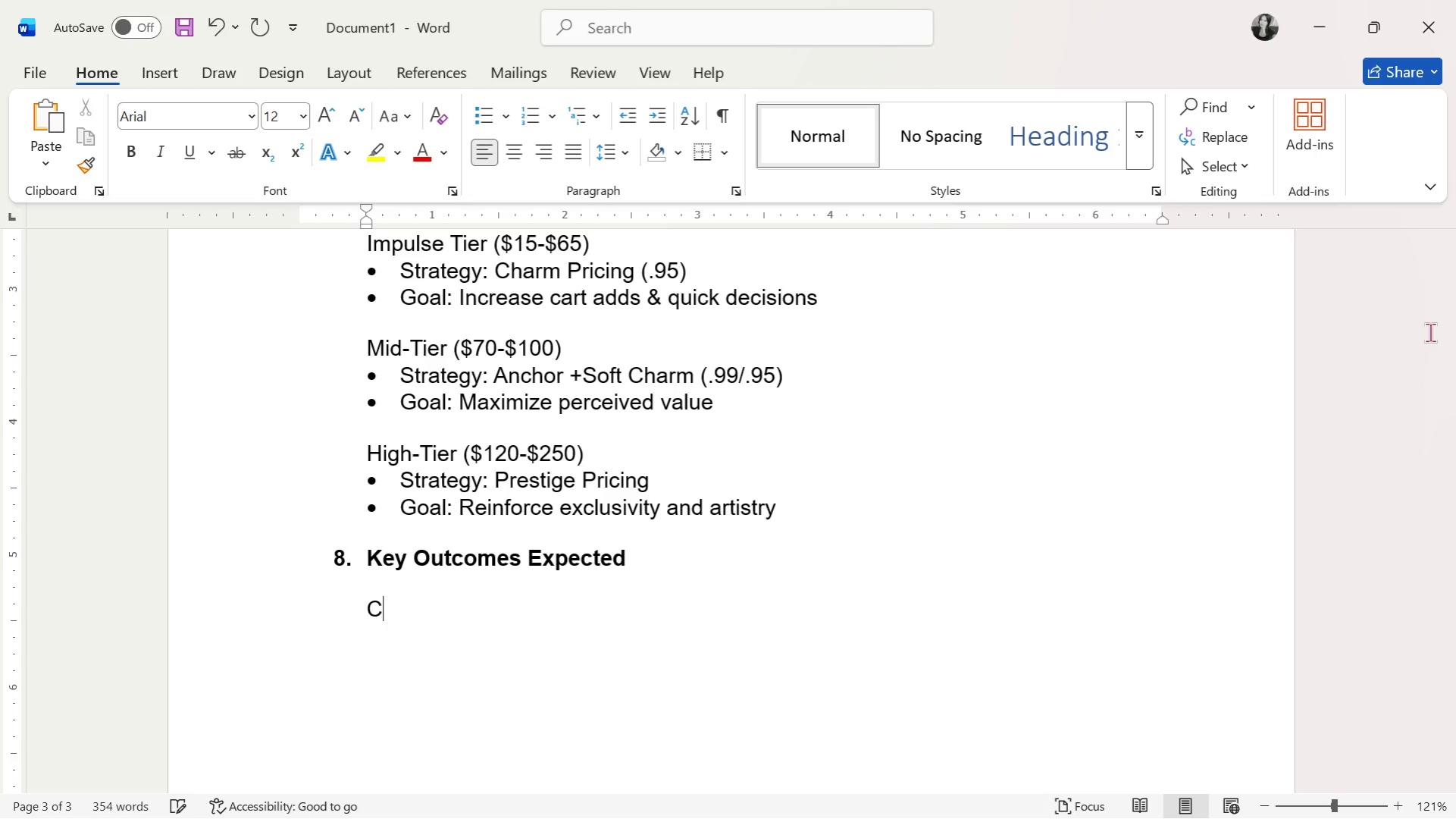 
key(Backspace)
 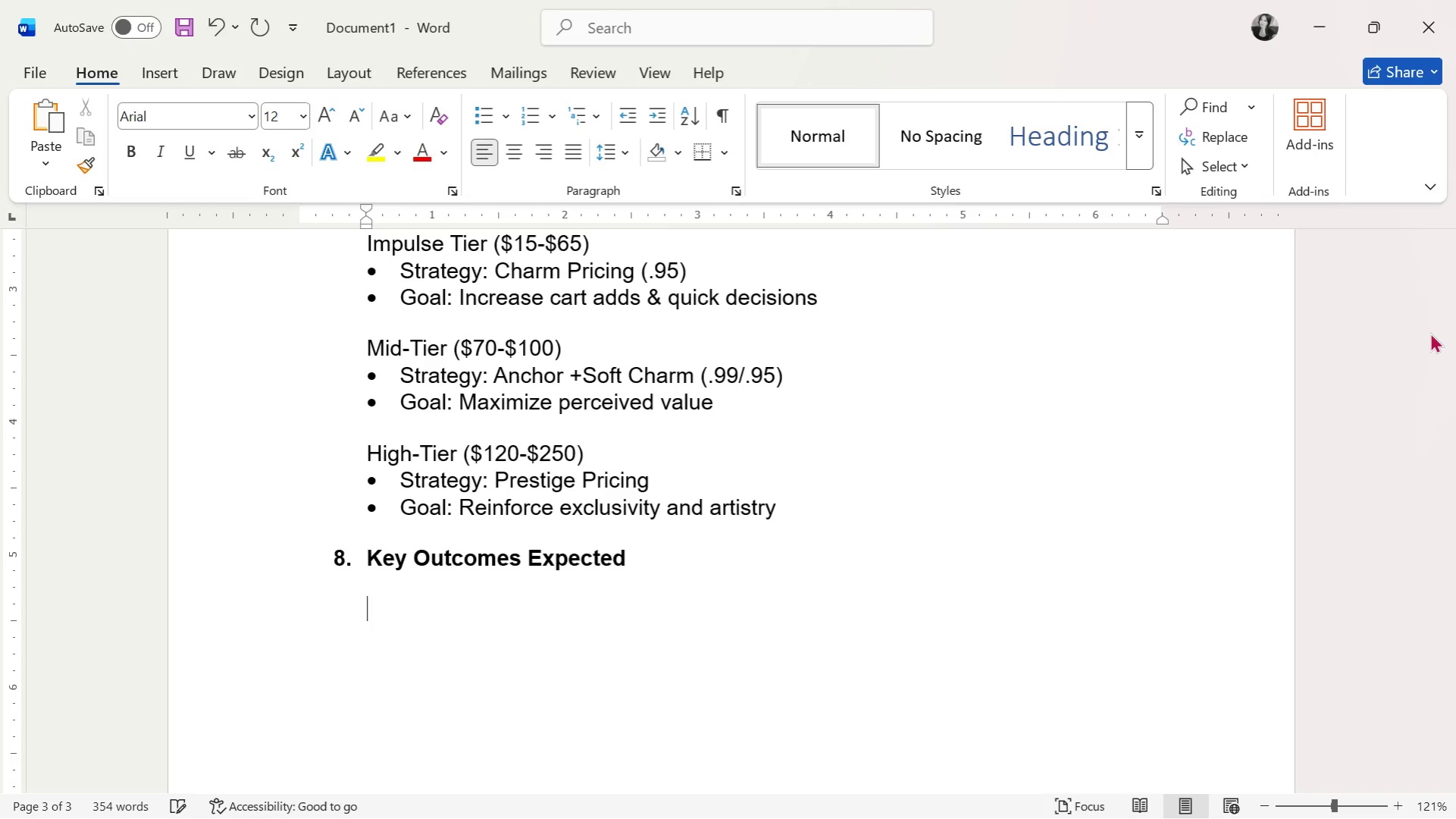 
key(Control+ControlLeft)
 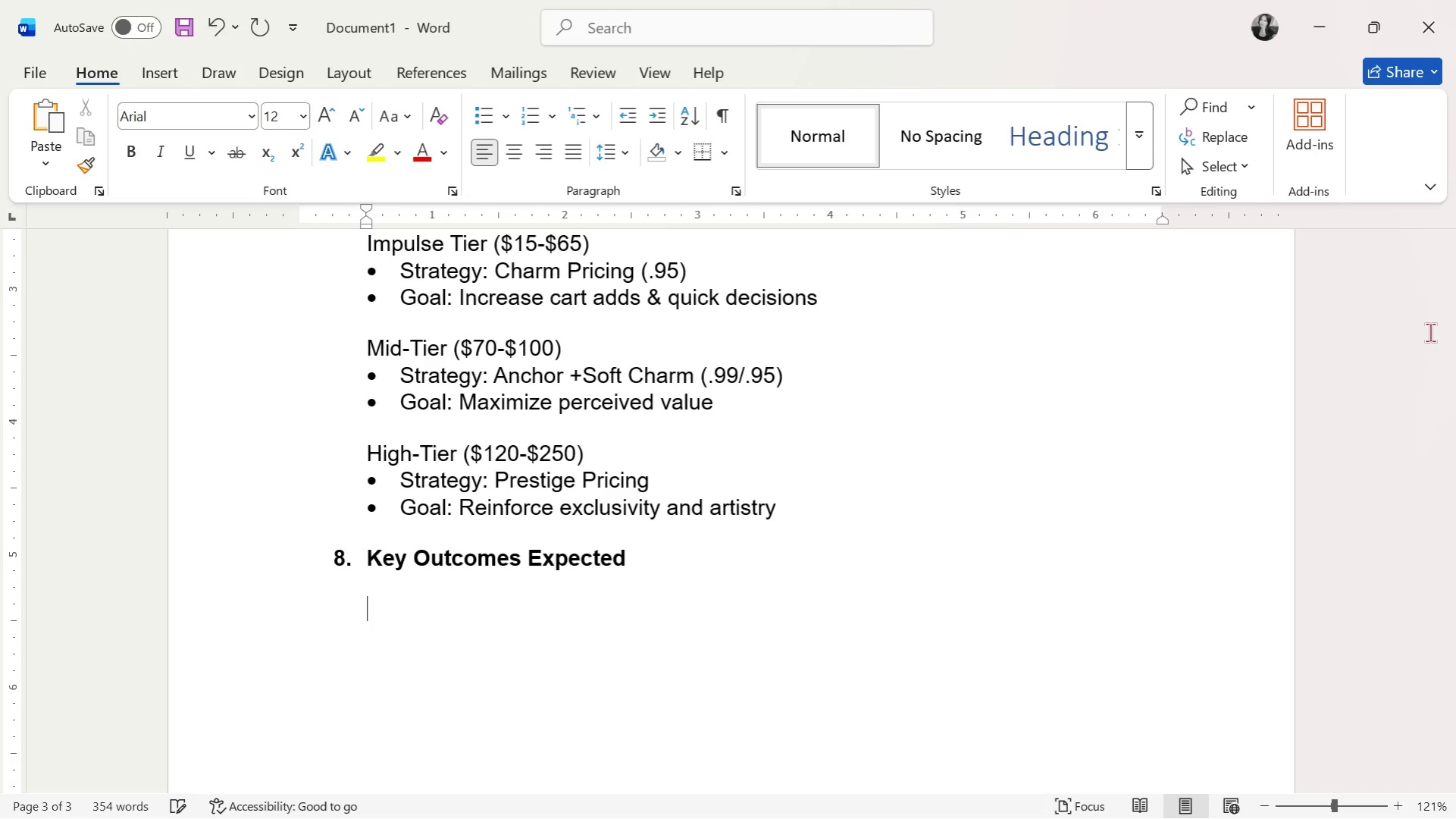 
key(Control+B)
 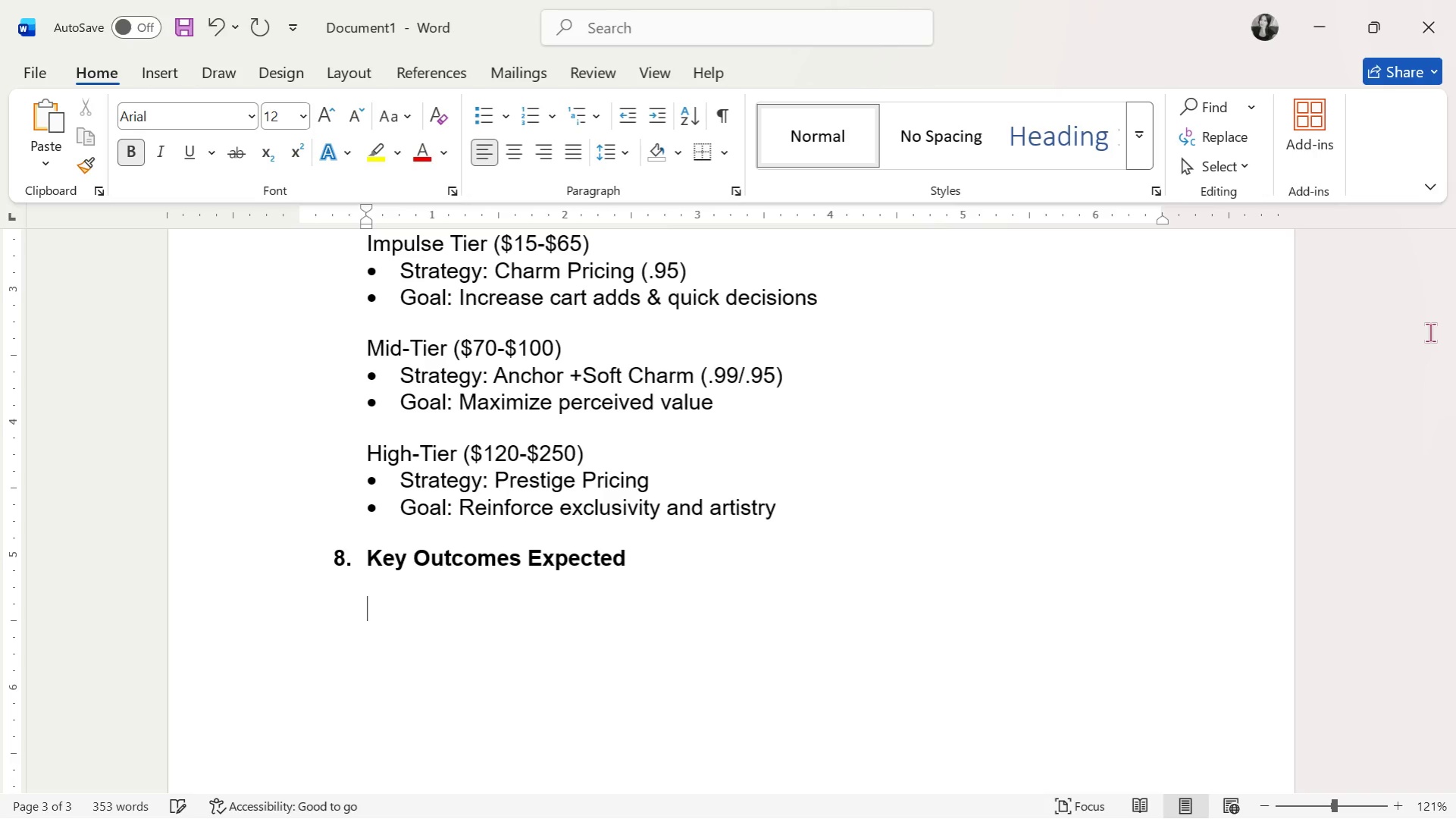 
type(Conversion Improvements:)
 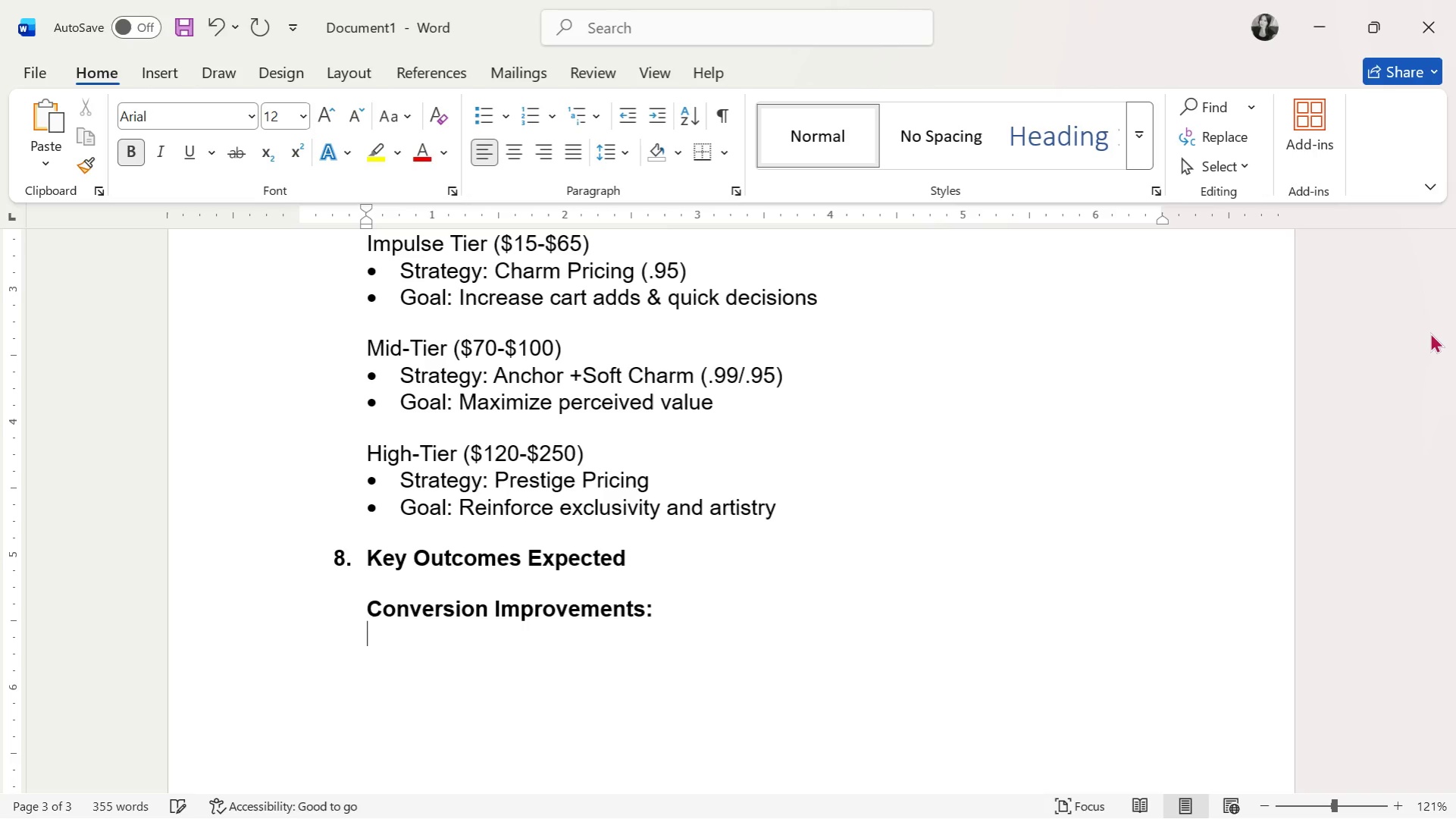 
 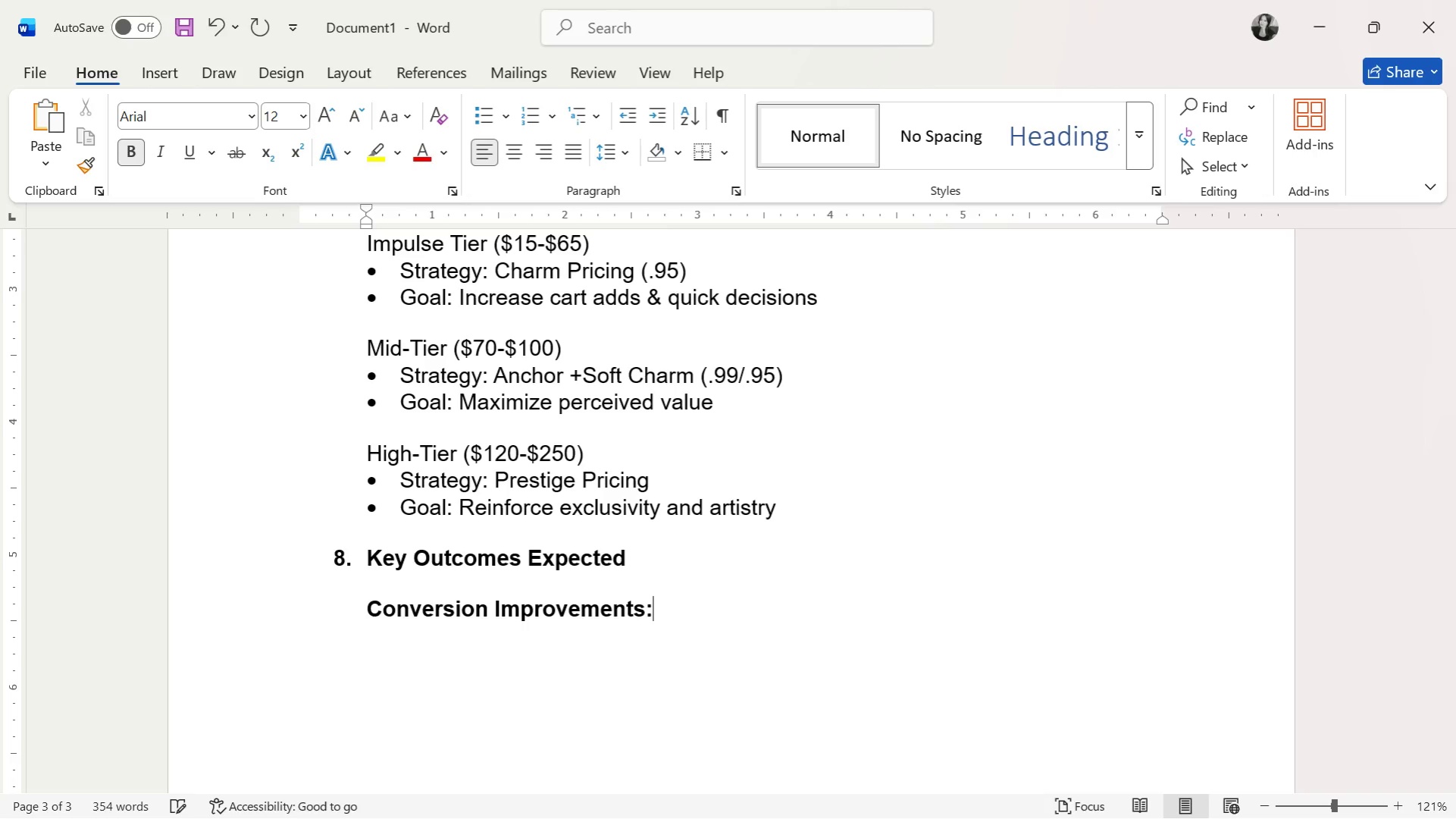 
key(Enter)
 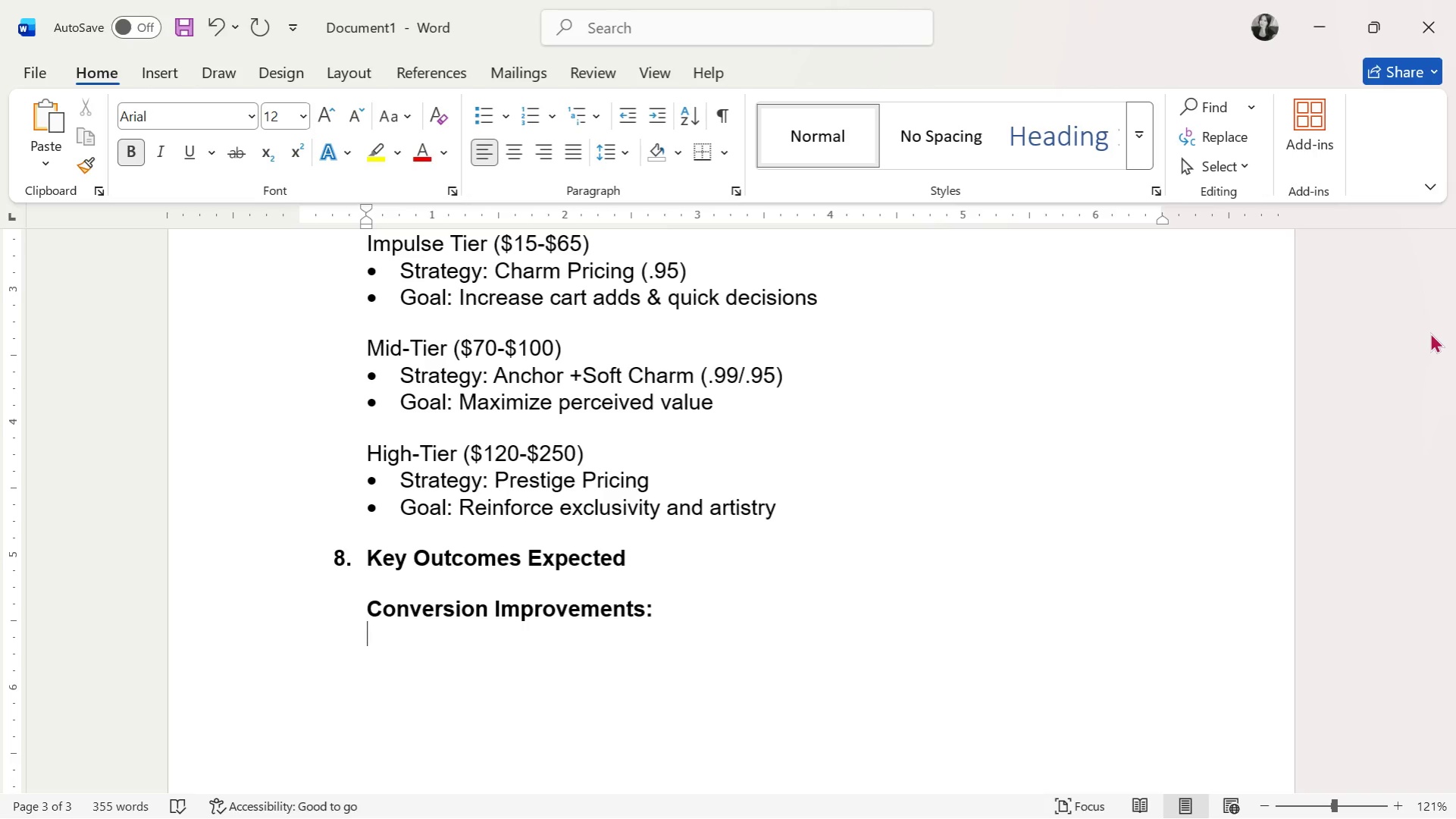 
key(Enter)
 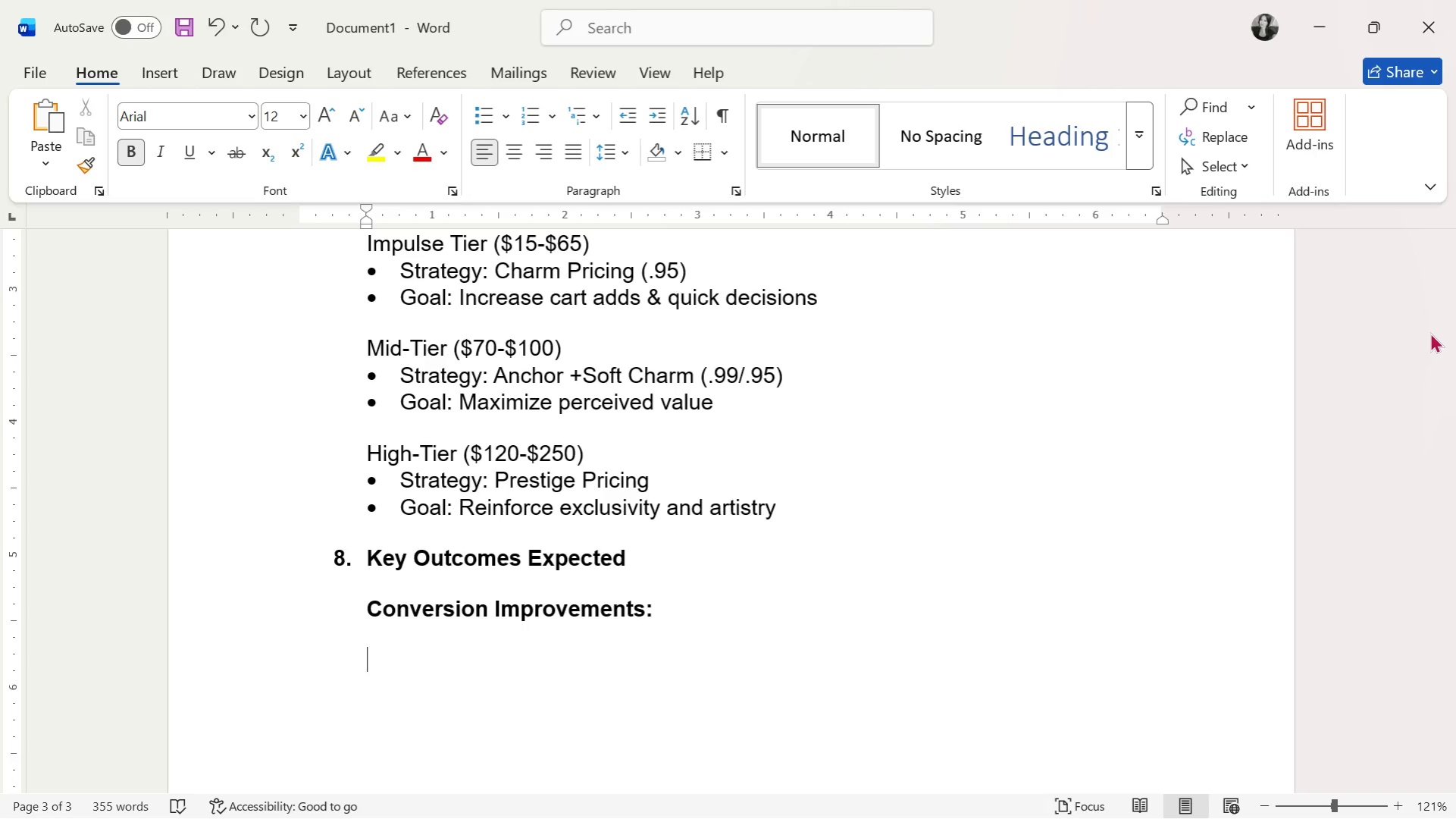 
wait(12.03)
 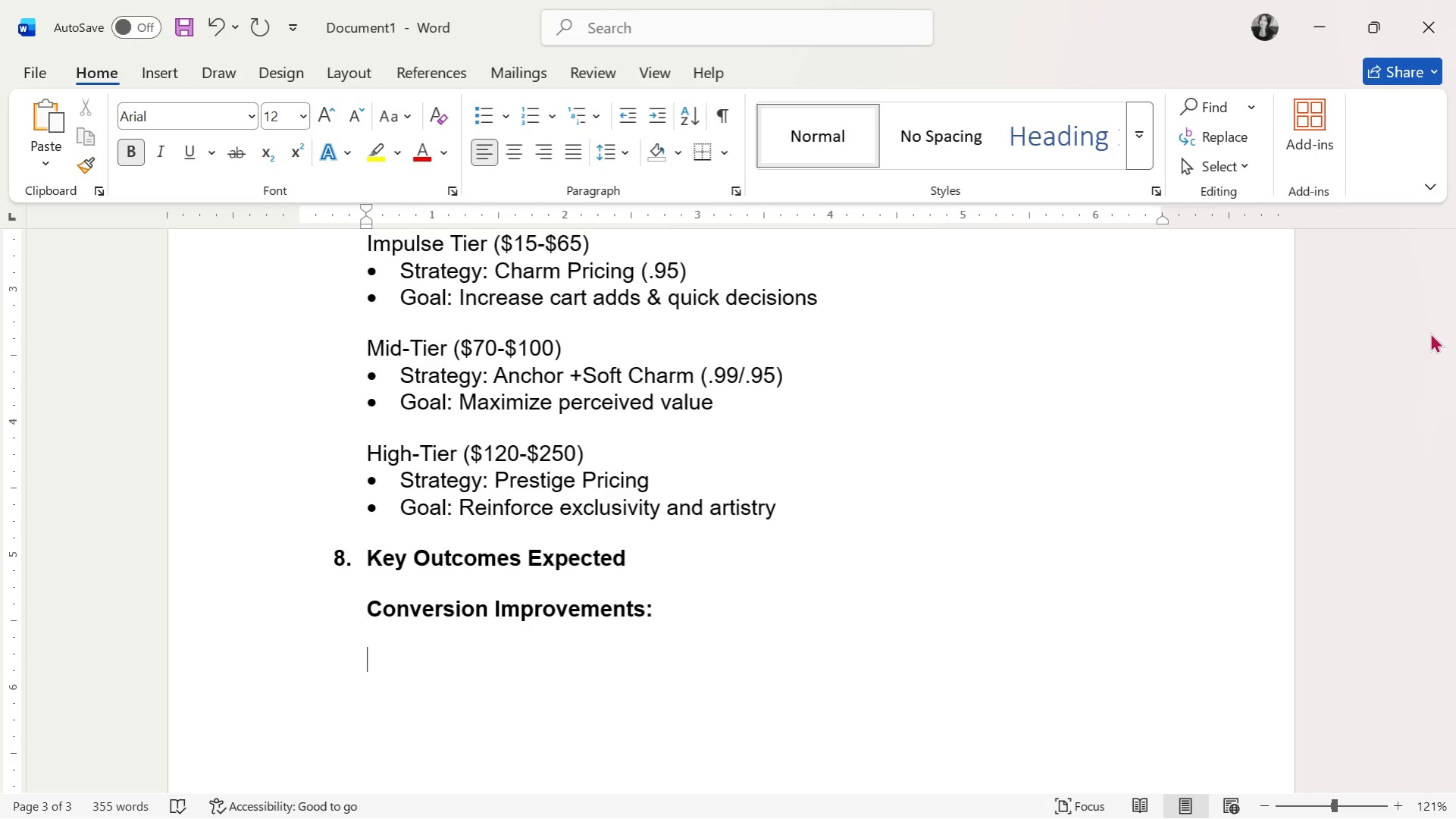 
key(Backspace)
 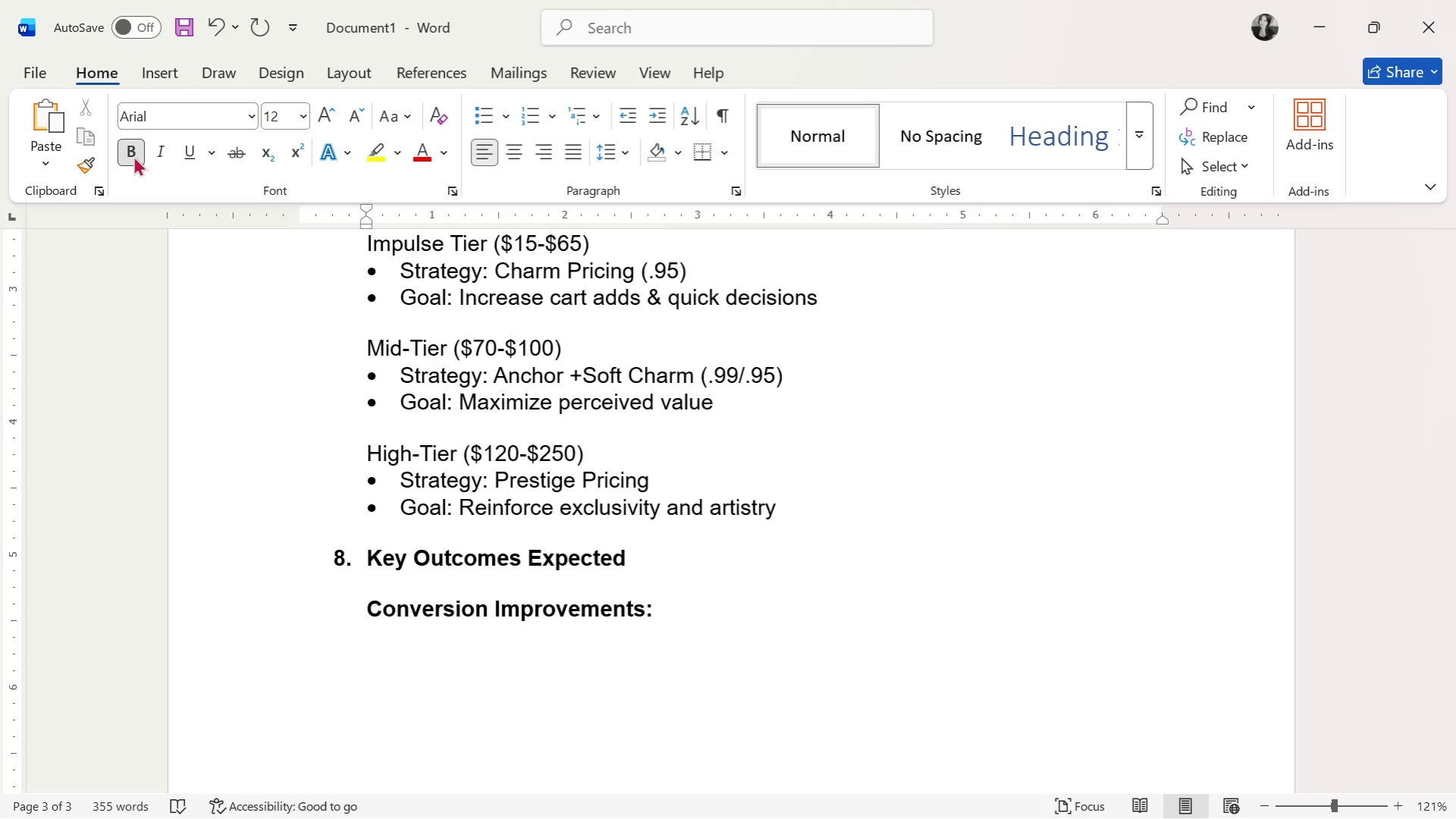 
left_click([478, 112])
 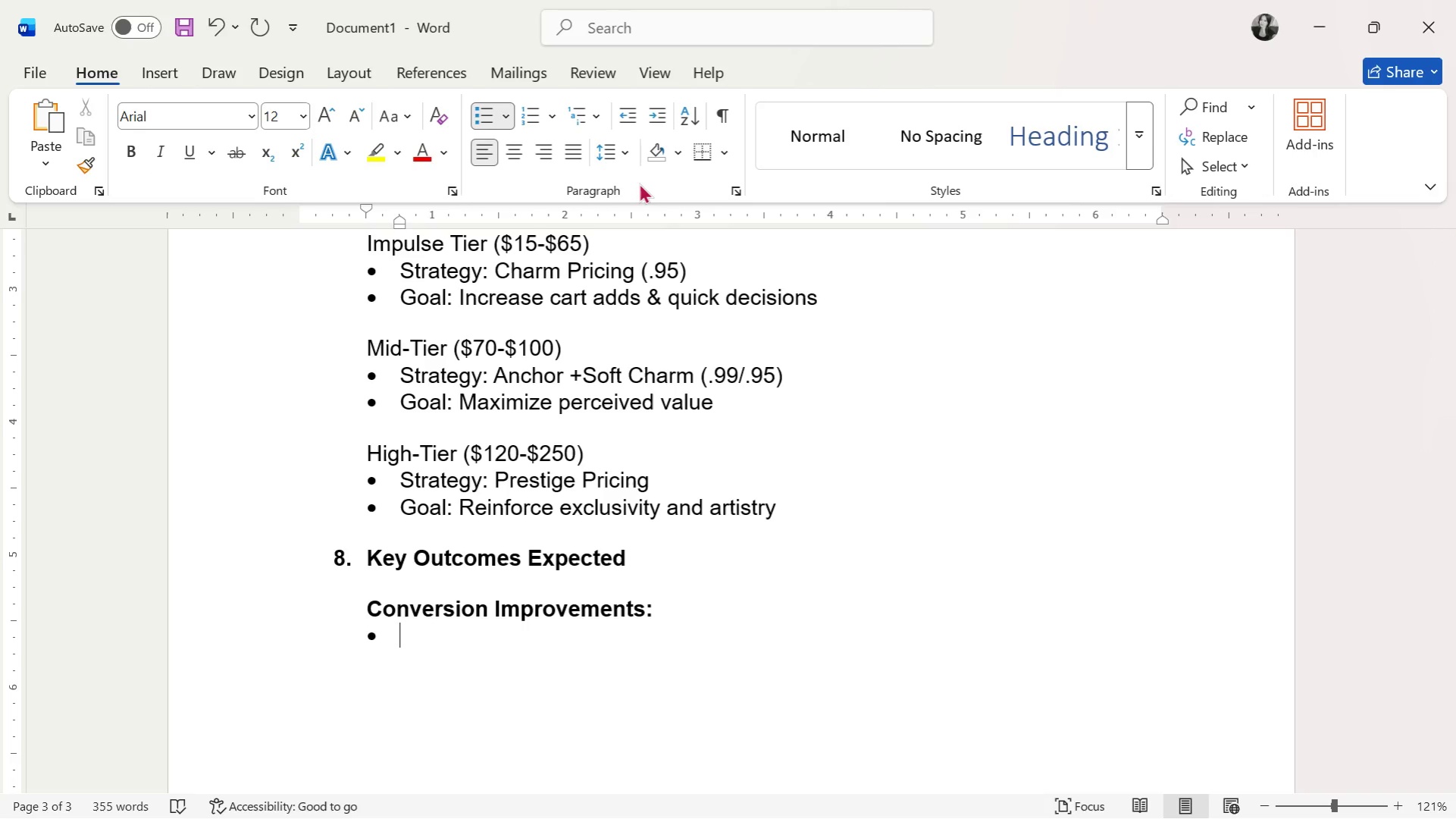 
type(Increased)
 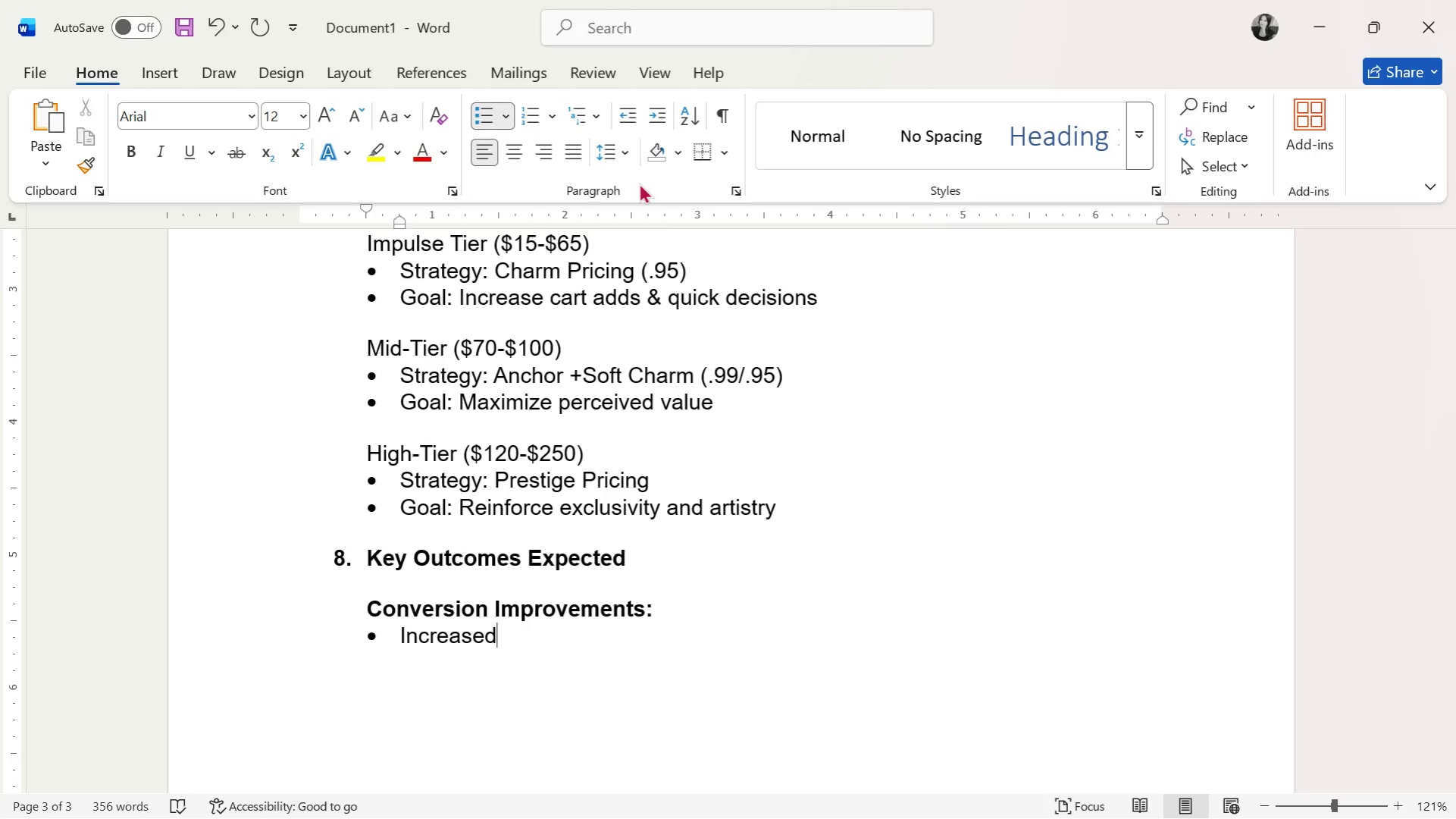 
wait(5.2)
 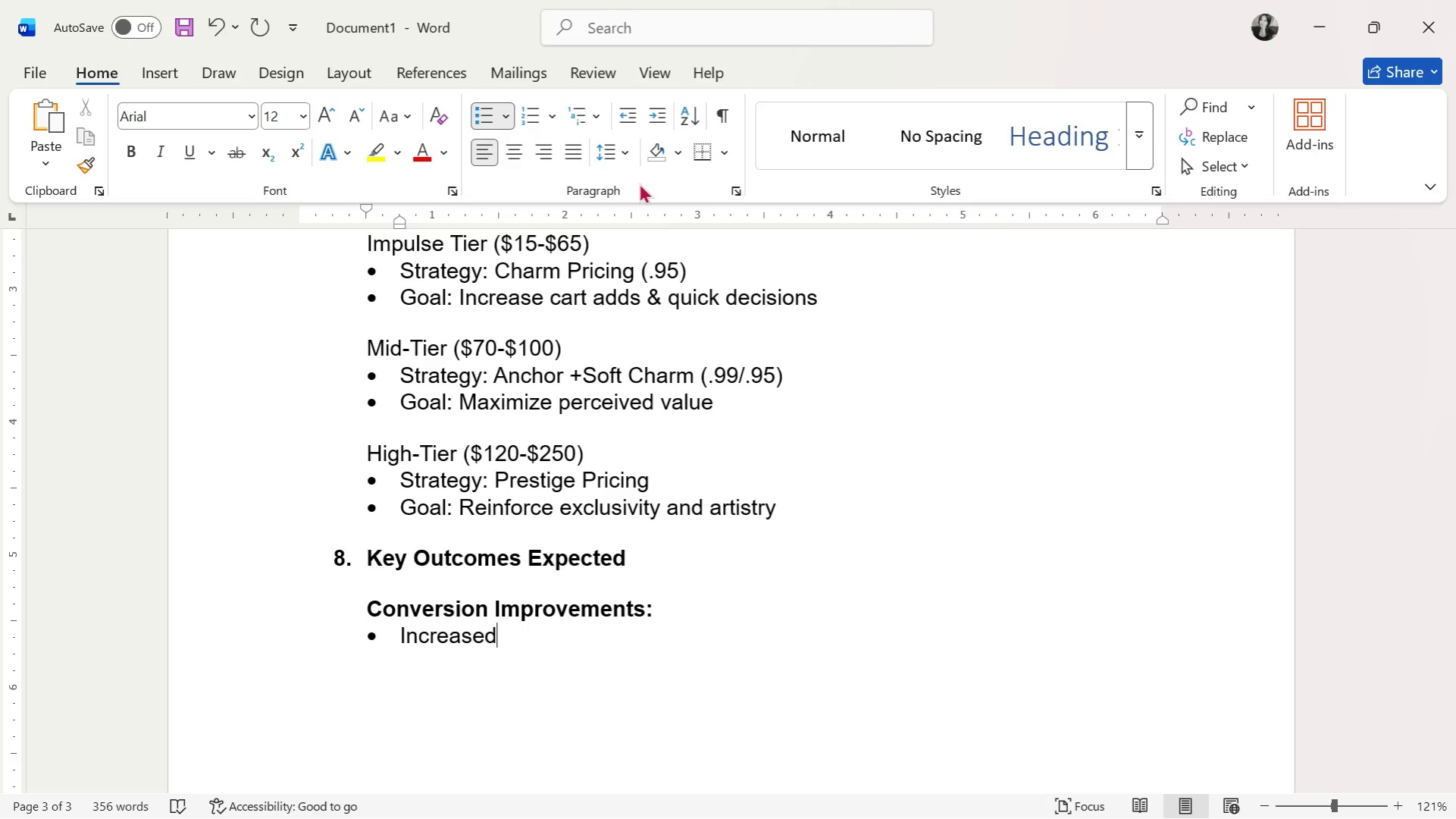 
type( purchases in ($20-$75))
key(Backspace)
 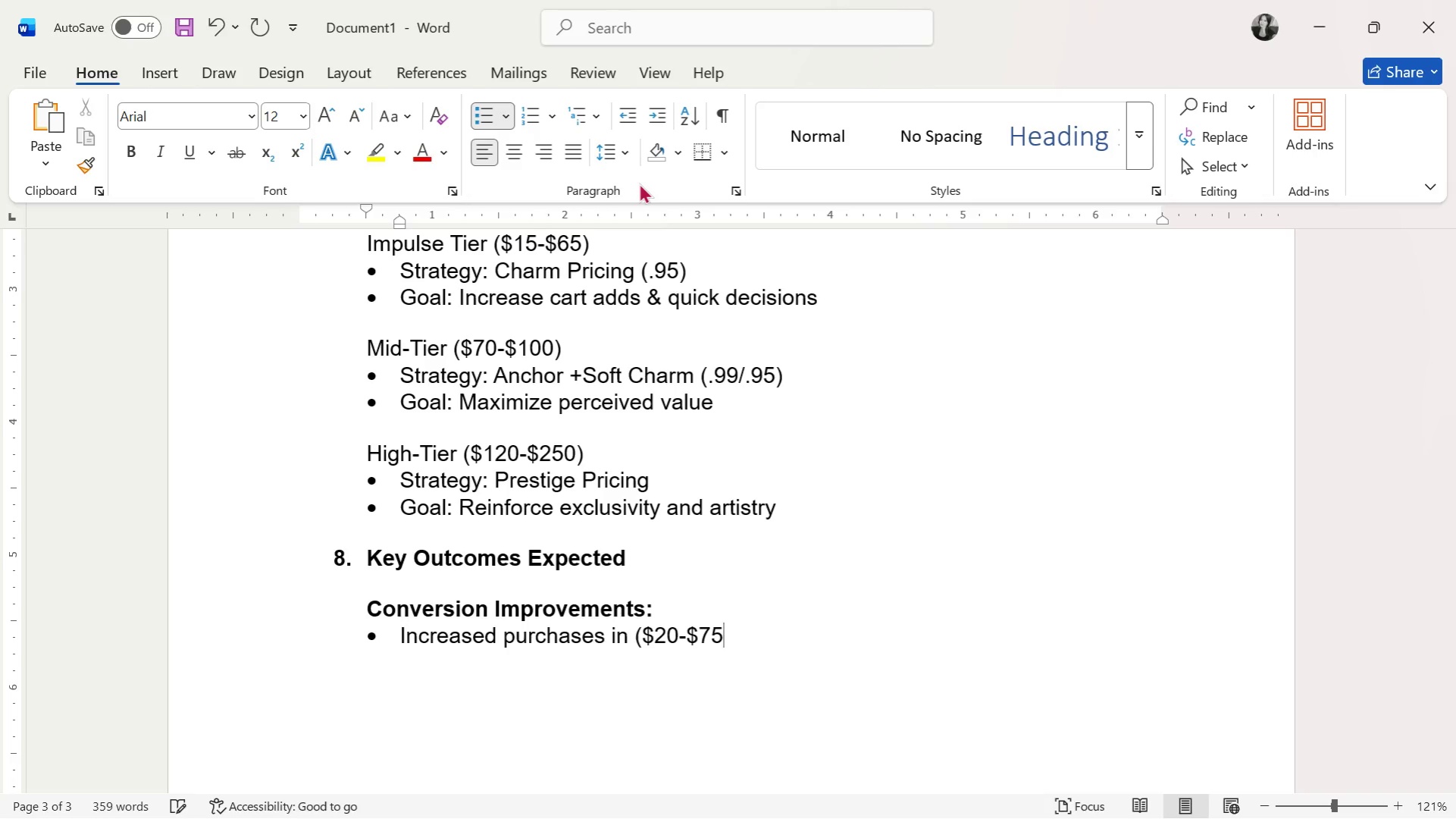 
key(ArrowLeft)
 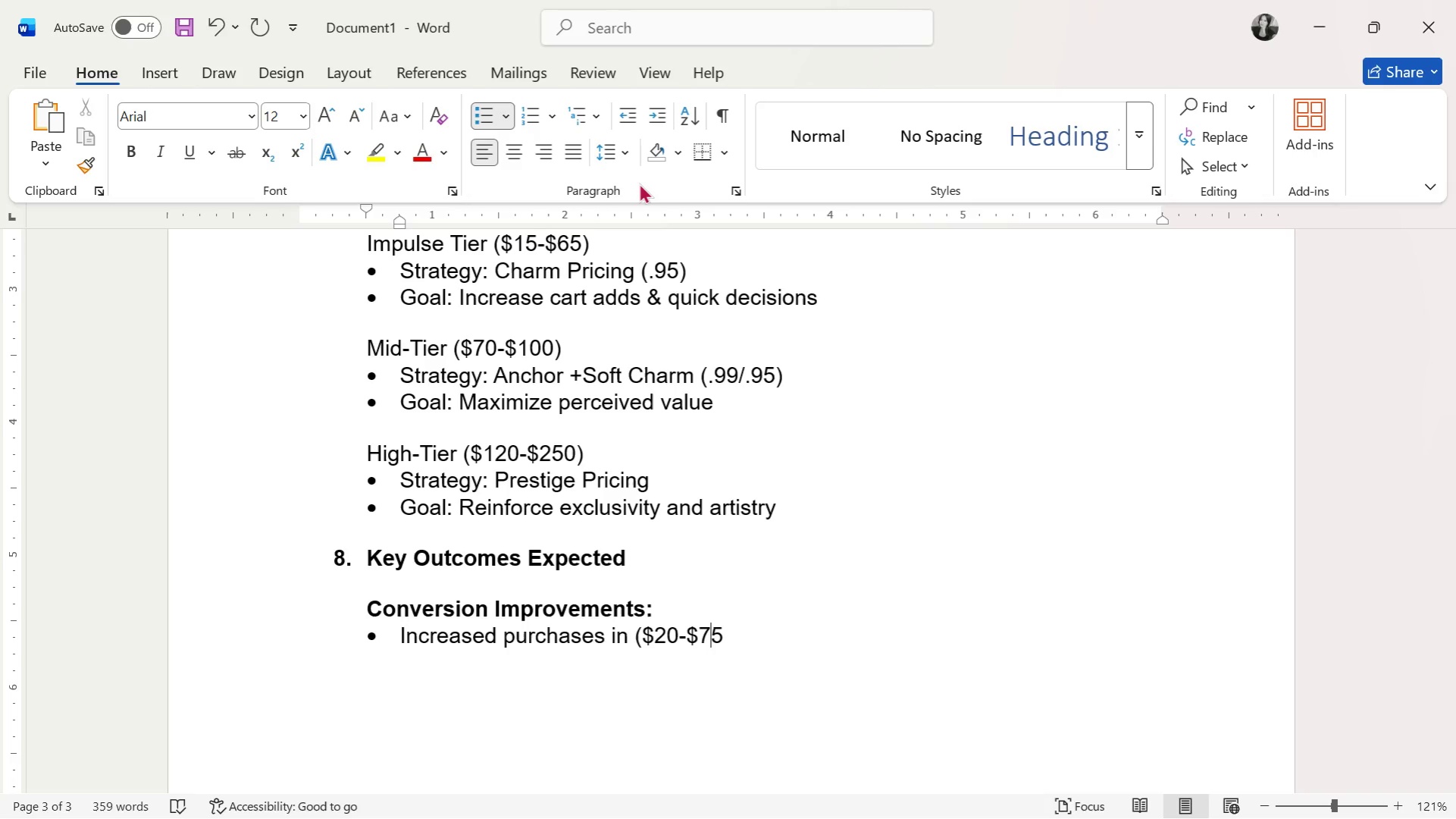 
key(ArrowLeft)
 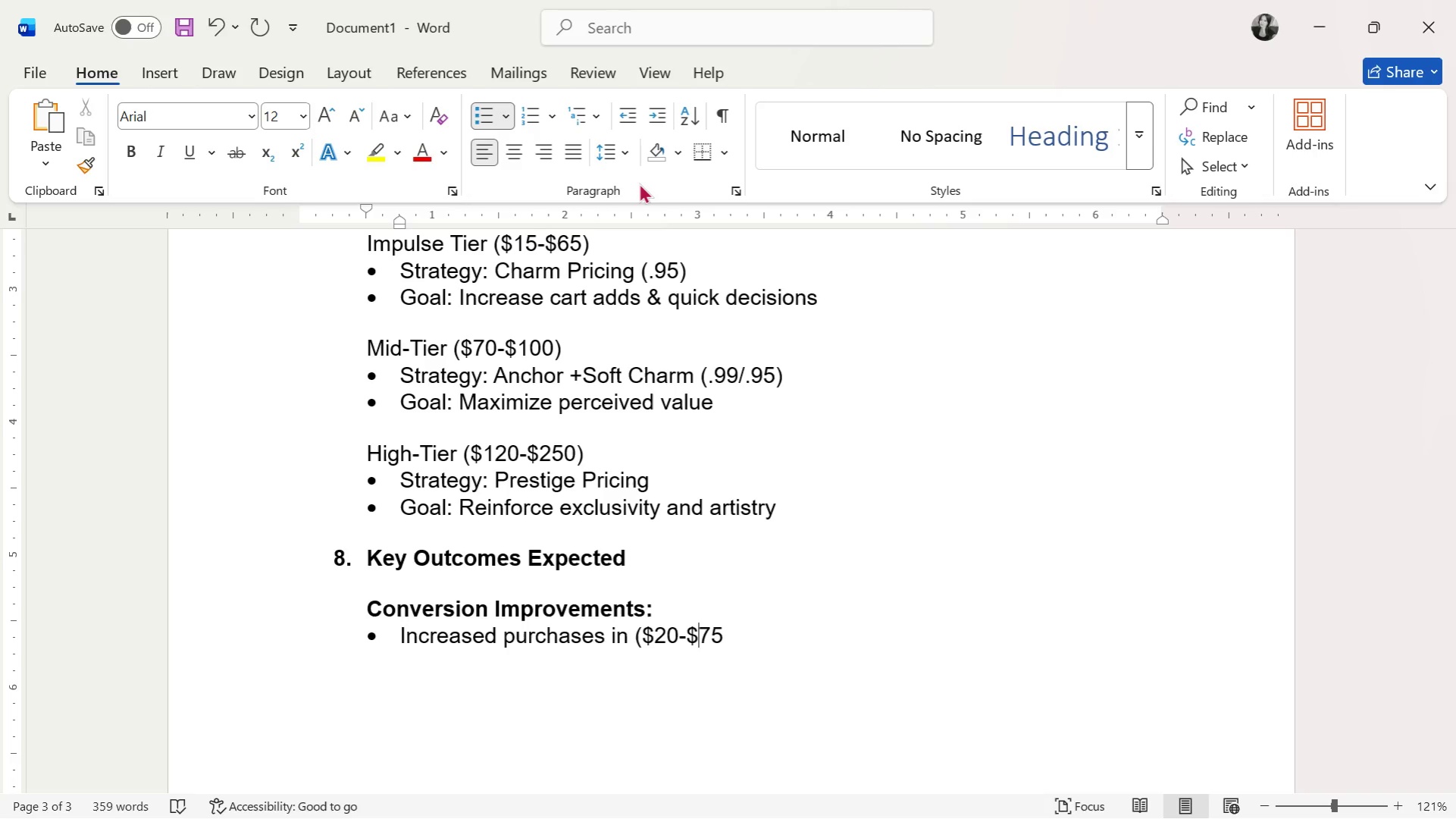 
key(ArrowLeft)
 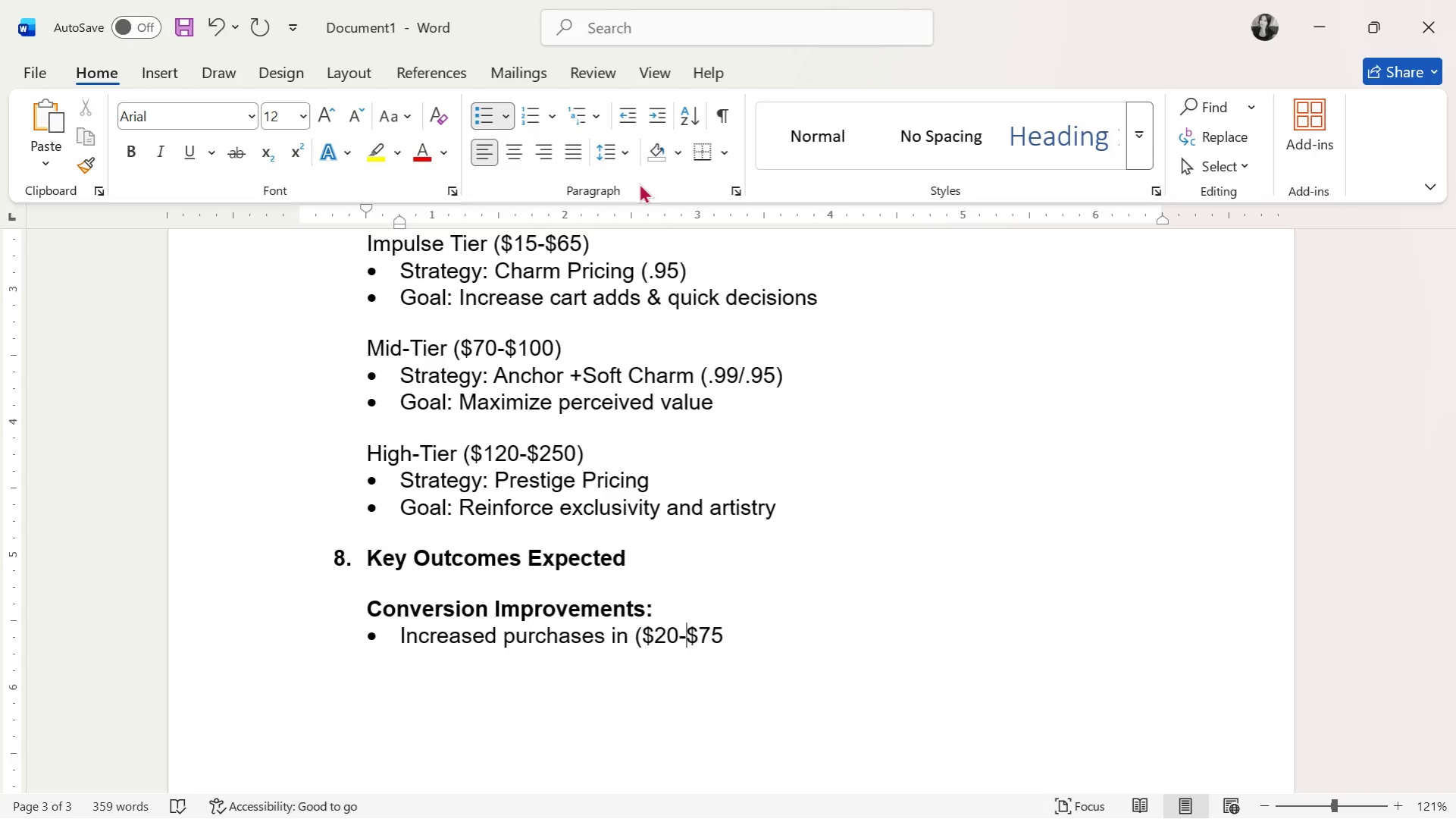 
key(ArrowLeft)
 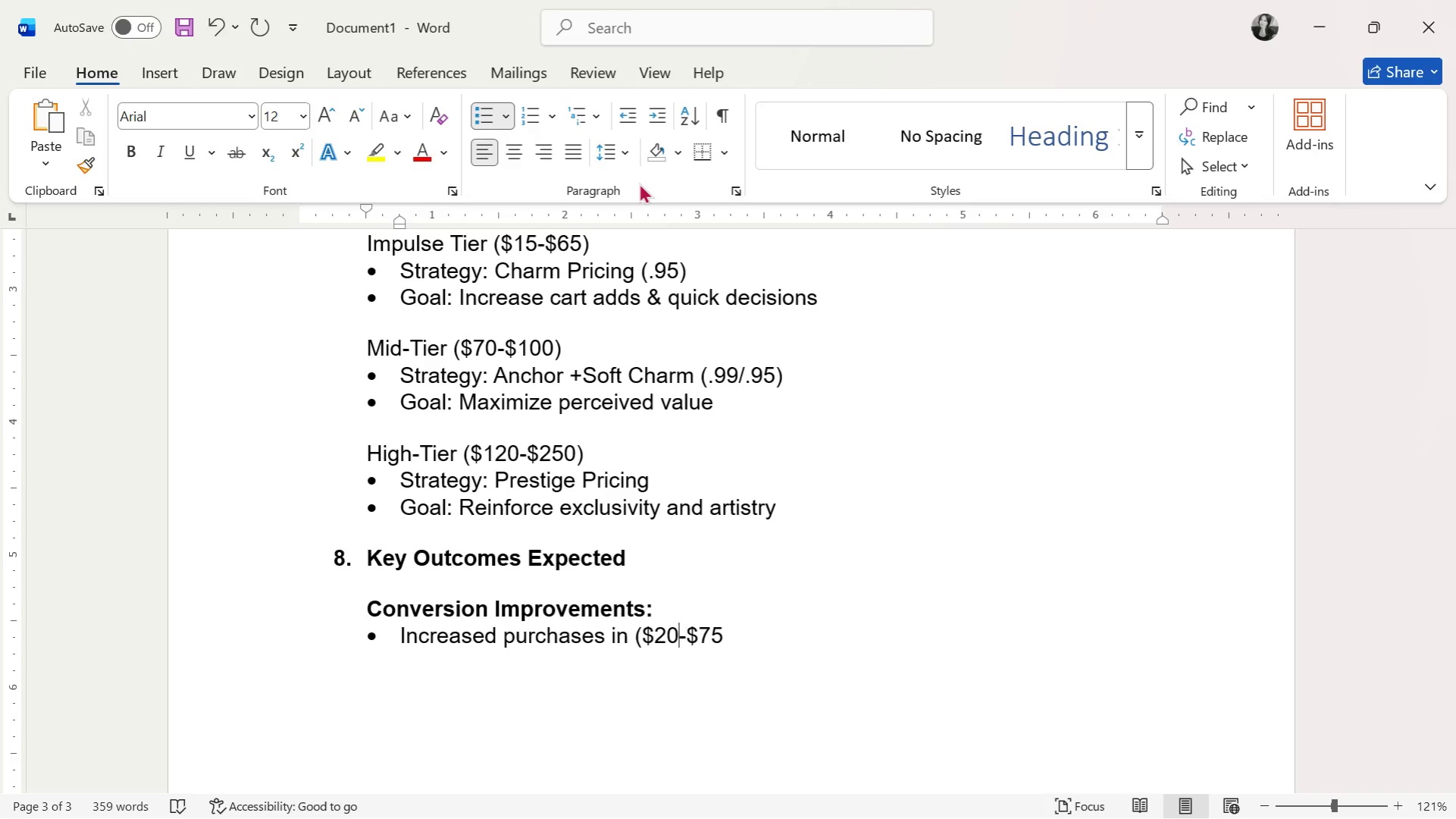 
key(ArrowLeft)
 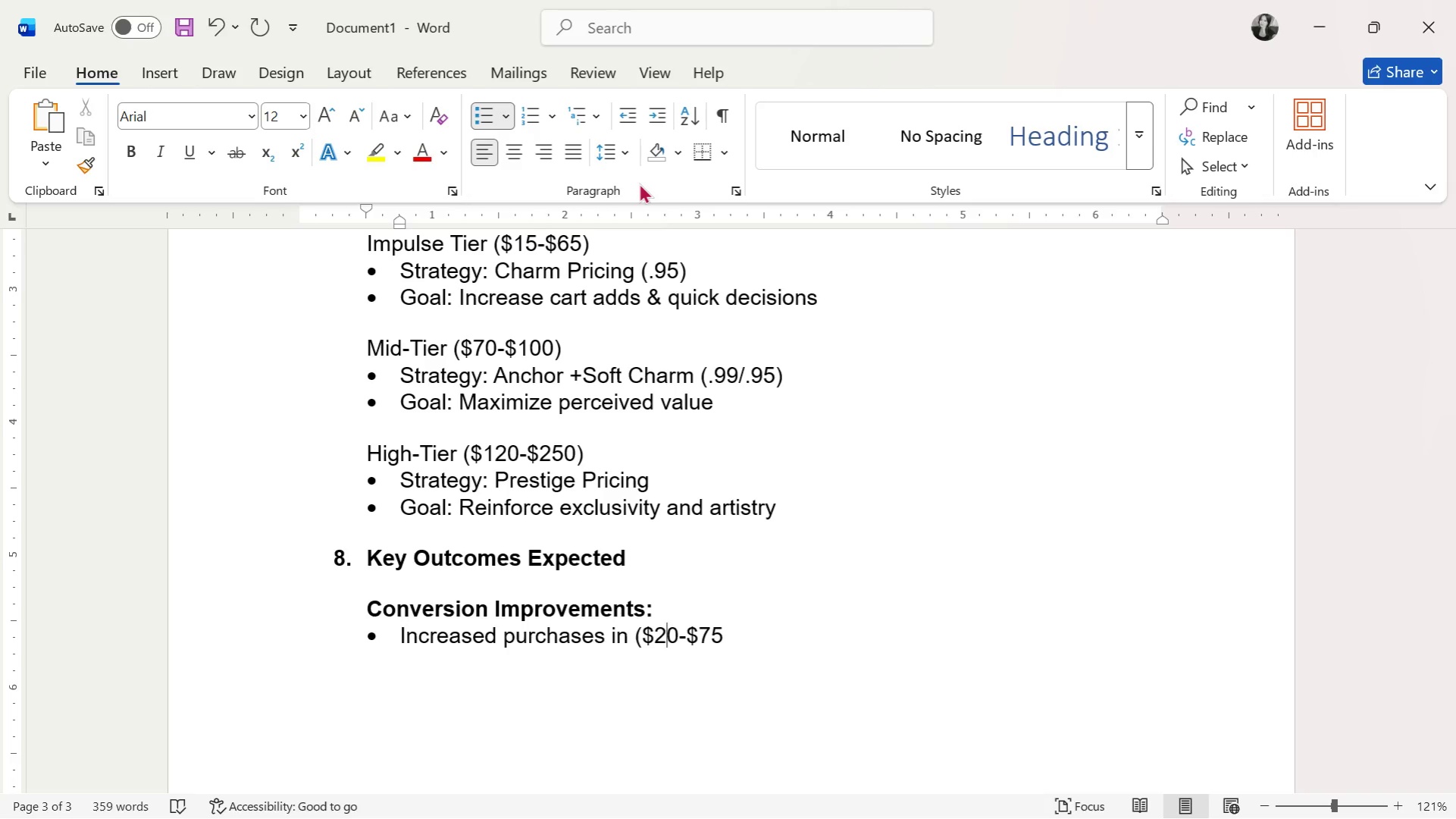 
key(ArrowLeft)
 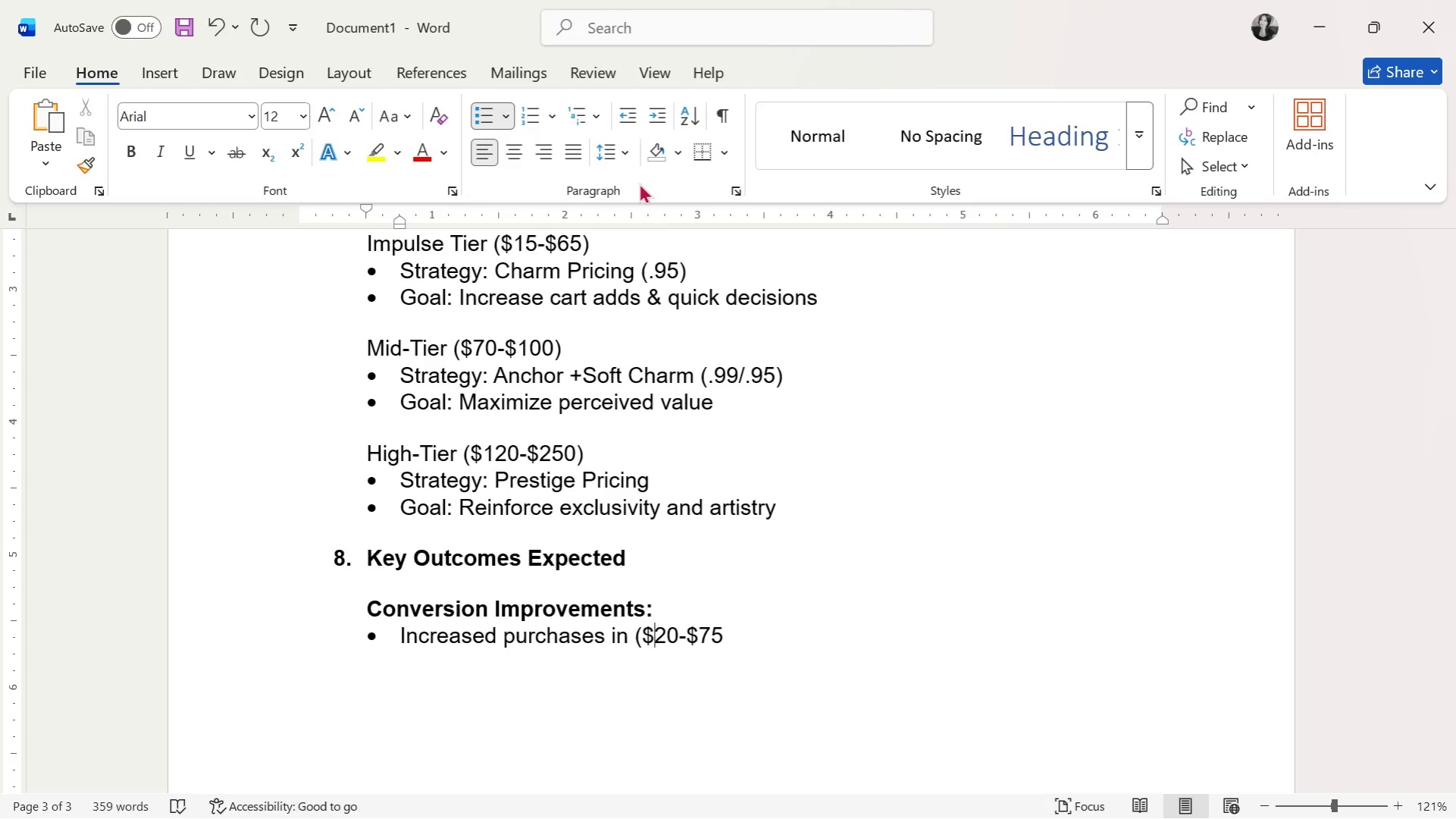 
key(ArrowLeft)
 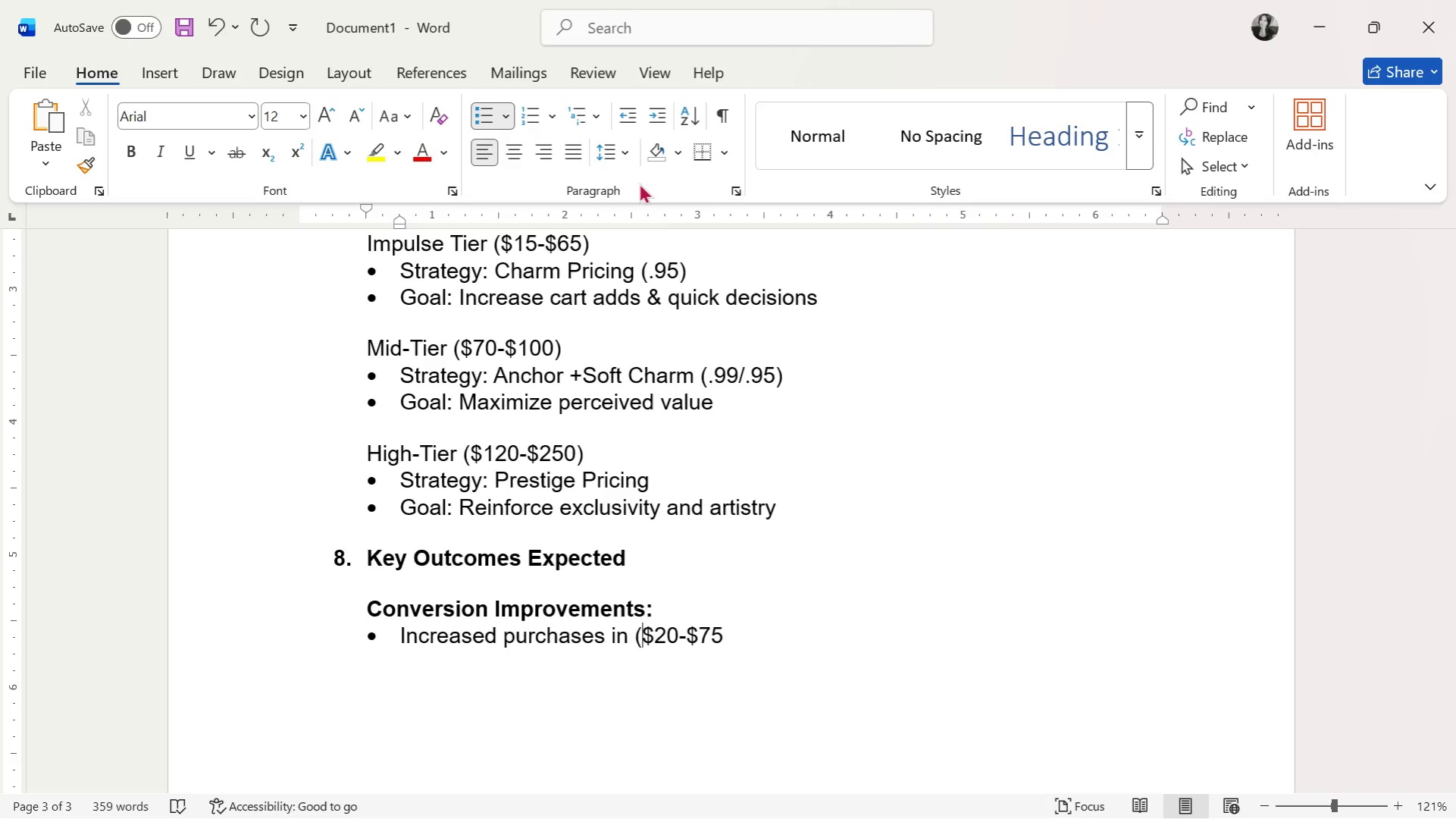 
key(ArrowLeft)
 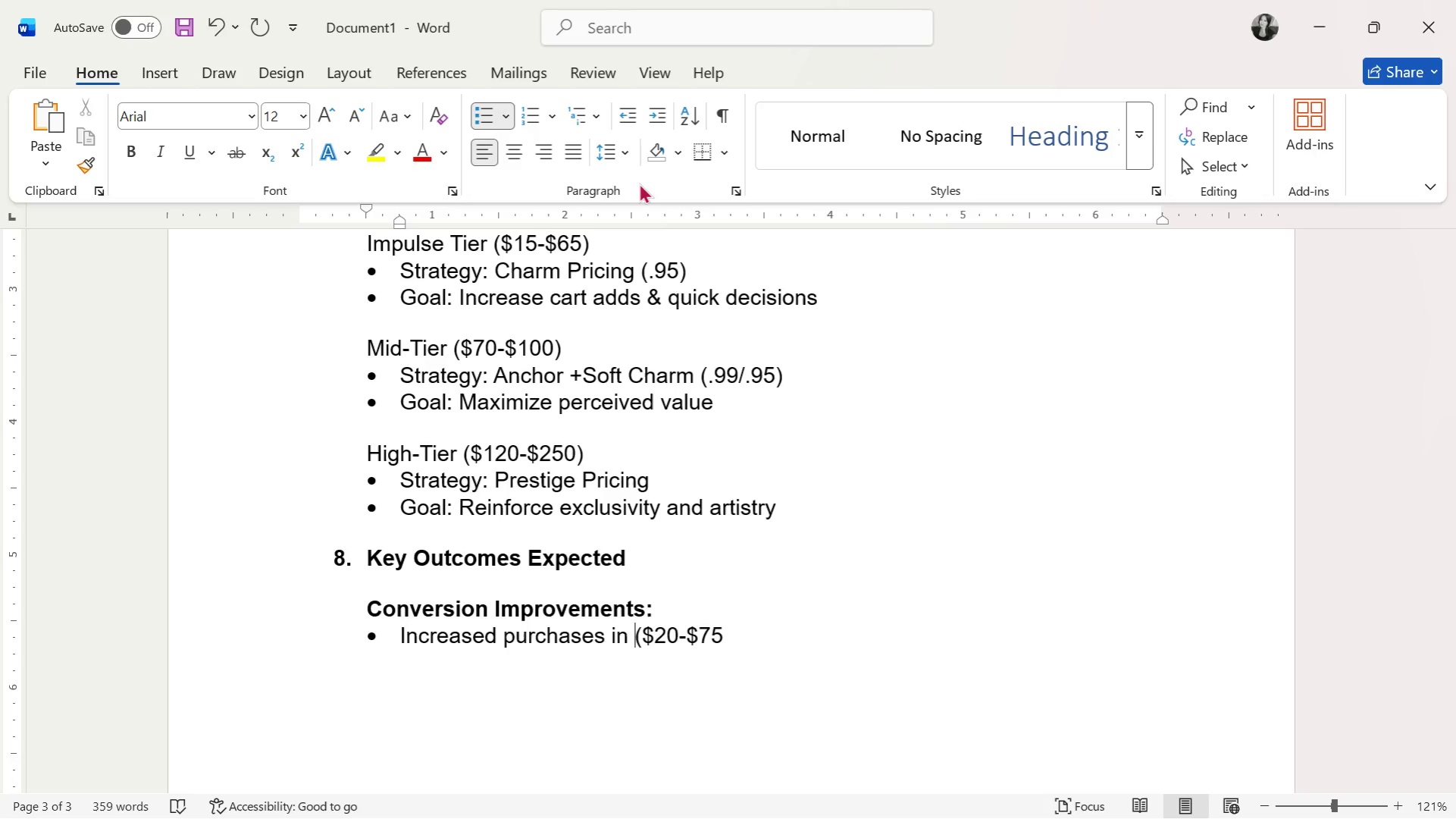 
key(ArrowRight)
 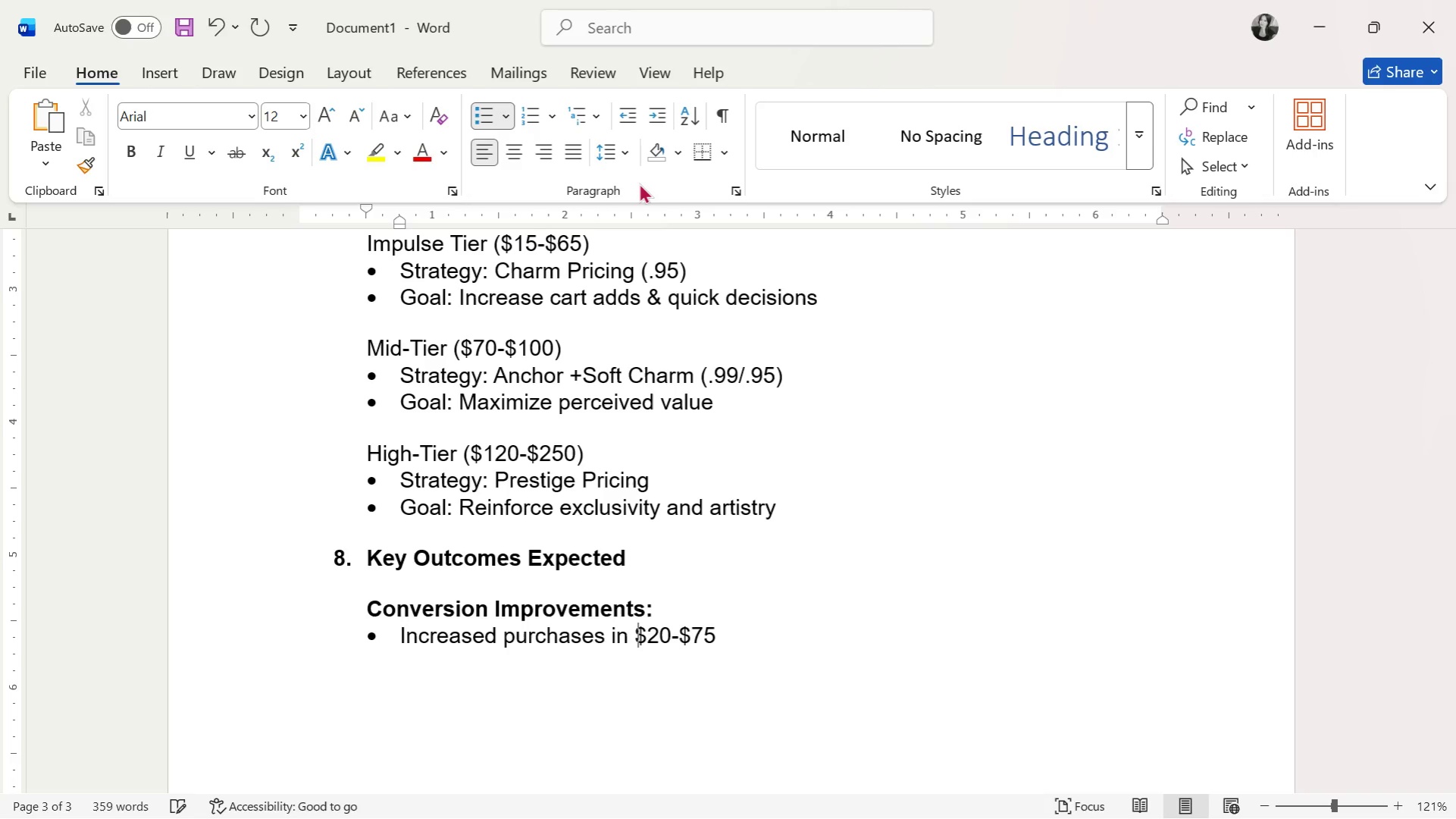 
key(Backspace)
 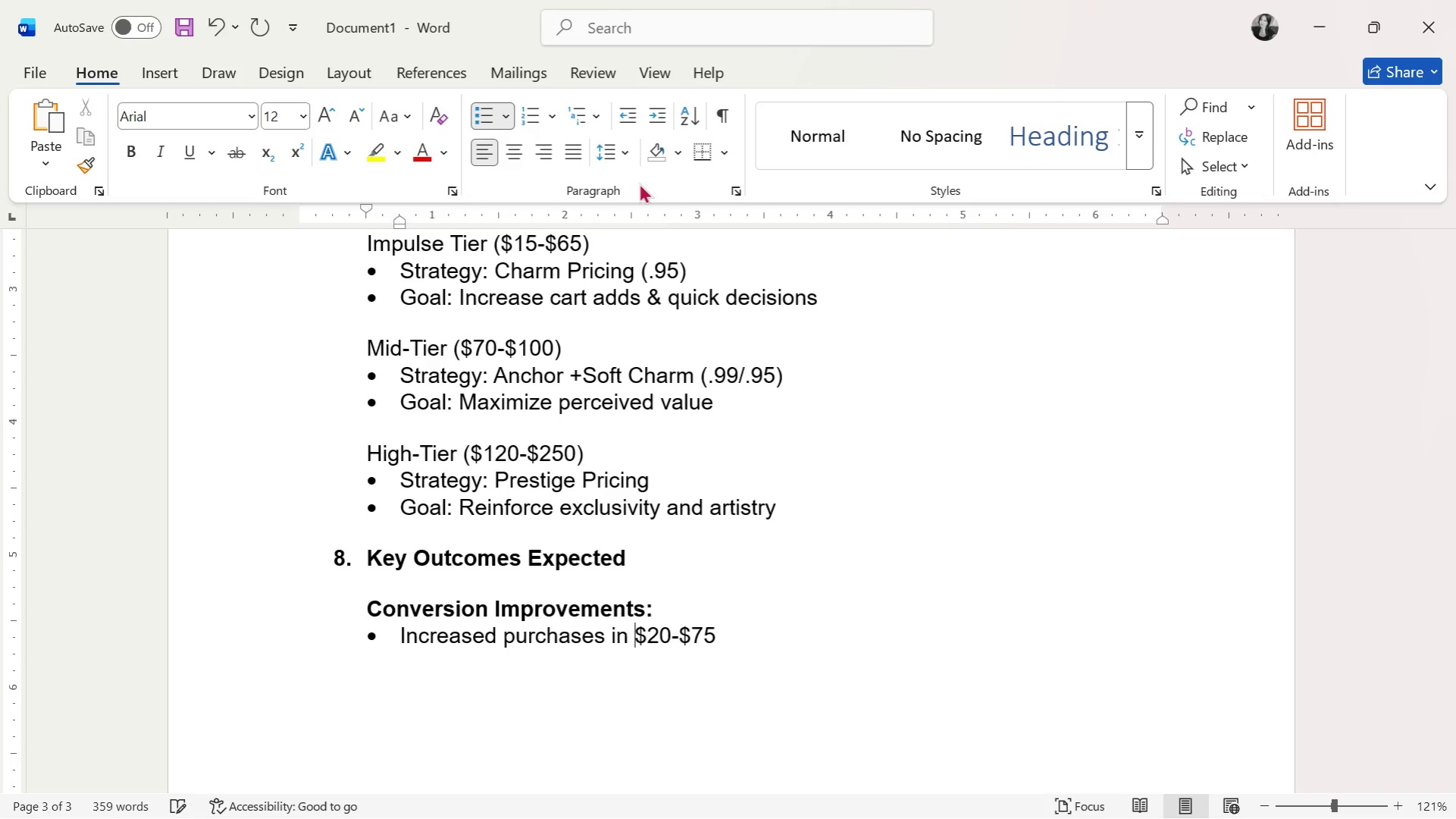 
key(ArrowRight)
 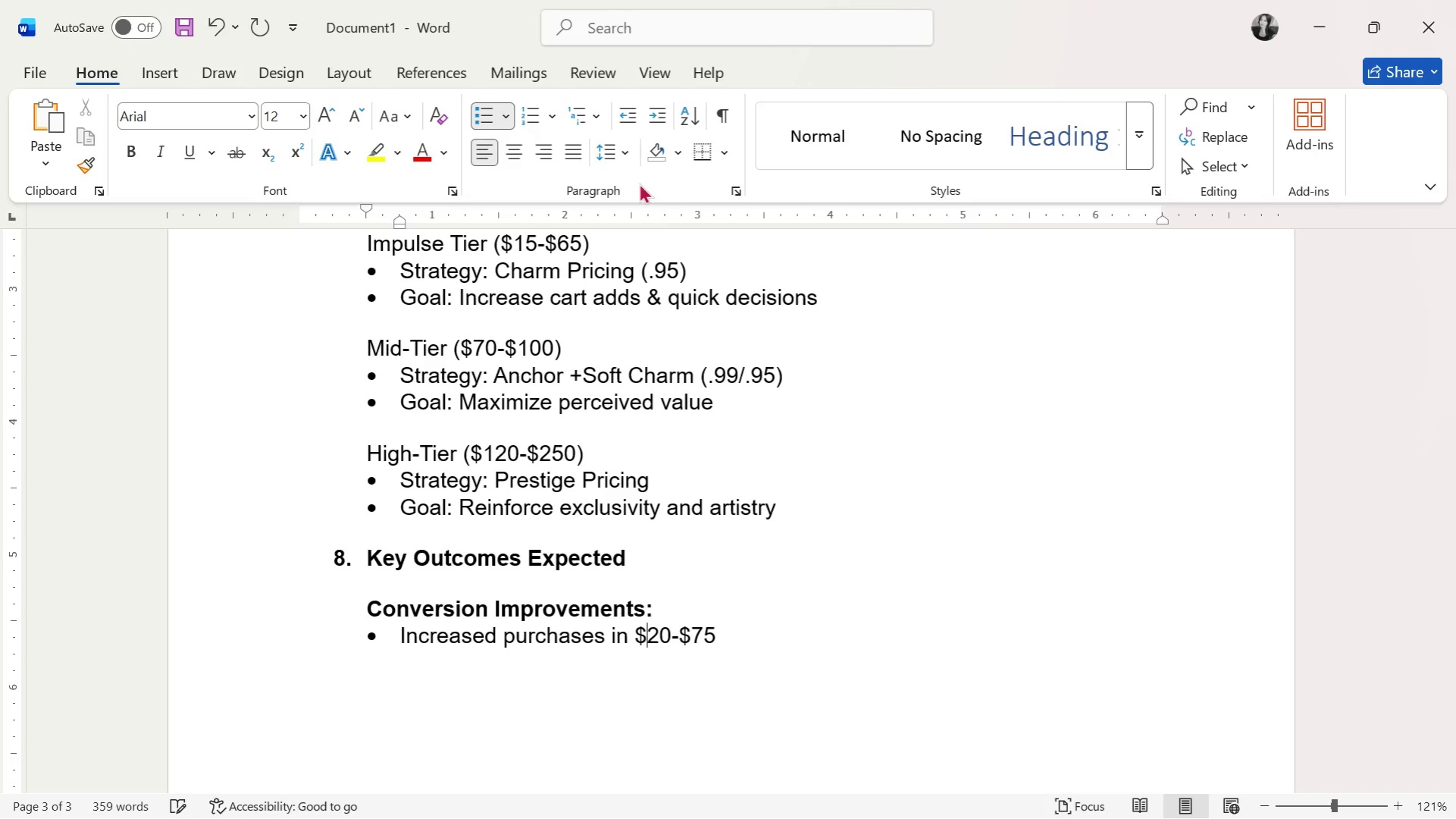 
key(ArrowRight)
 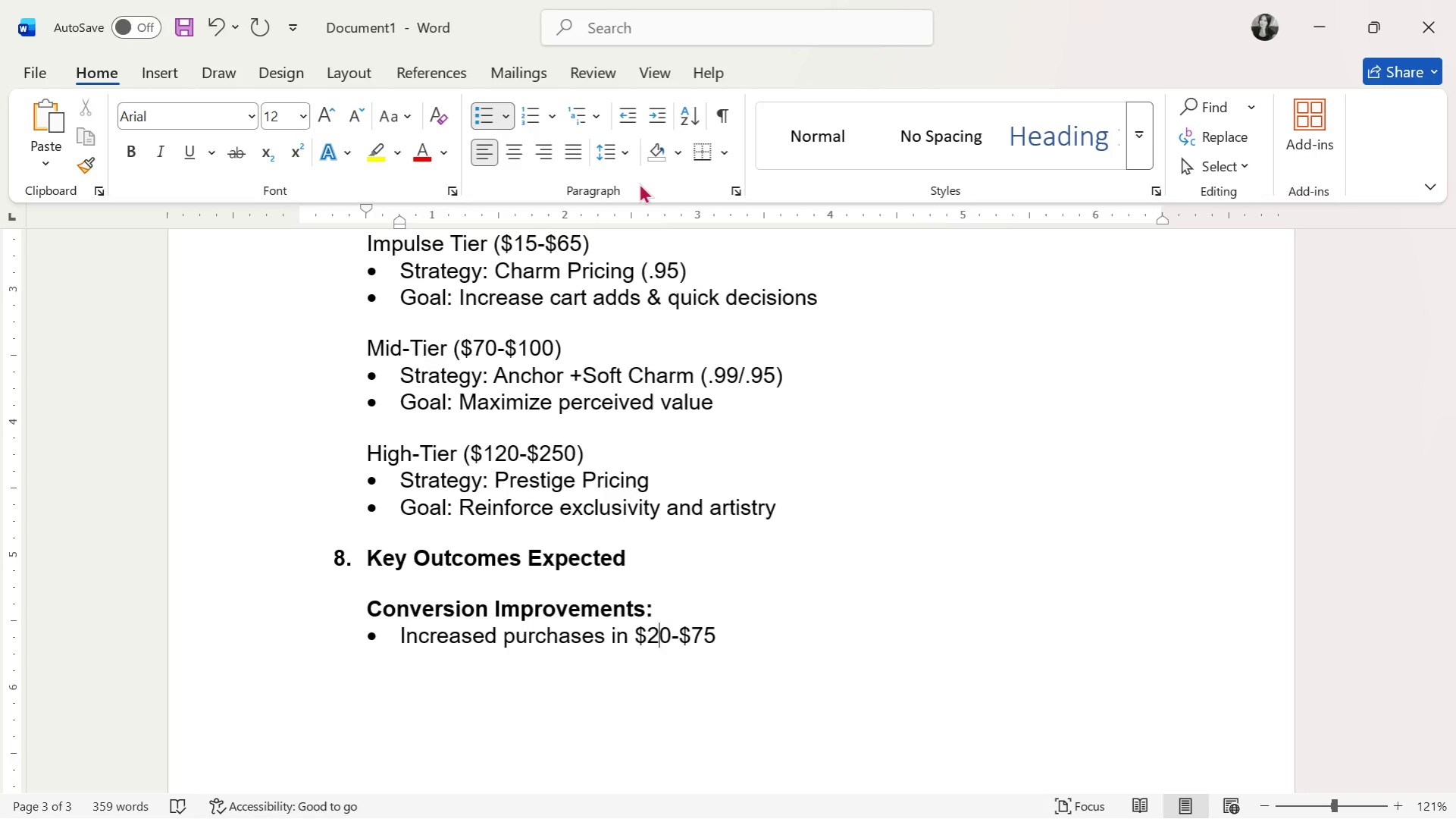 
key(ArrowRight)
 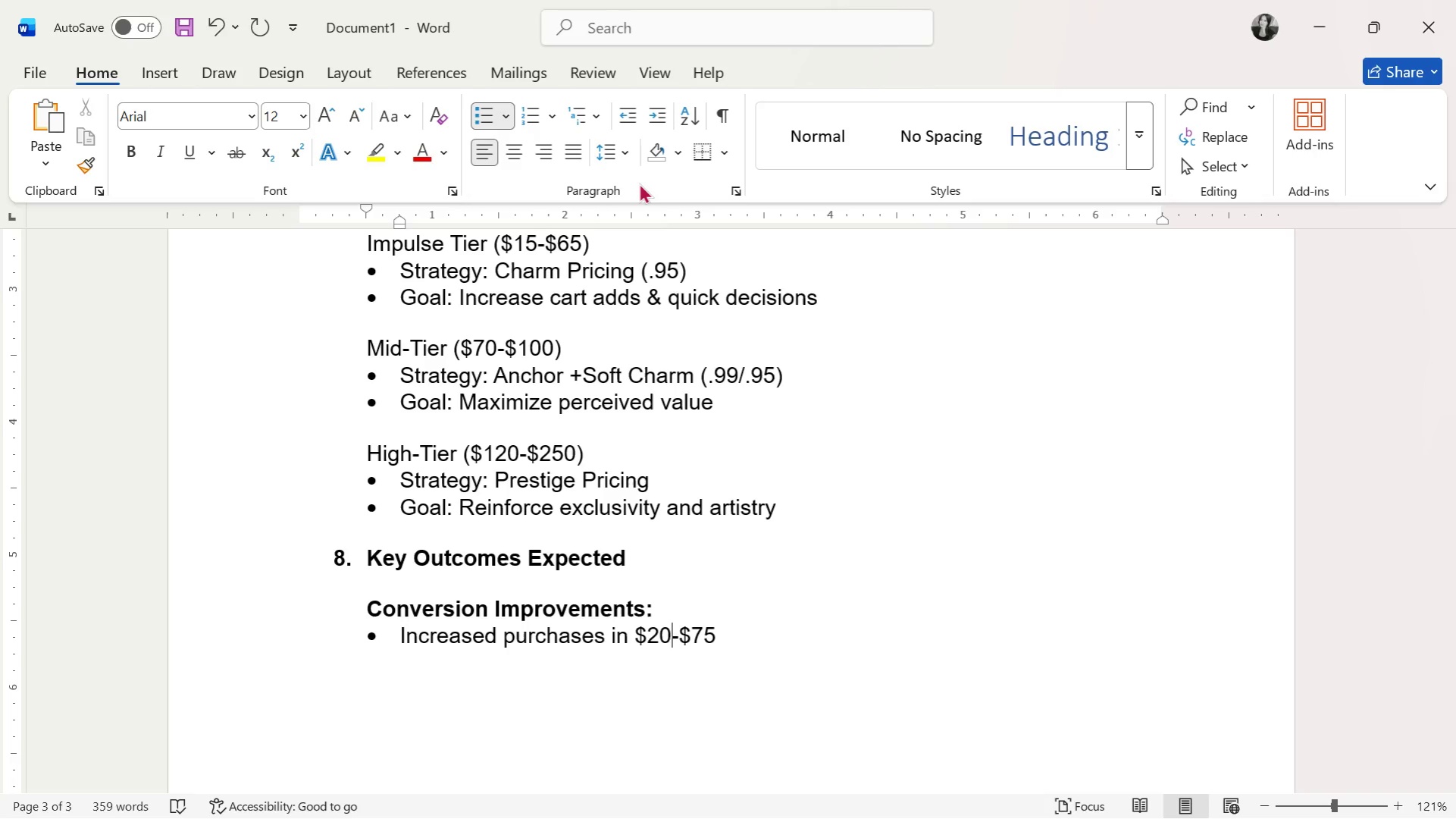 
key(ArrowRight)
 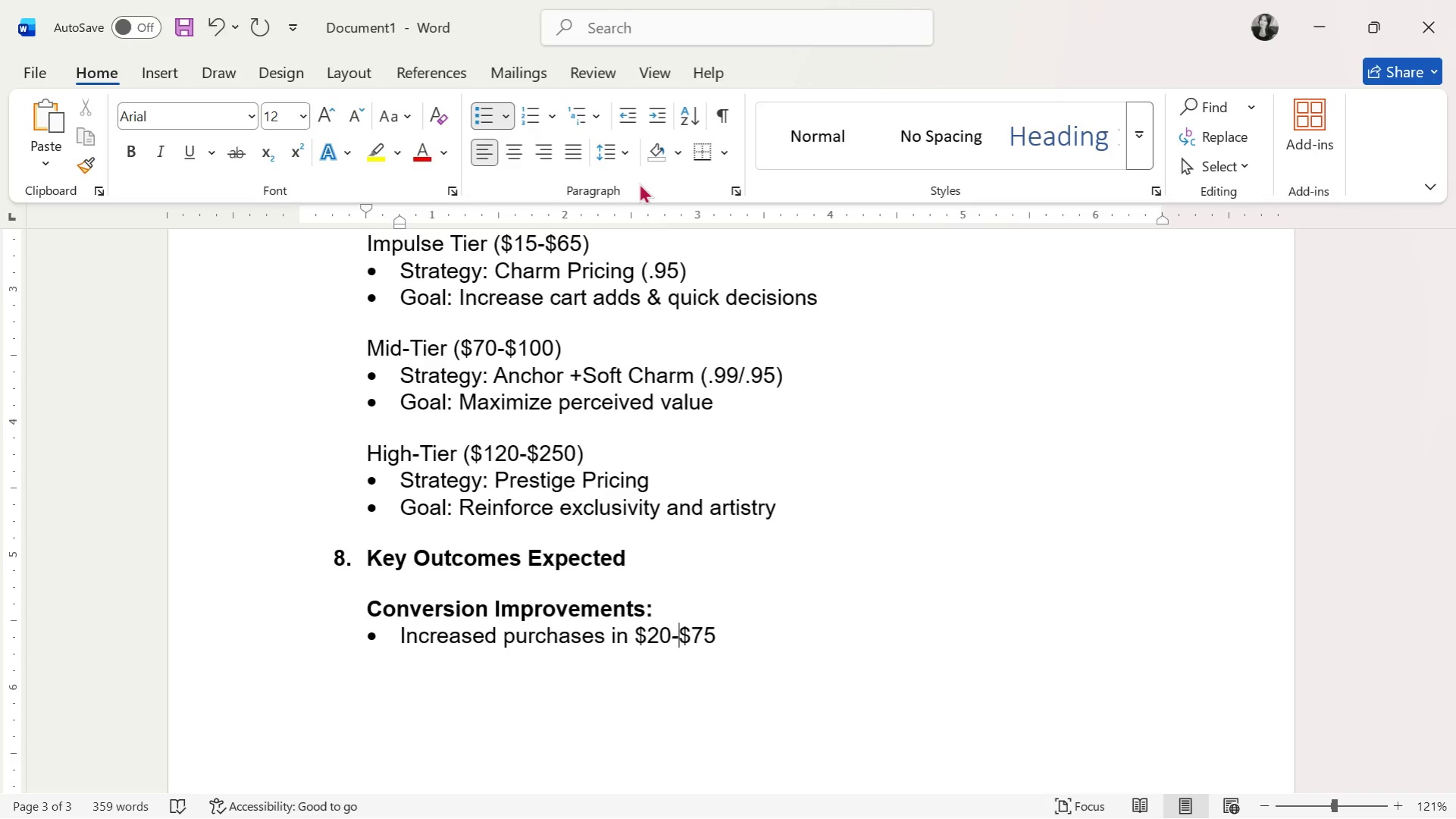 
key(ArrowRight)
 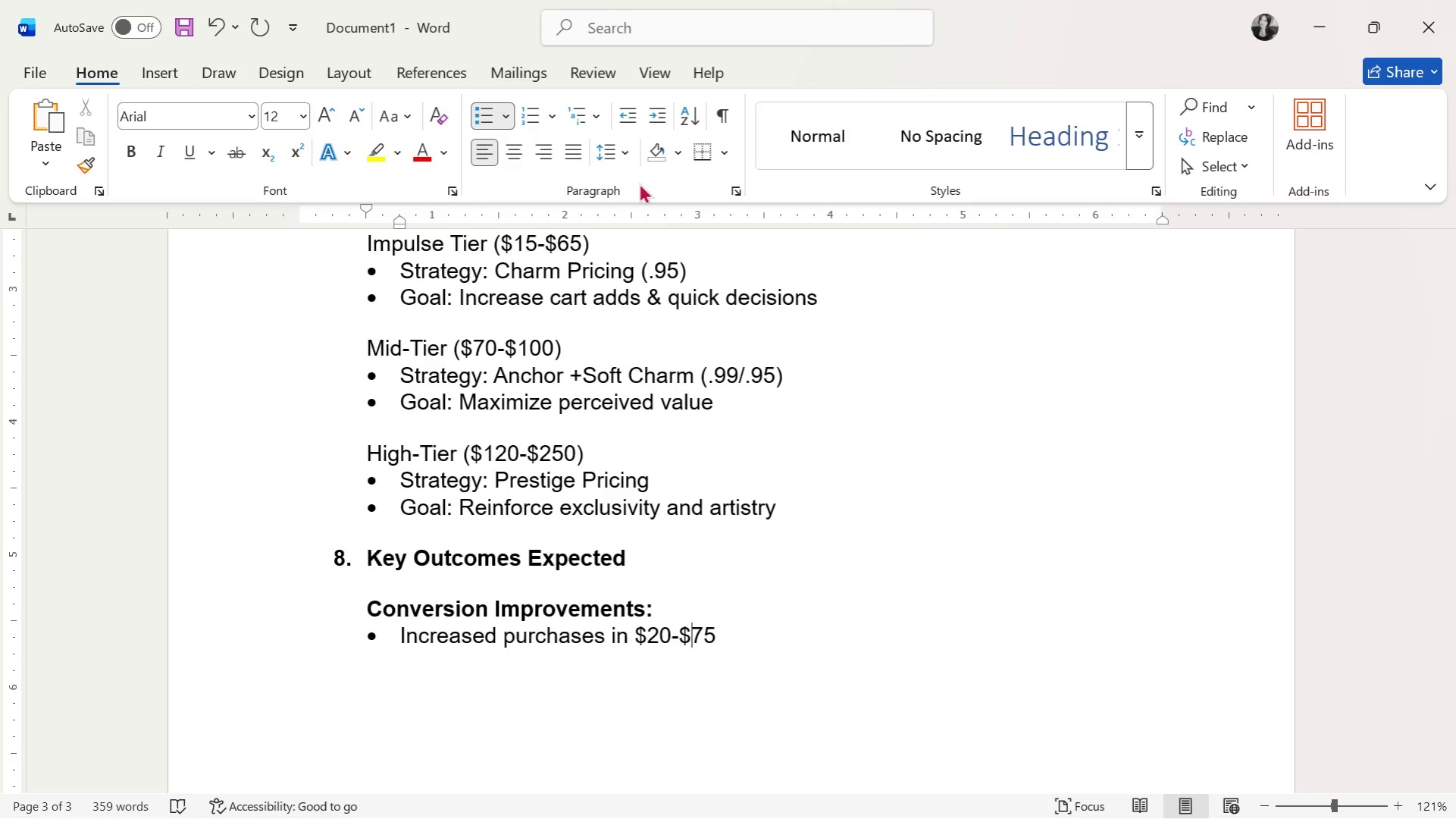 
key(ArrowRight)
 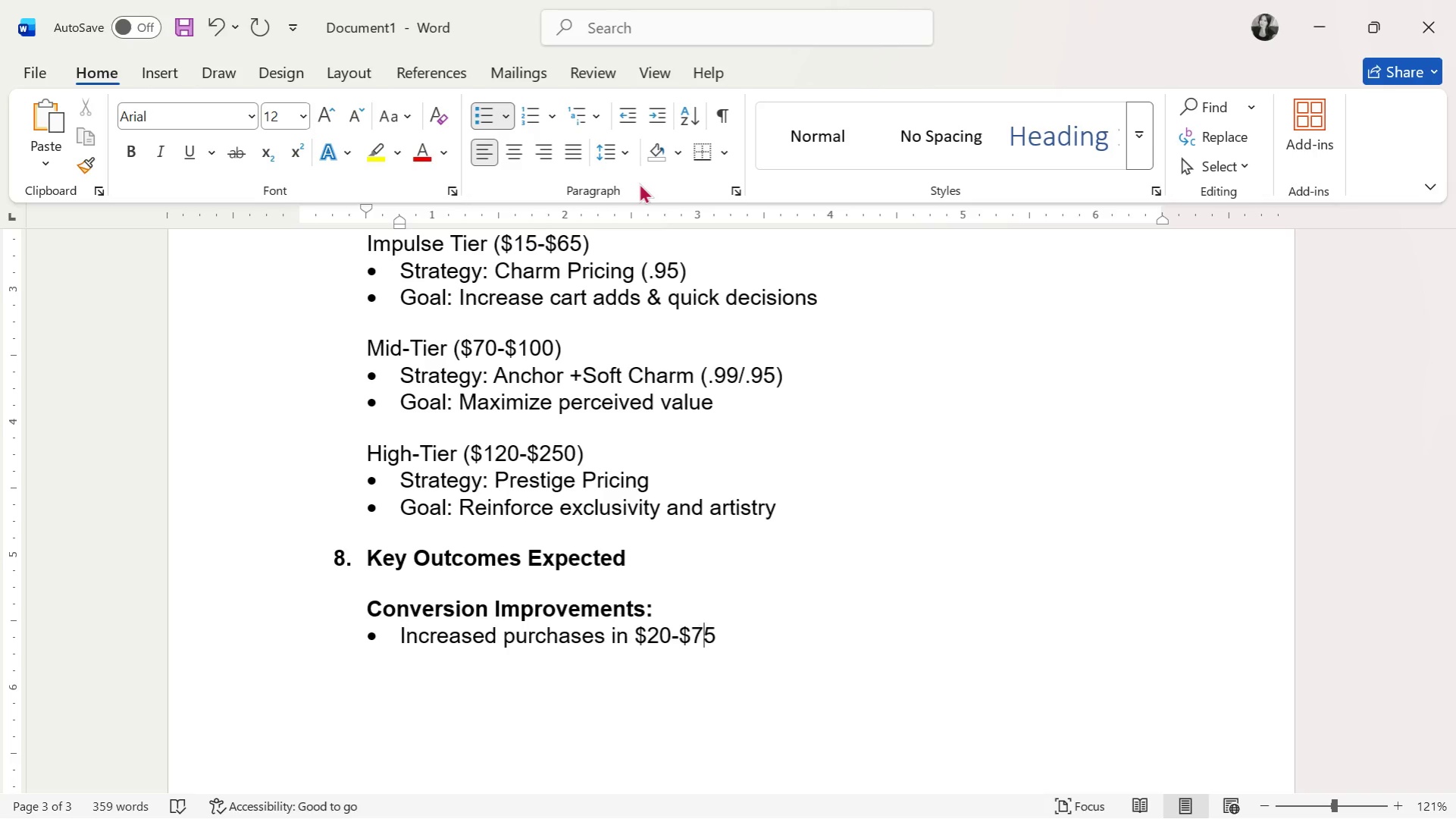 
key(ArrowRight)
 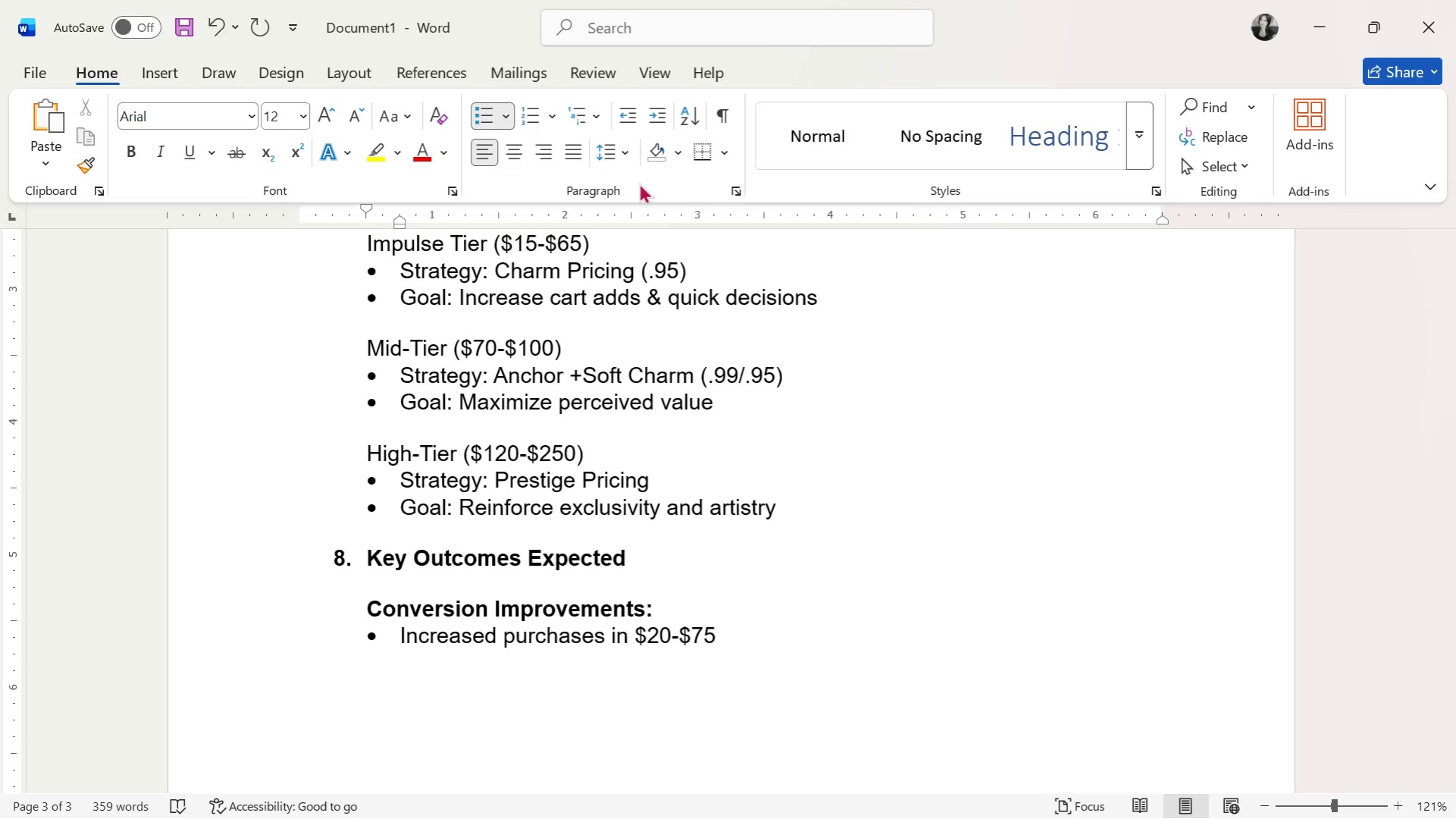 
type( range)
 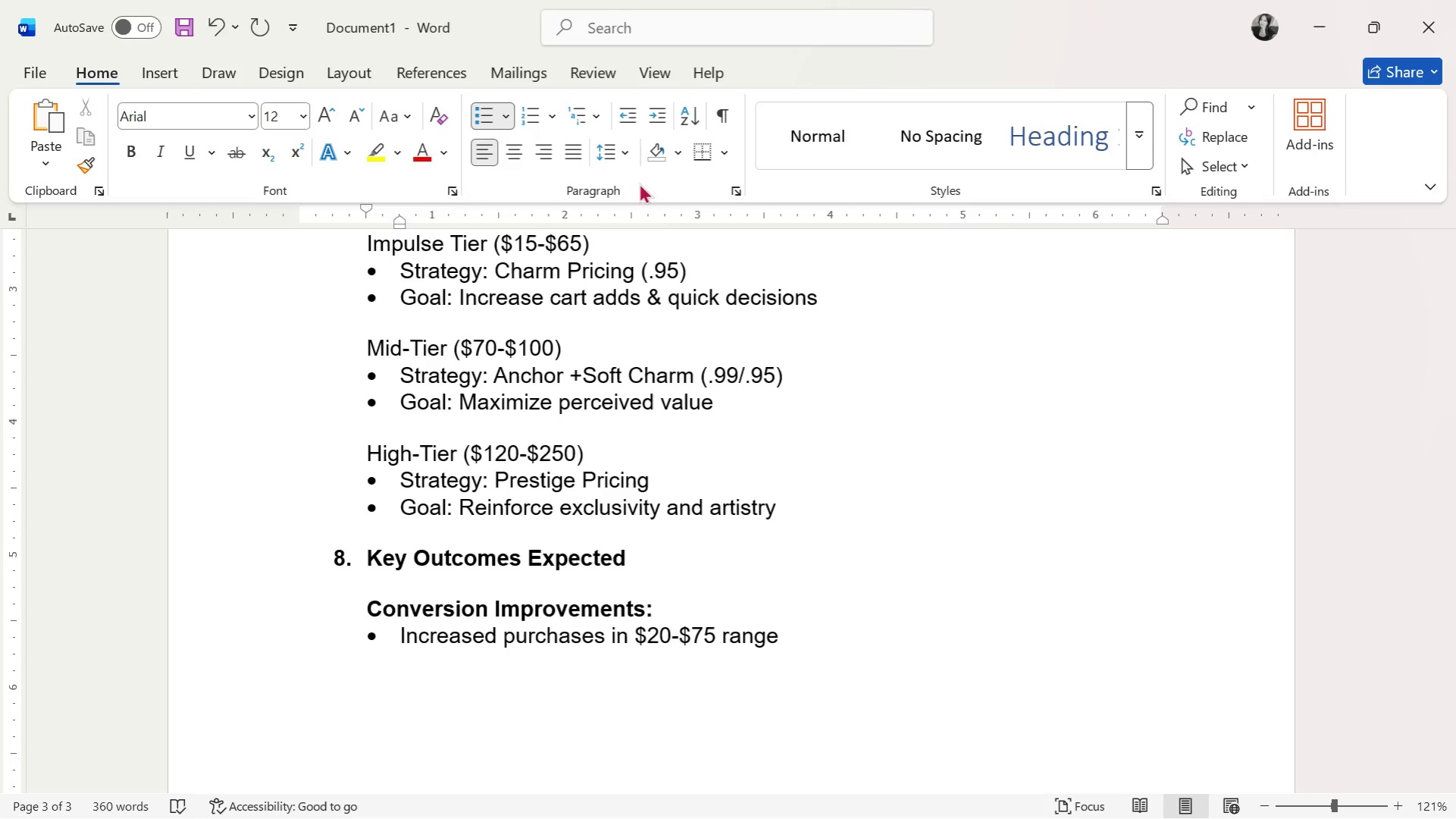 
key(Enter)
 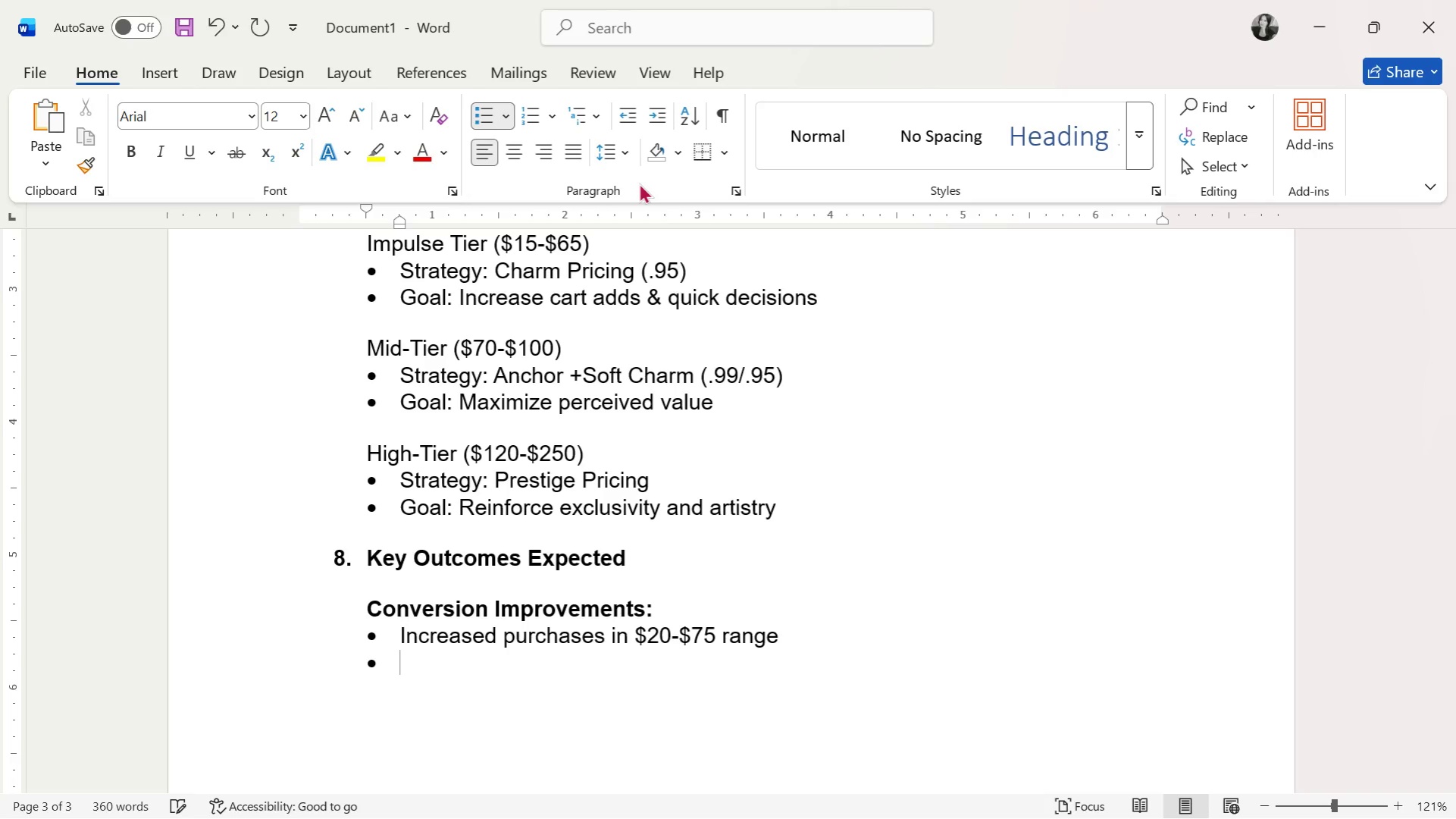 
type(Reduced hesitation at price boundaries)
 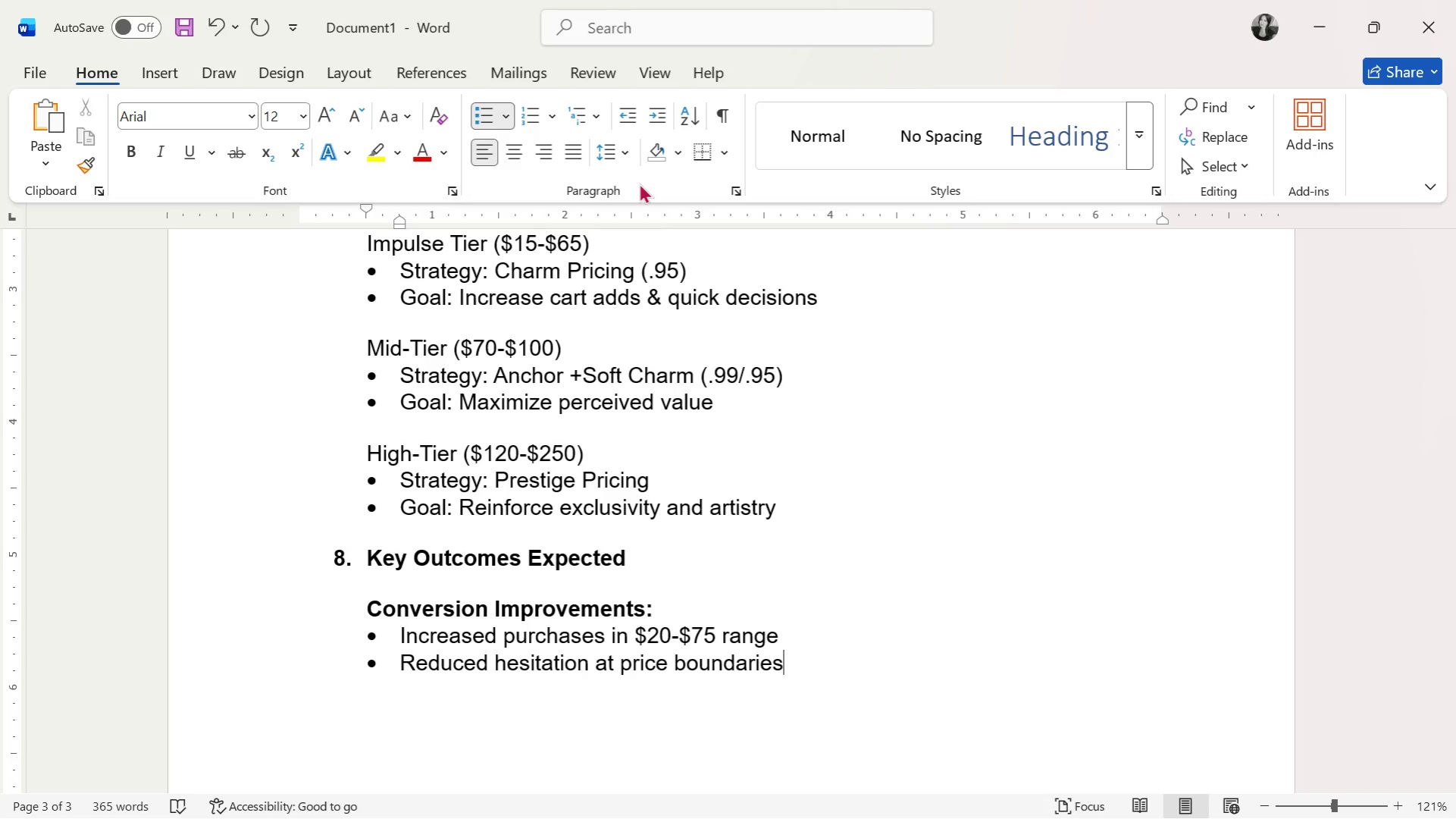 
key(Enter)
 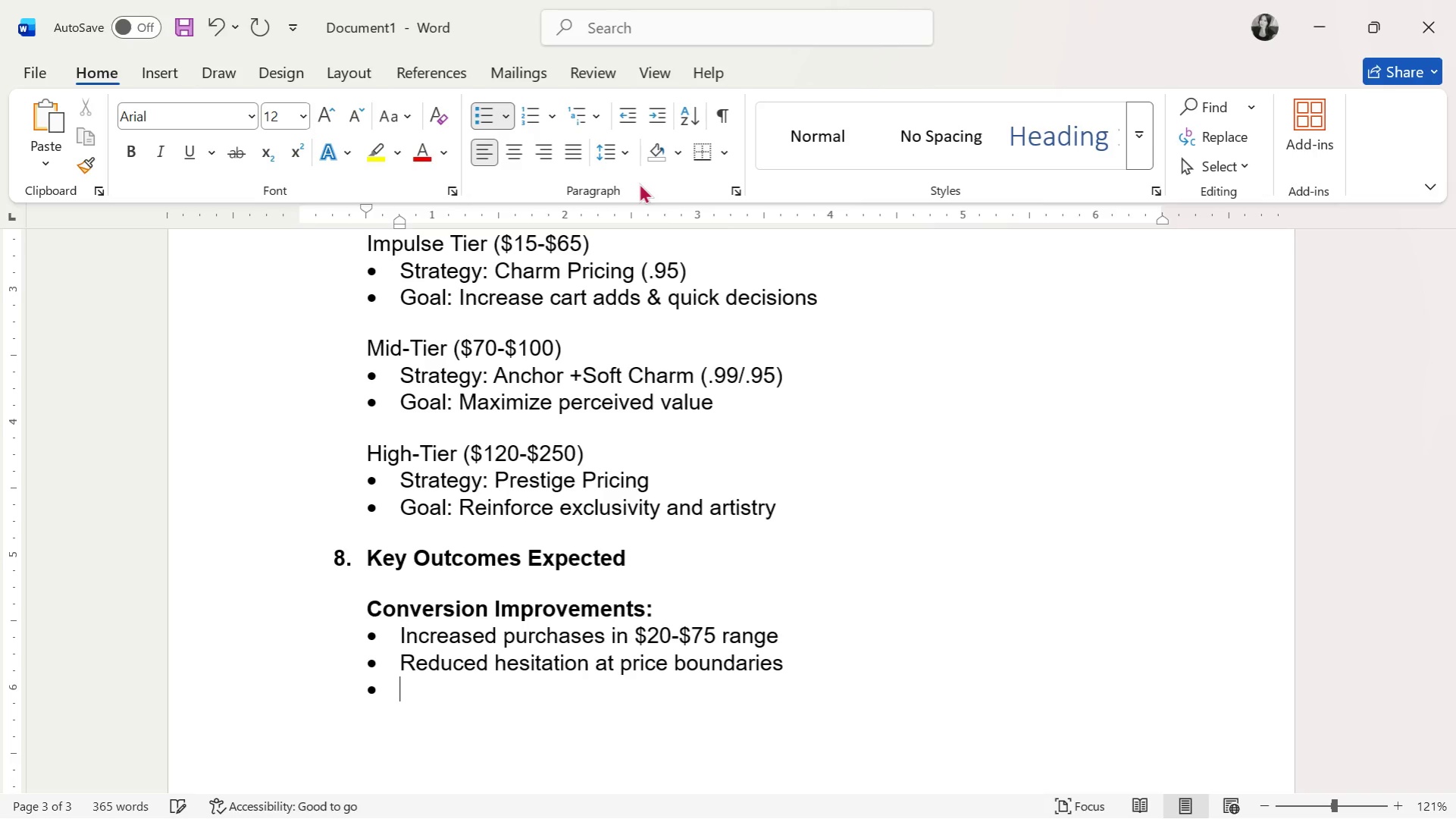 
key(Enter)
 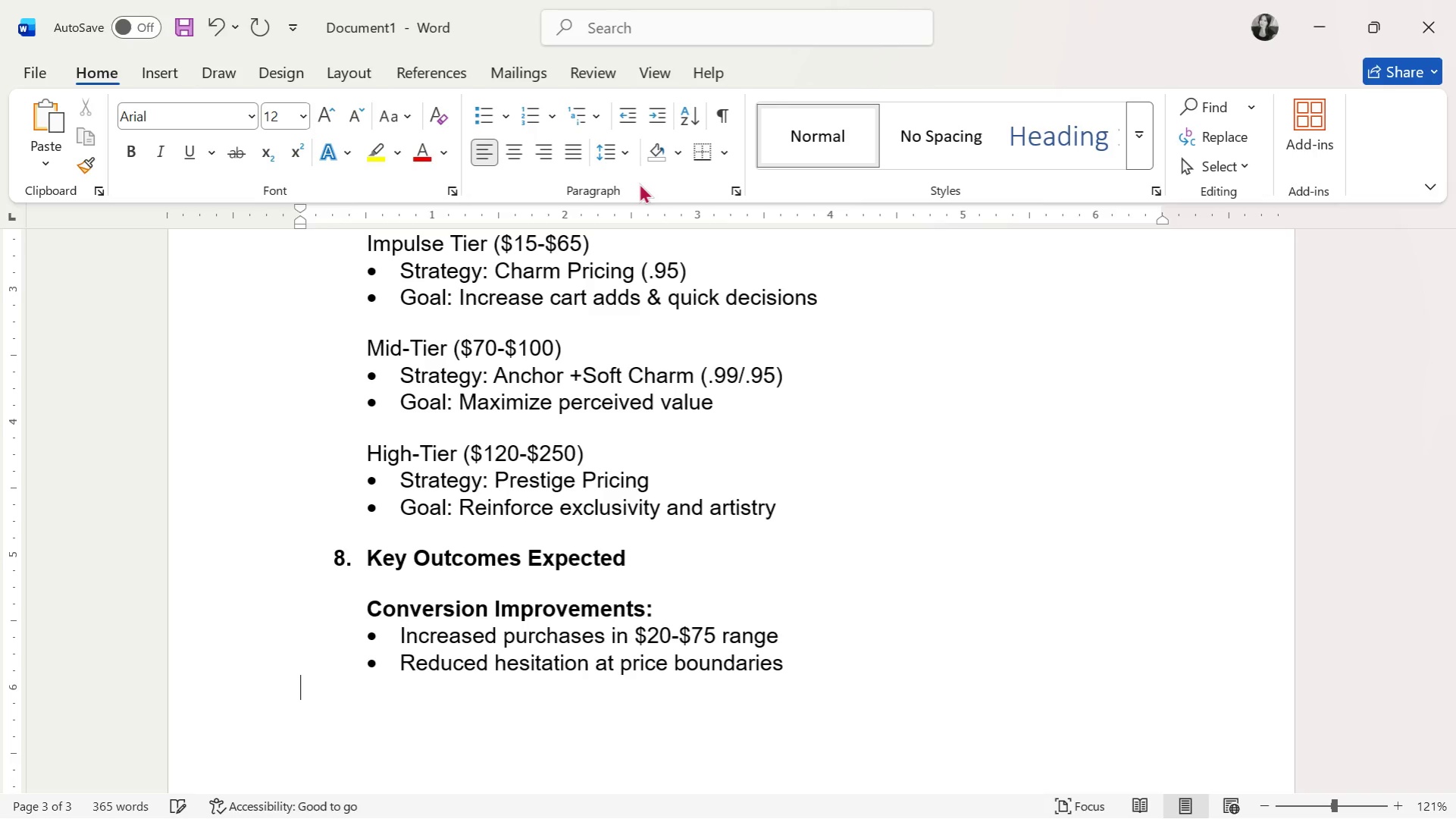 
key(Enter)
 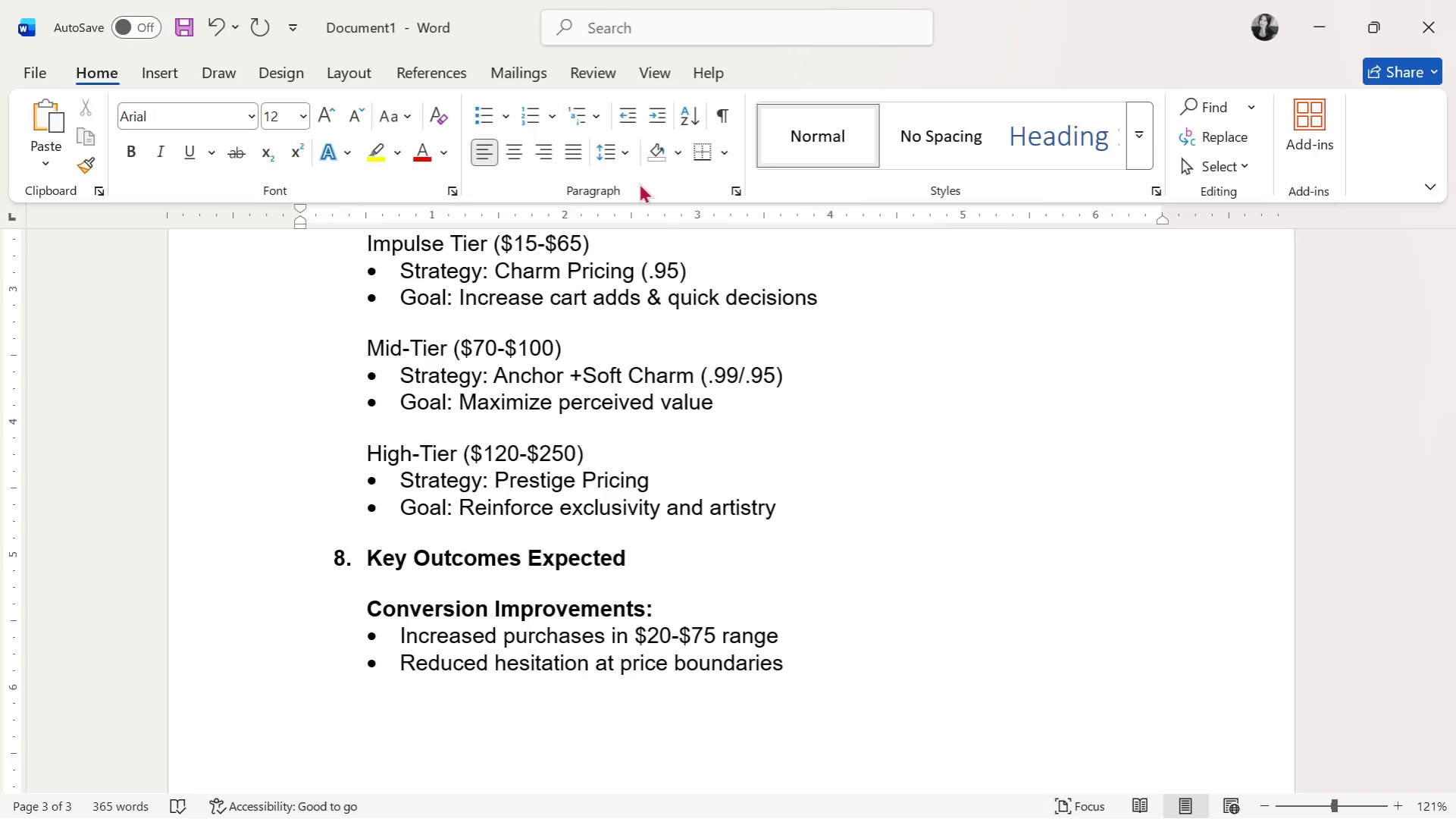 
key(Tab)
type(Rev)
key(Backspace)
key(Backspace)
key(Backspace)
 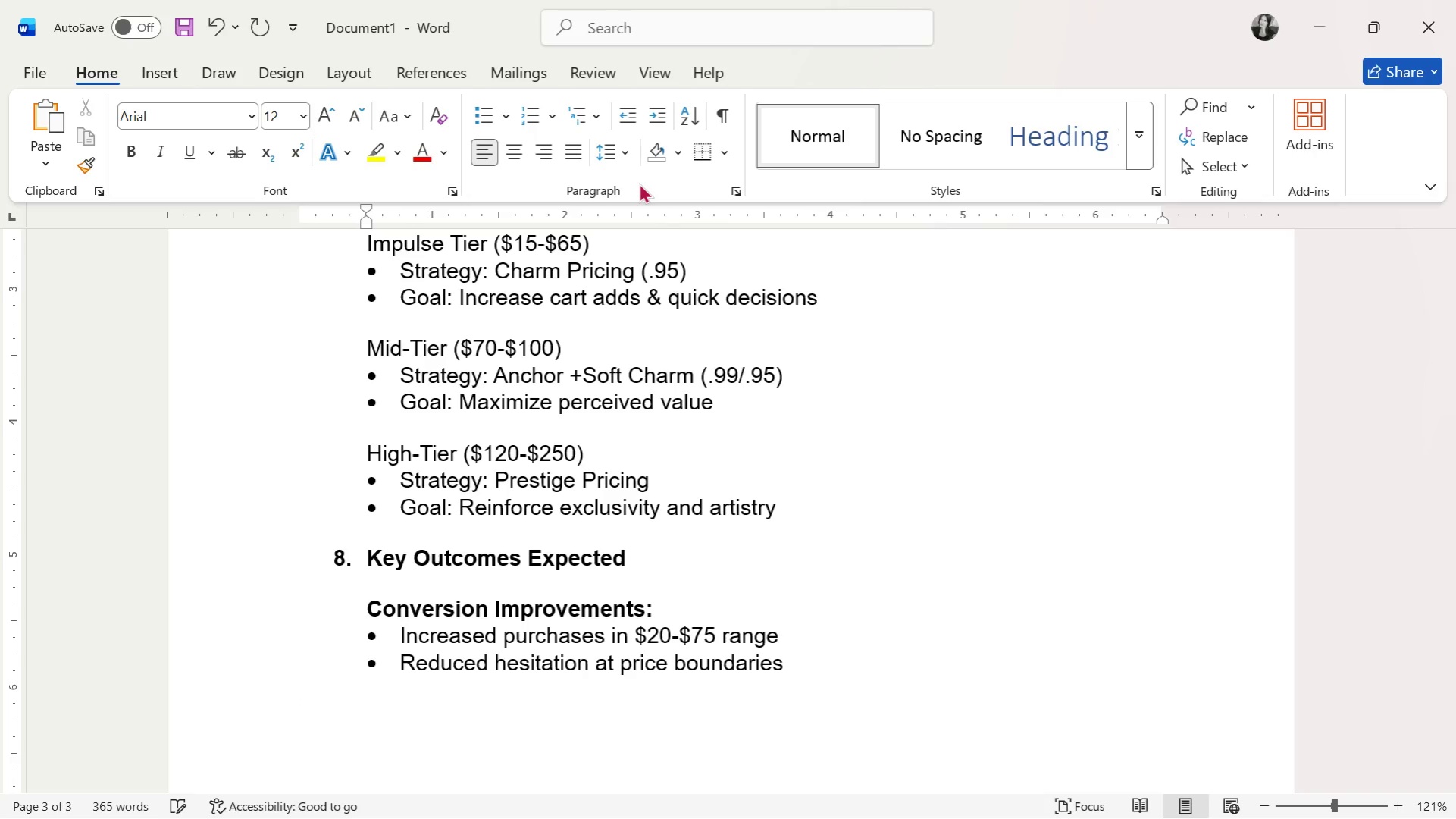 
key(Control+ControlLeft)
 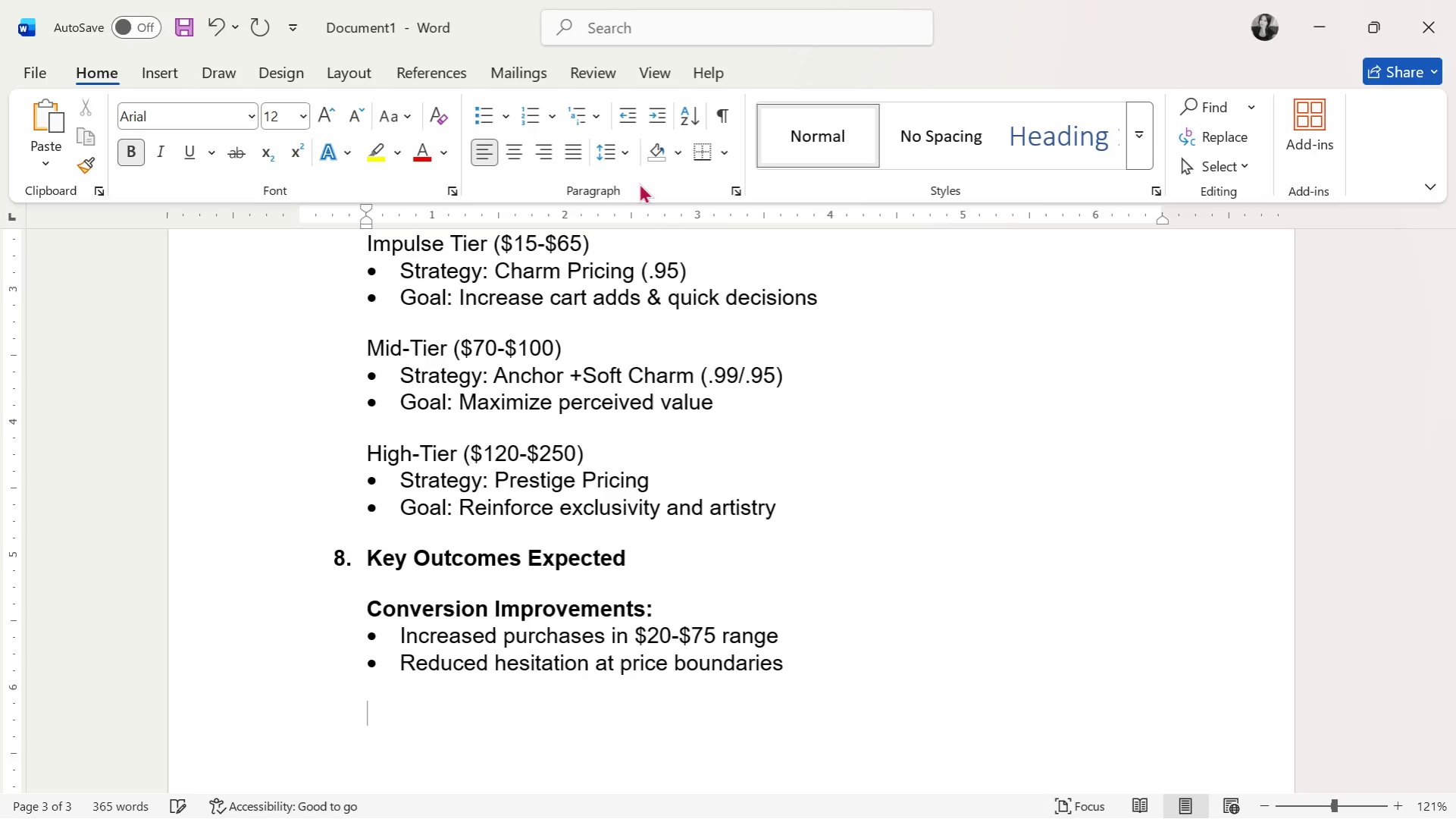 
key(Control+B)
 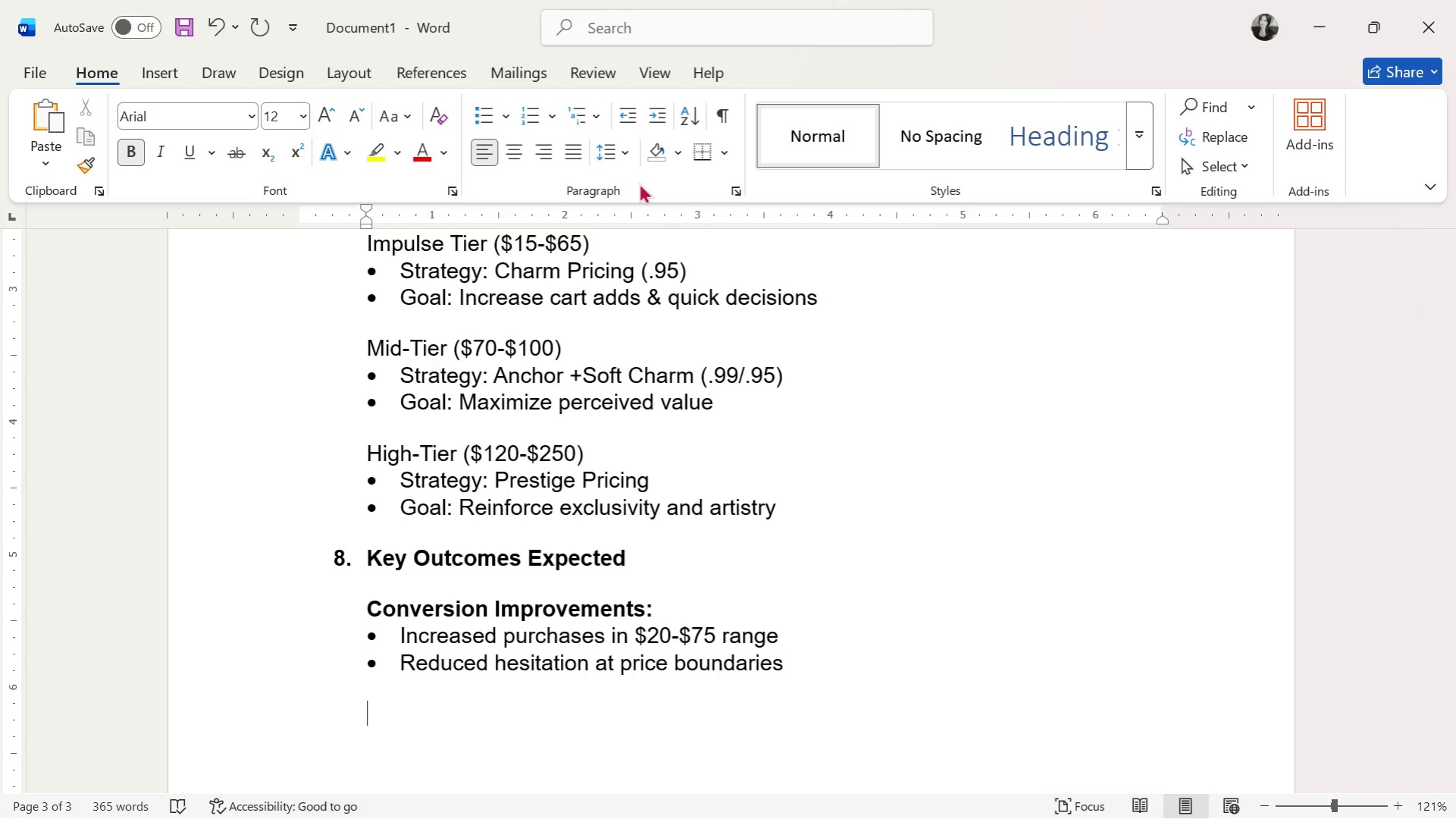 
wait(95.02)
 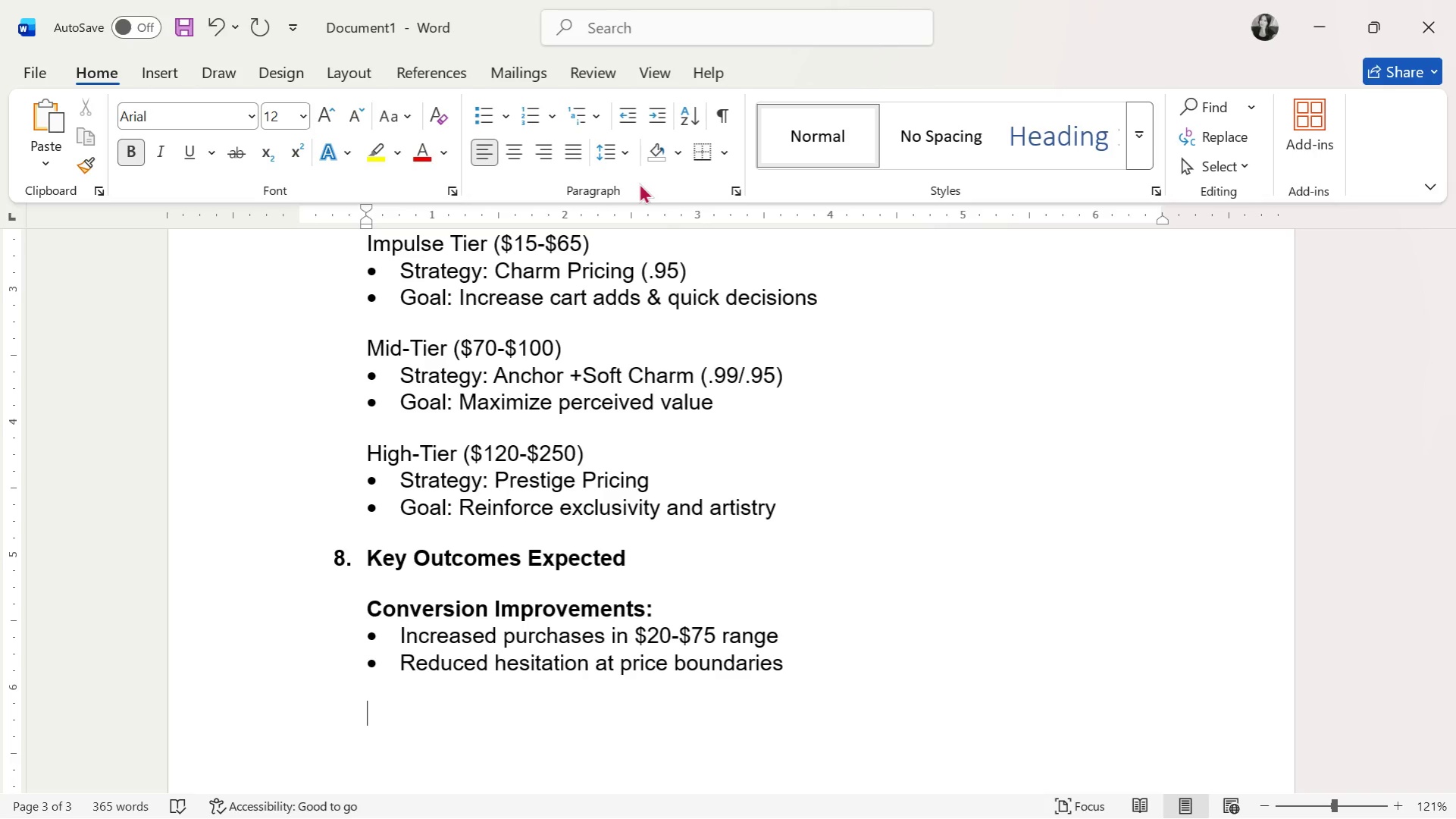 
key(Alt+AltLeft)
 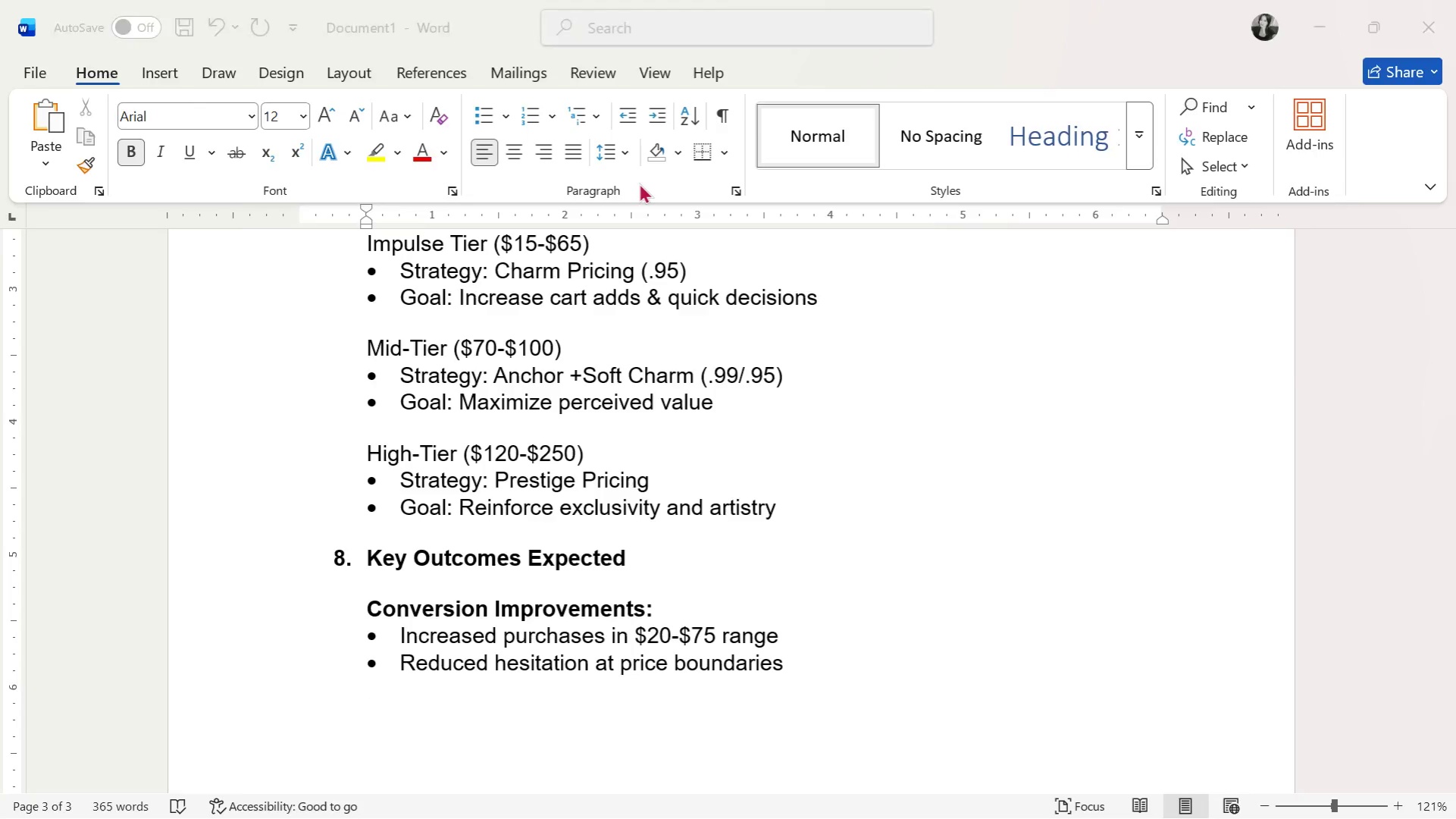 
key(Alt+Tab)